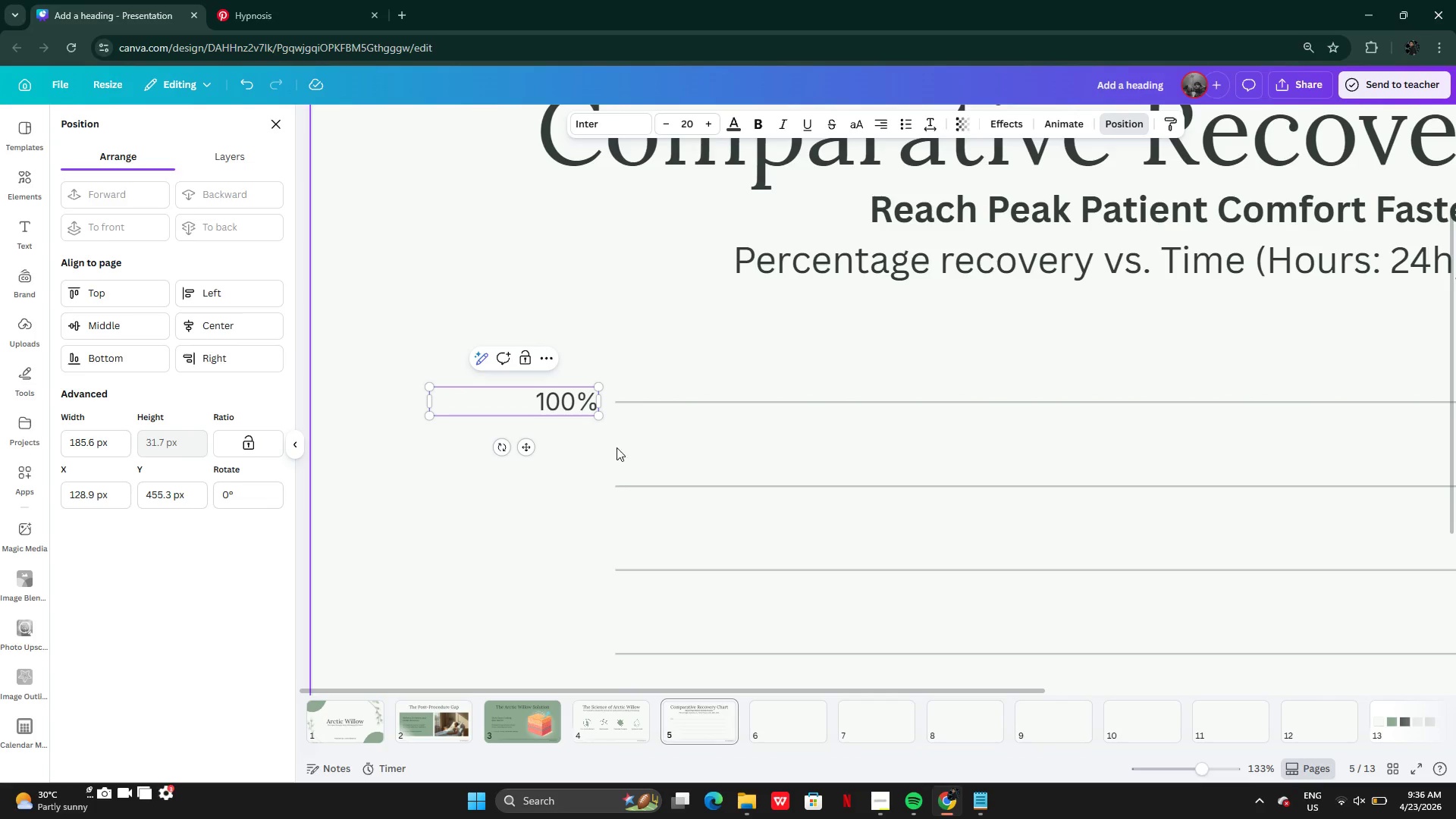 
left_click([568, 447])
 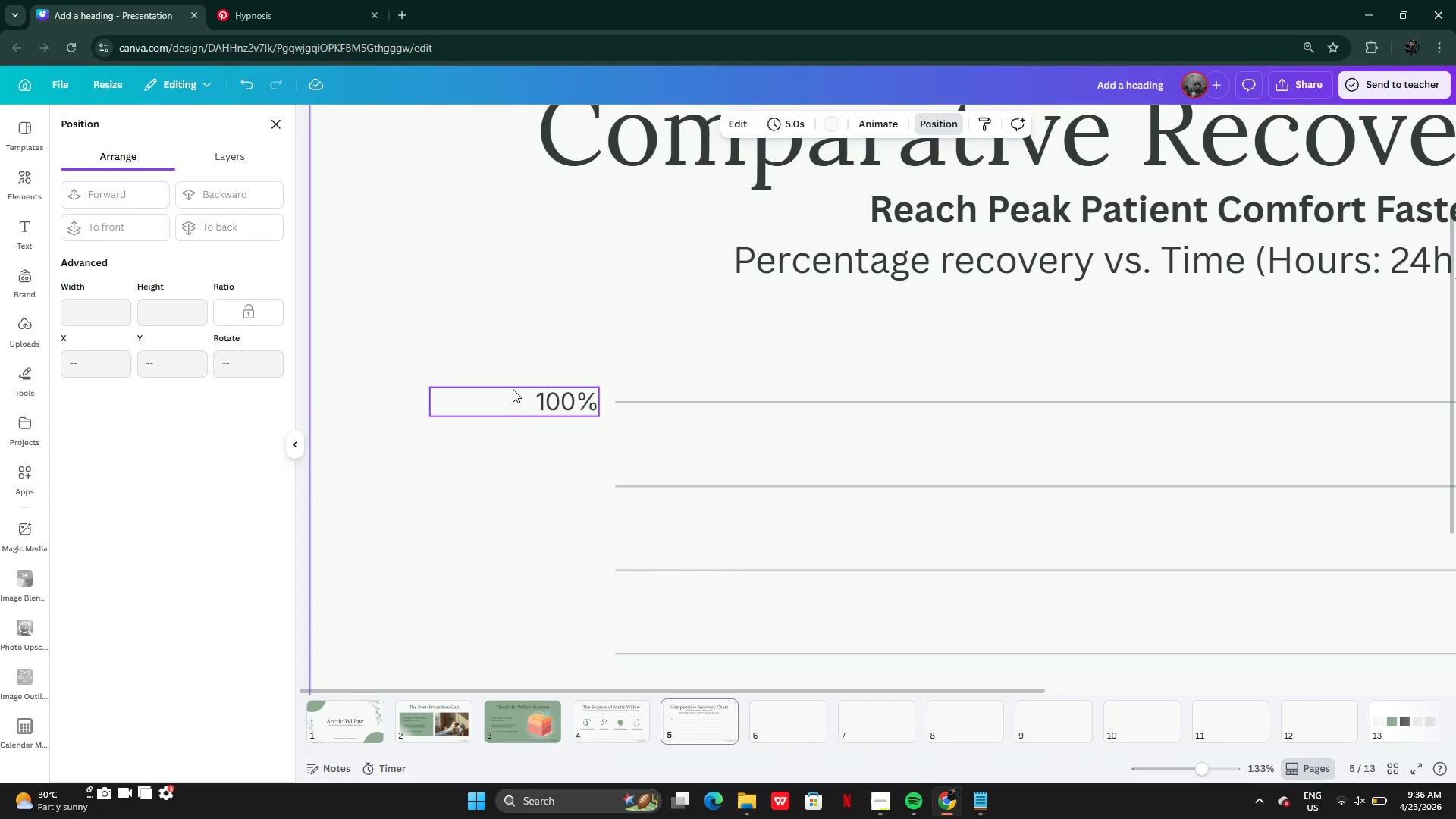 
left_click([512, 389])
 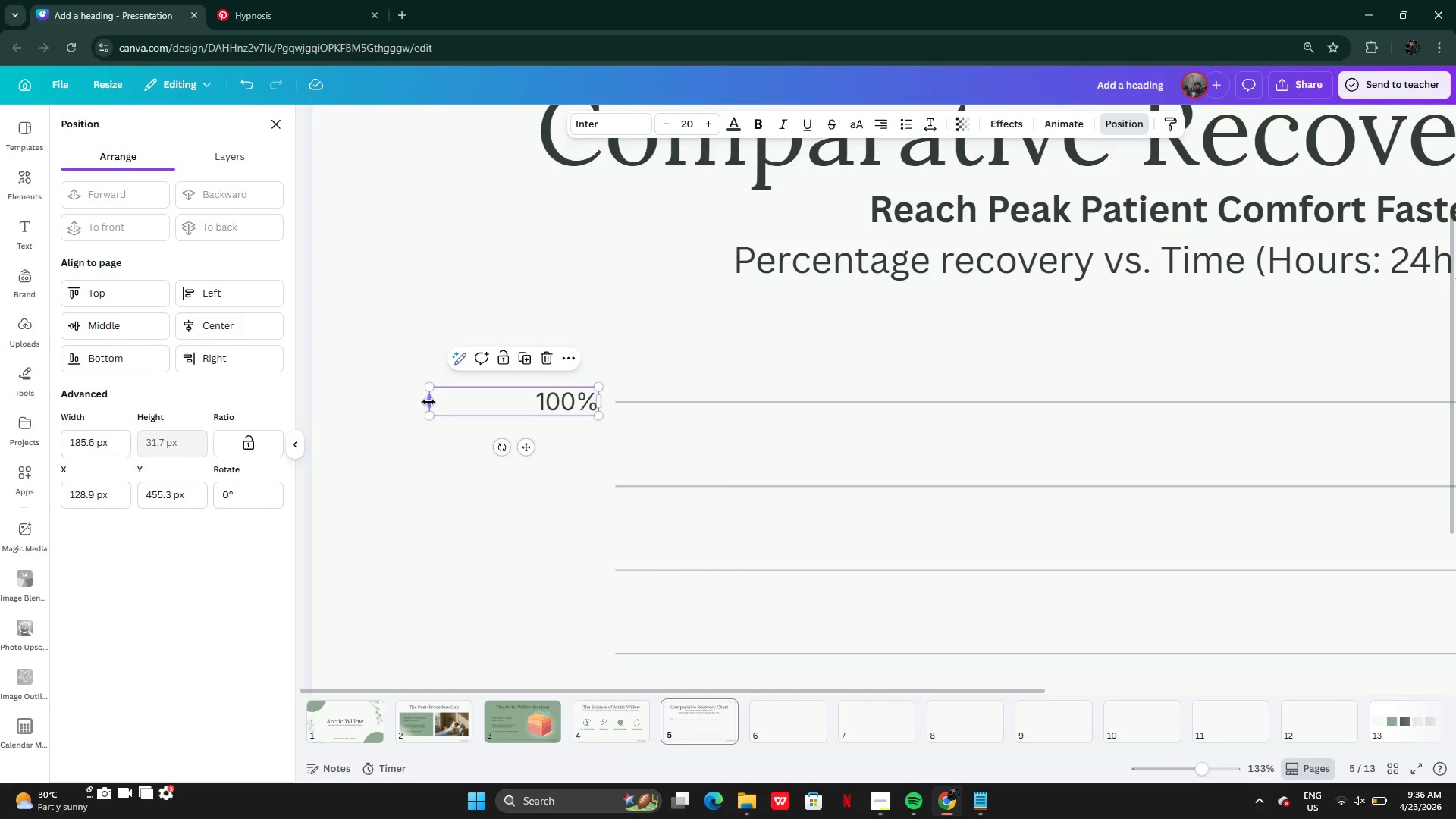 
left_click_drag(start_coordinate=[428, 402], to_coordinate=[520, 406])
 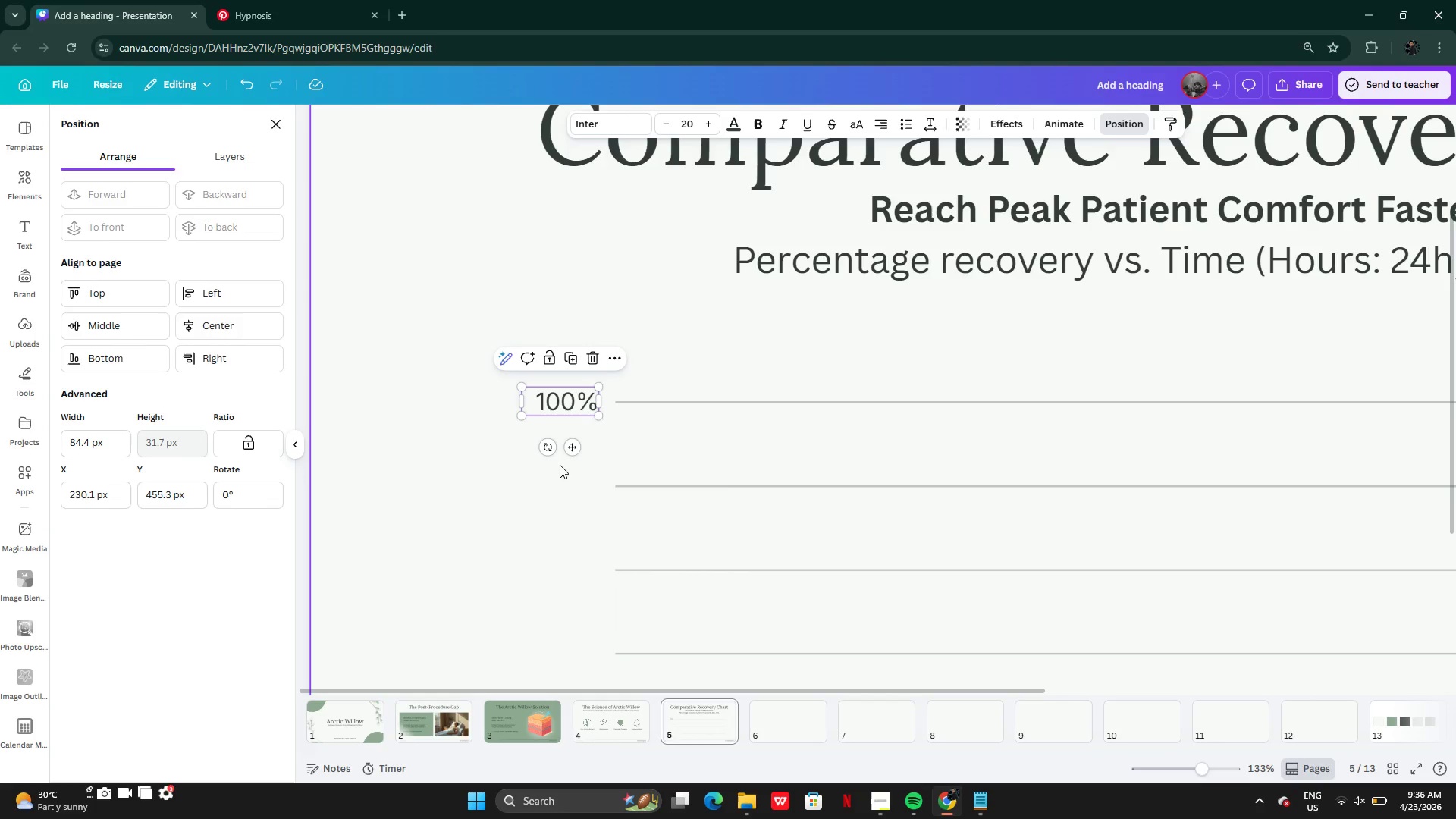 
left_click([561, 466])
 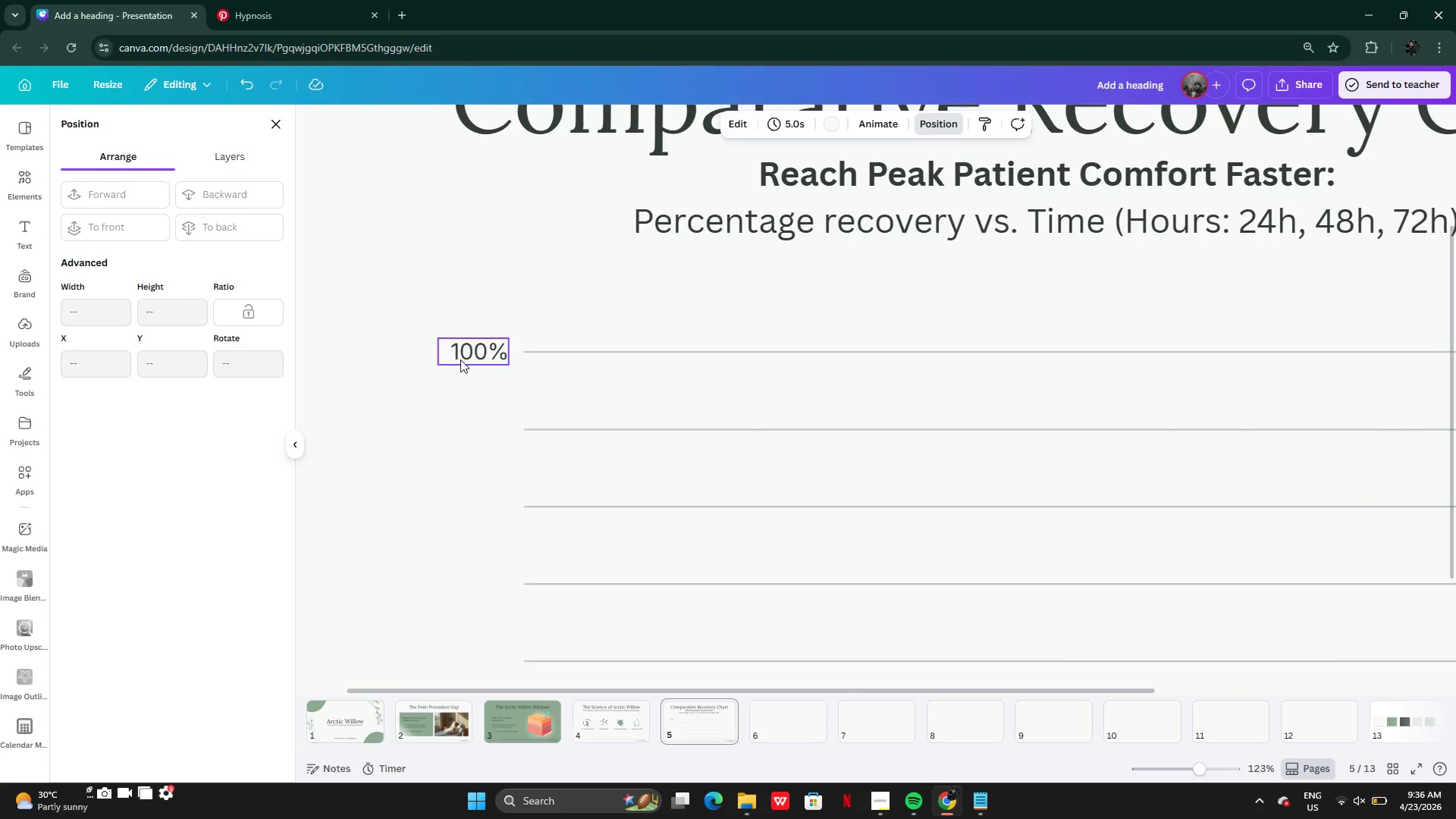 
key(Alt+AltLeft)
 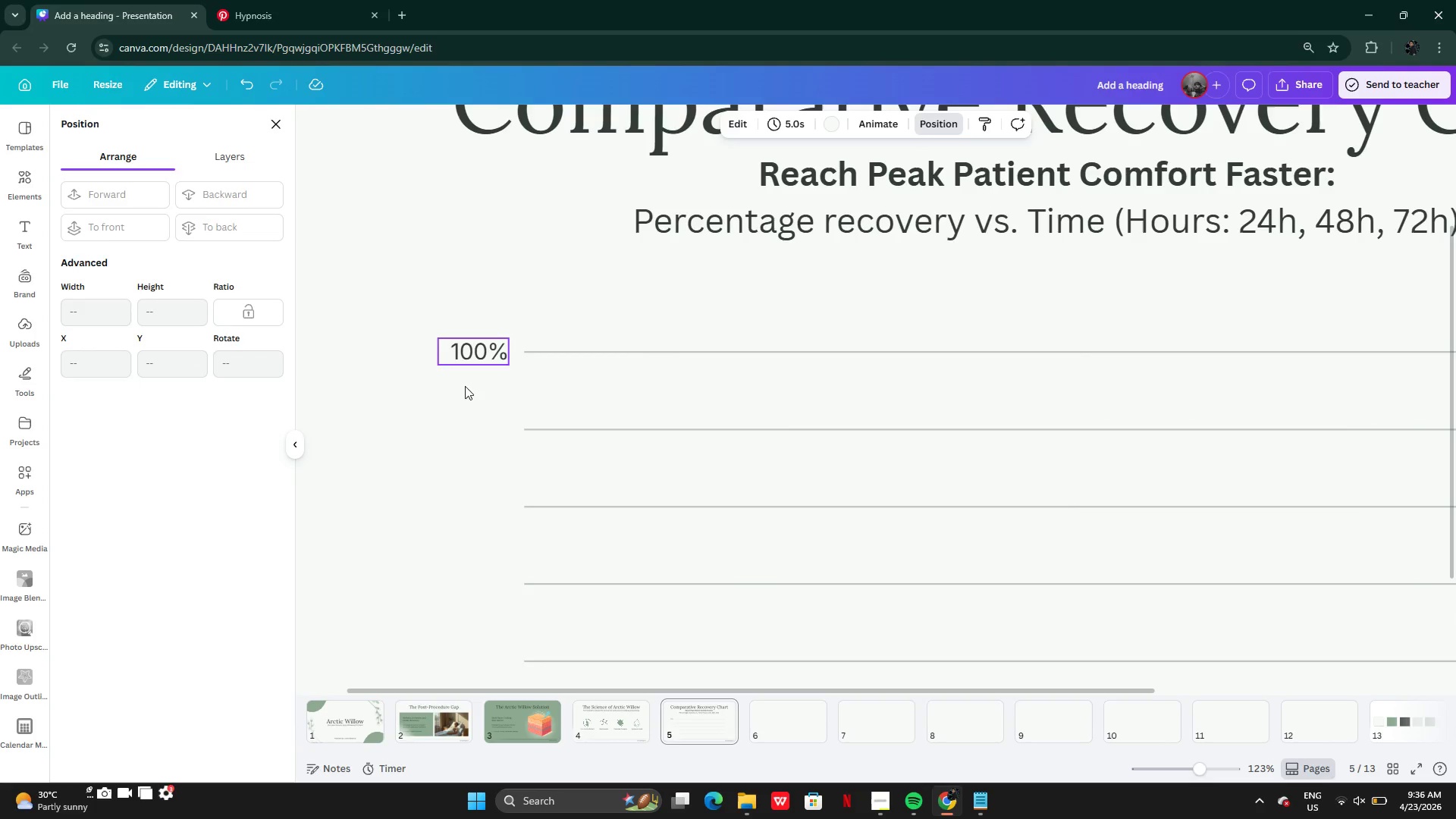 
left_click_drag(start_coordinate=[469, 359], to_coordinate=[470, 422])
 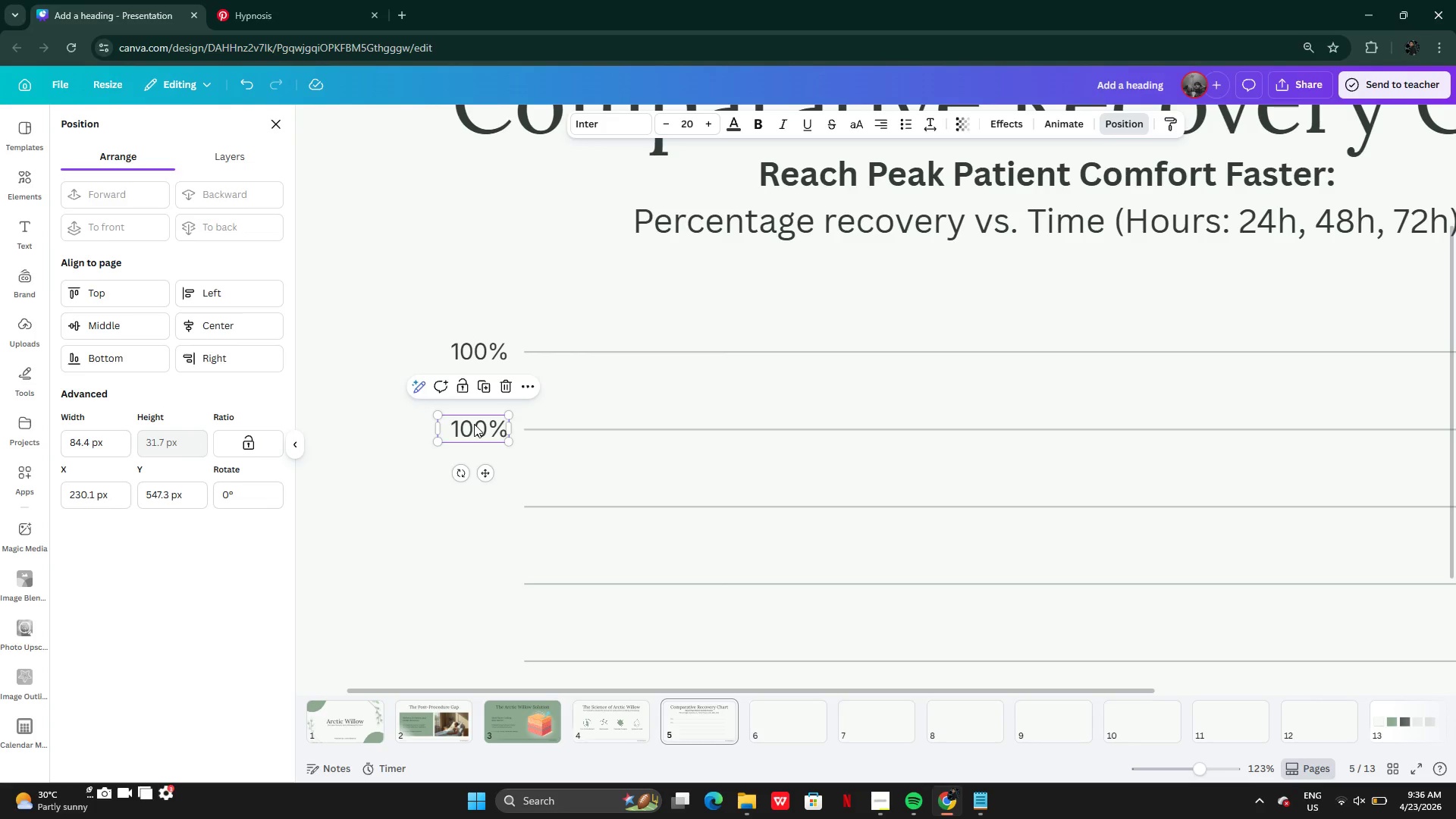 
double_click([474, 424])
 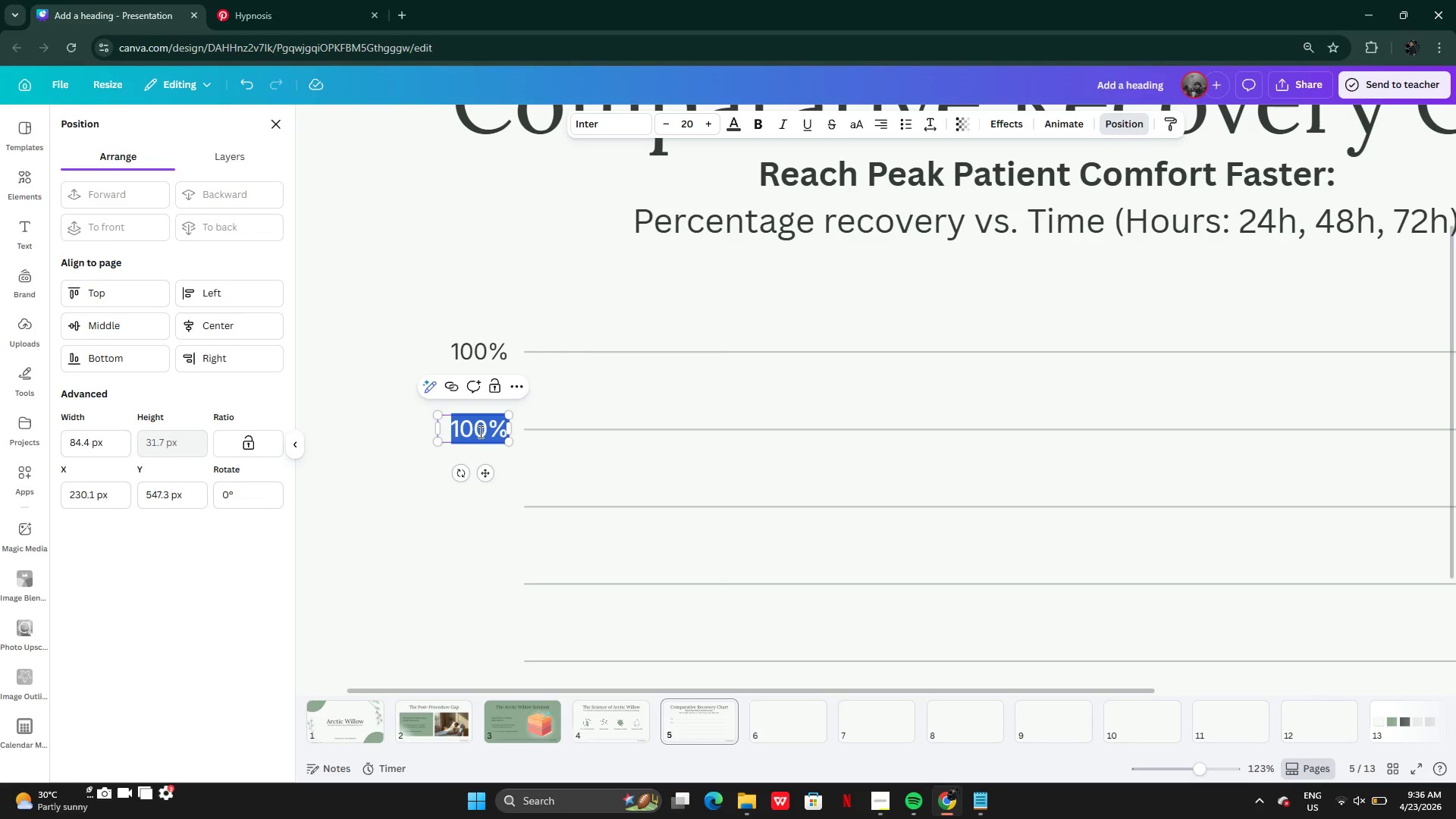 
left_click([479, 431])
 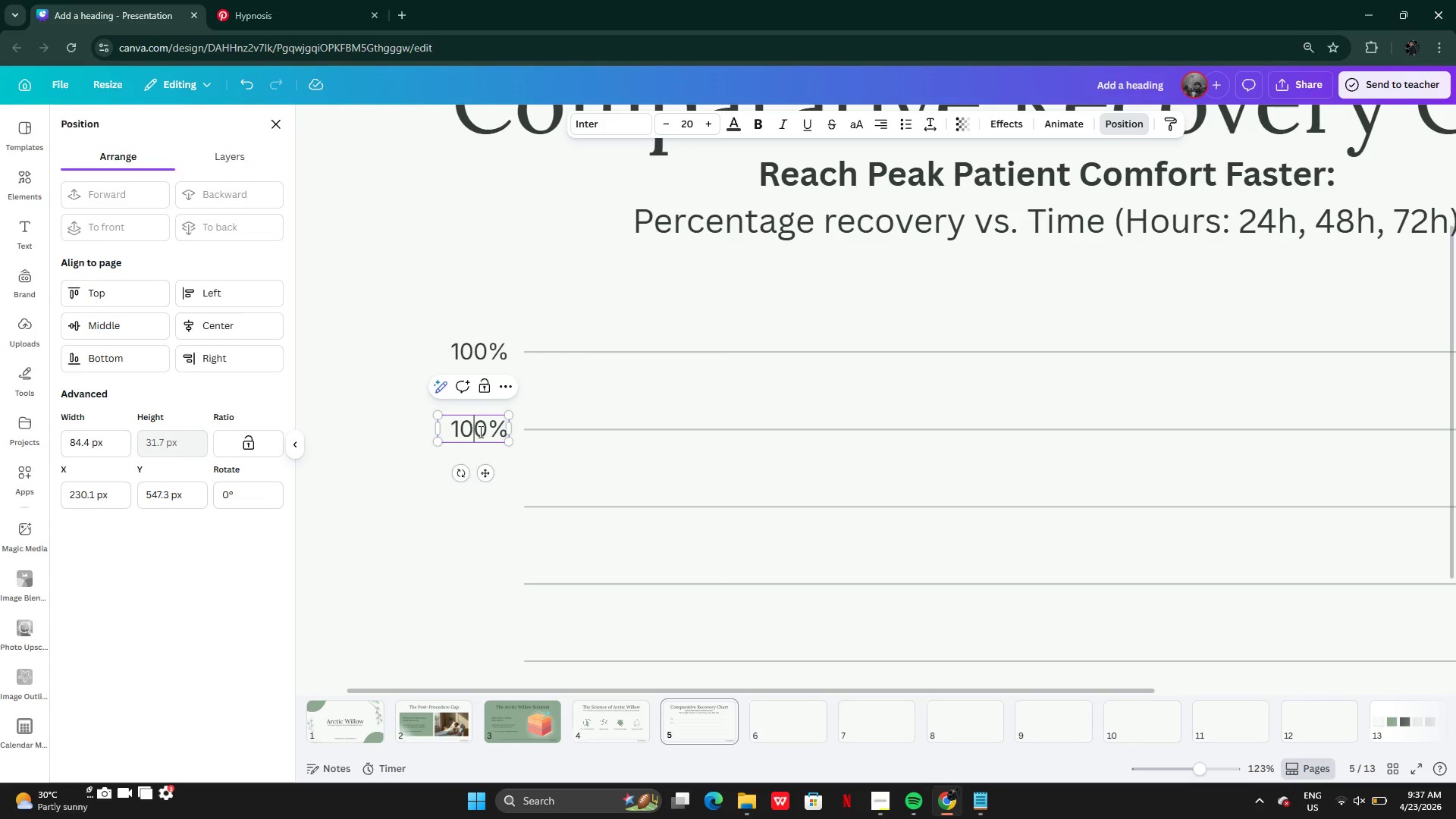 
key(ArrowRight)
 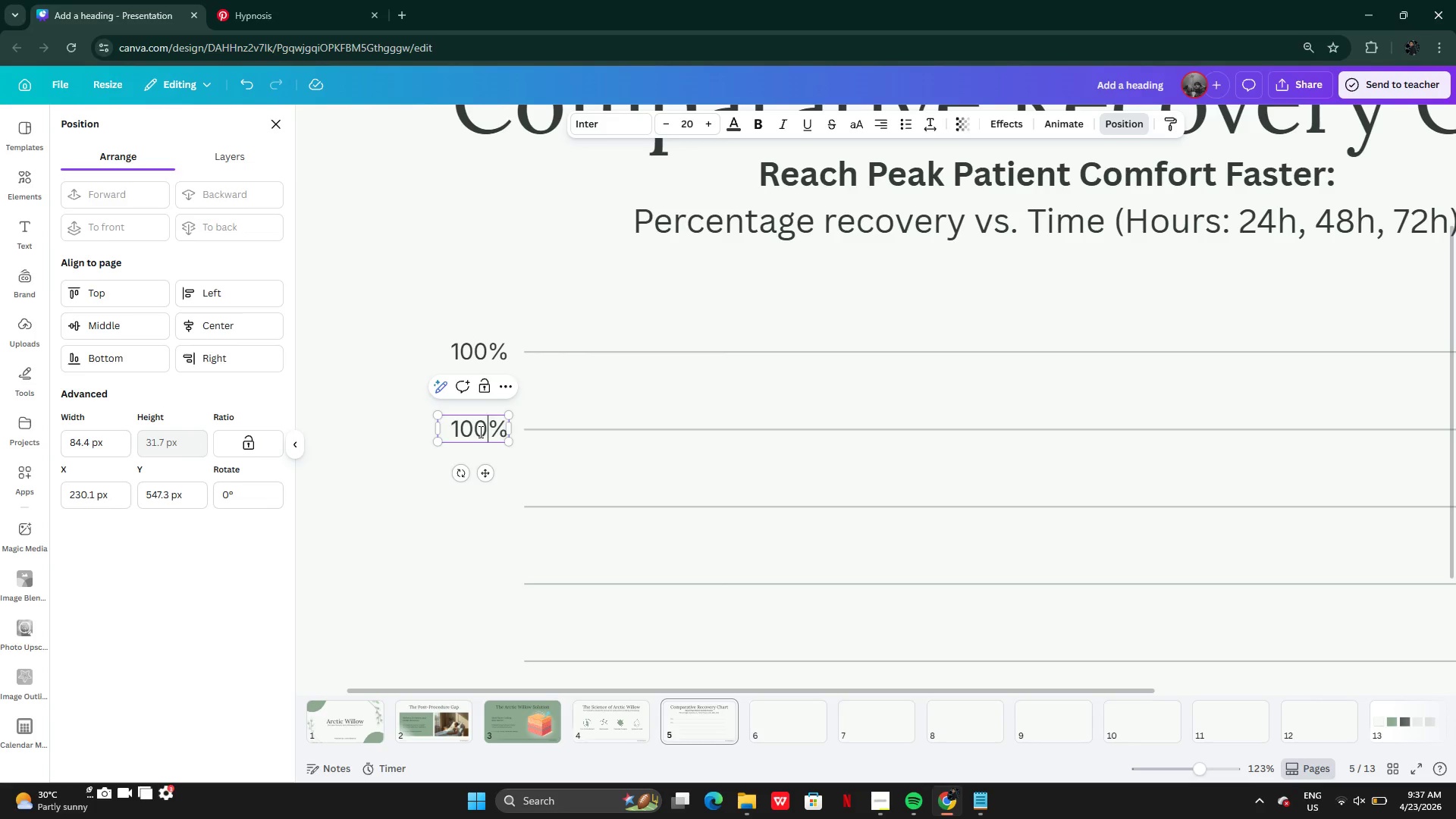 
key(Backspace)
key(Backspace)
key(Backspace)
type(75)
 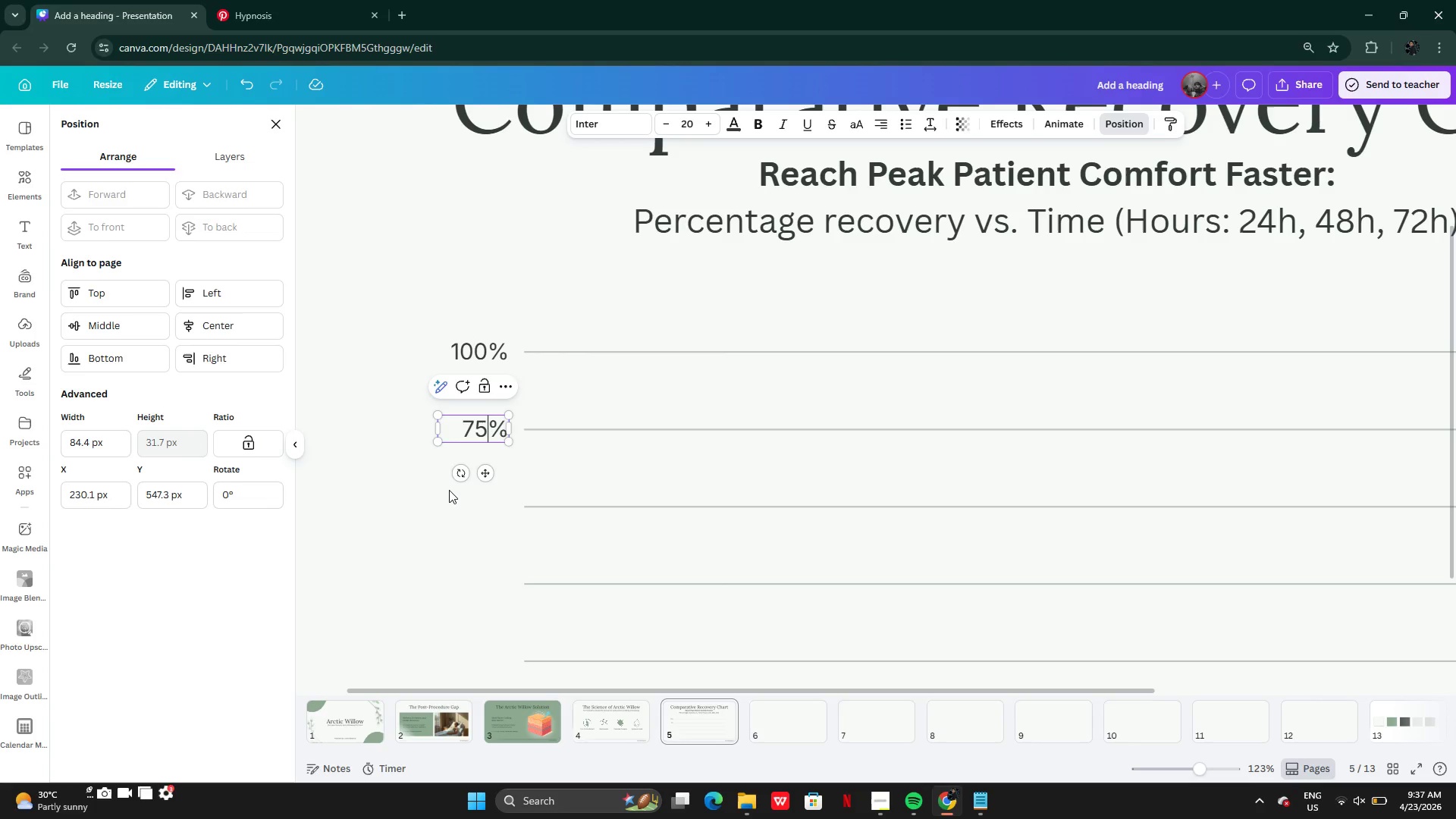 
left_click([449, 490])
 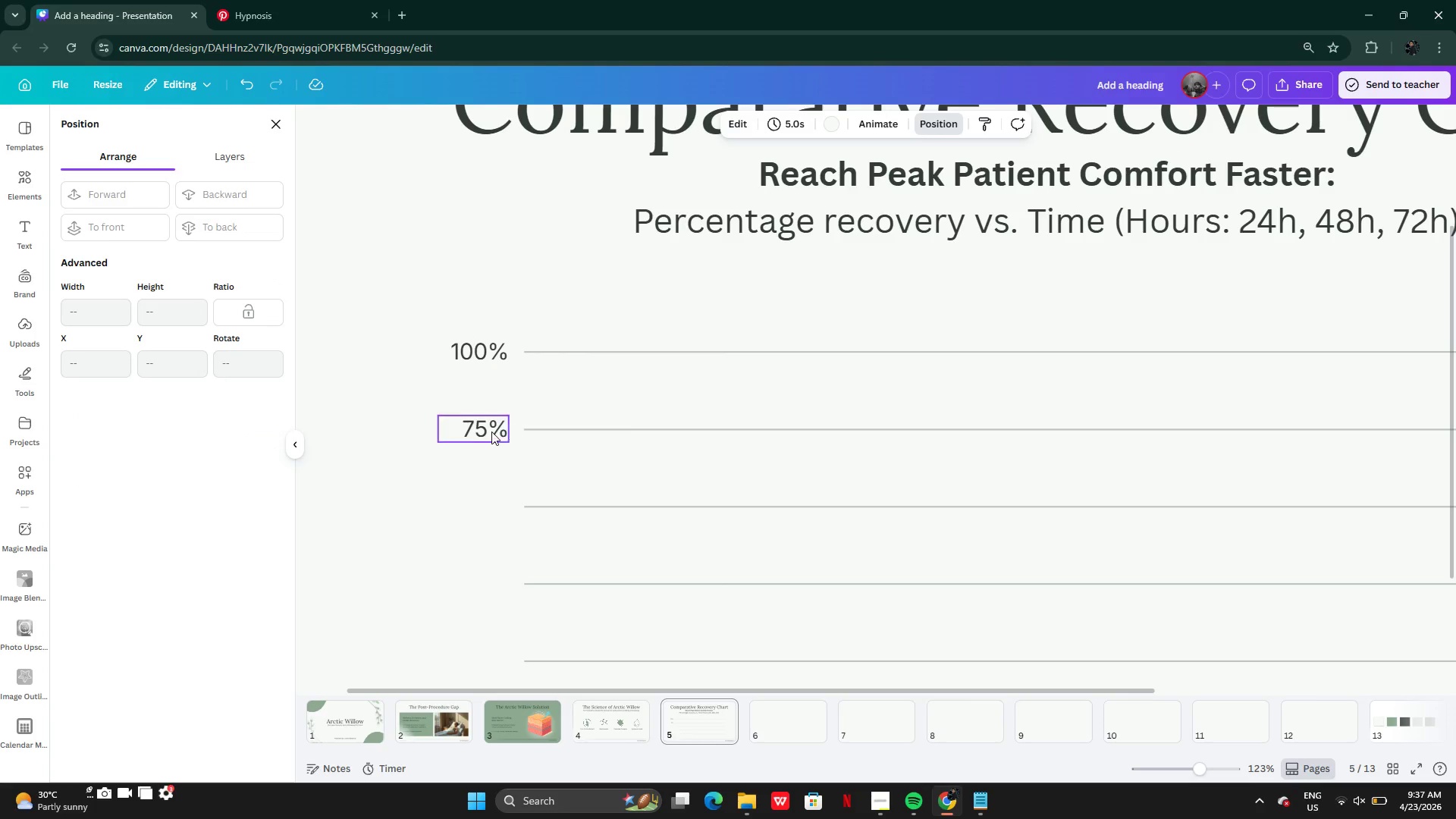 
hold_key(key=AltLeft, duration=0.36)
left_click_drag(start_coordinate=[487, 431], to_coordinate=[485, 494])
 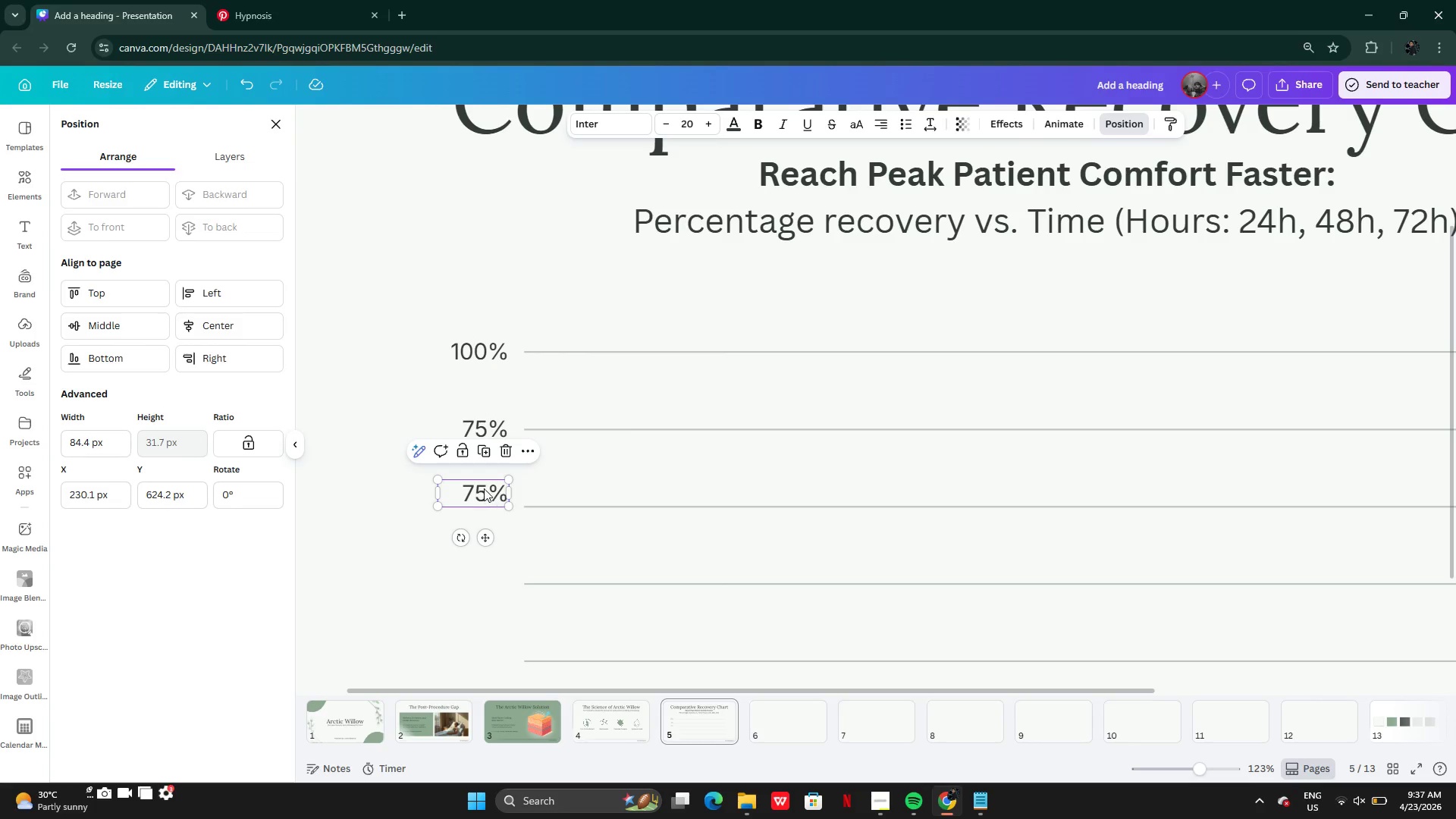 
left_click_drag(start_coordinate=[484, 488], to_coordinate=[484, 500])
 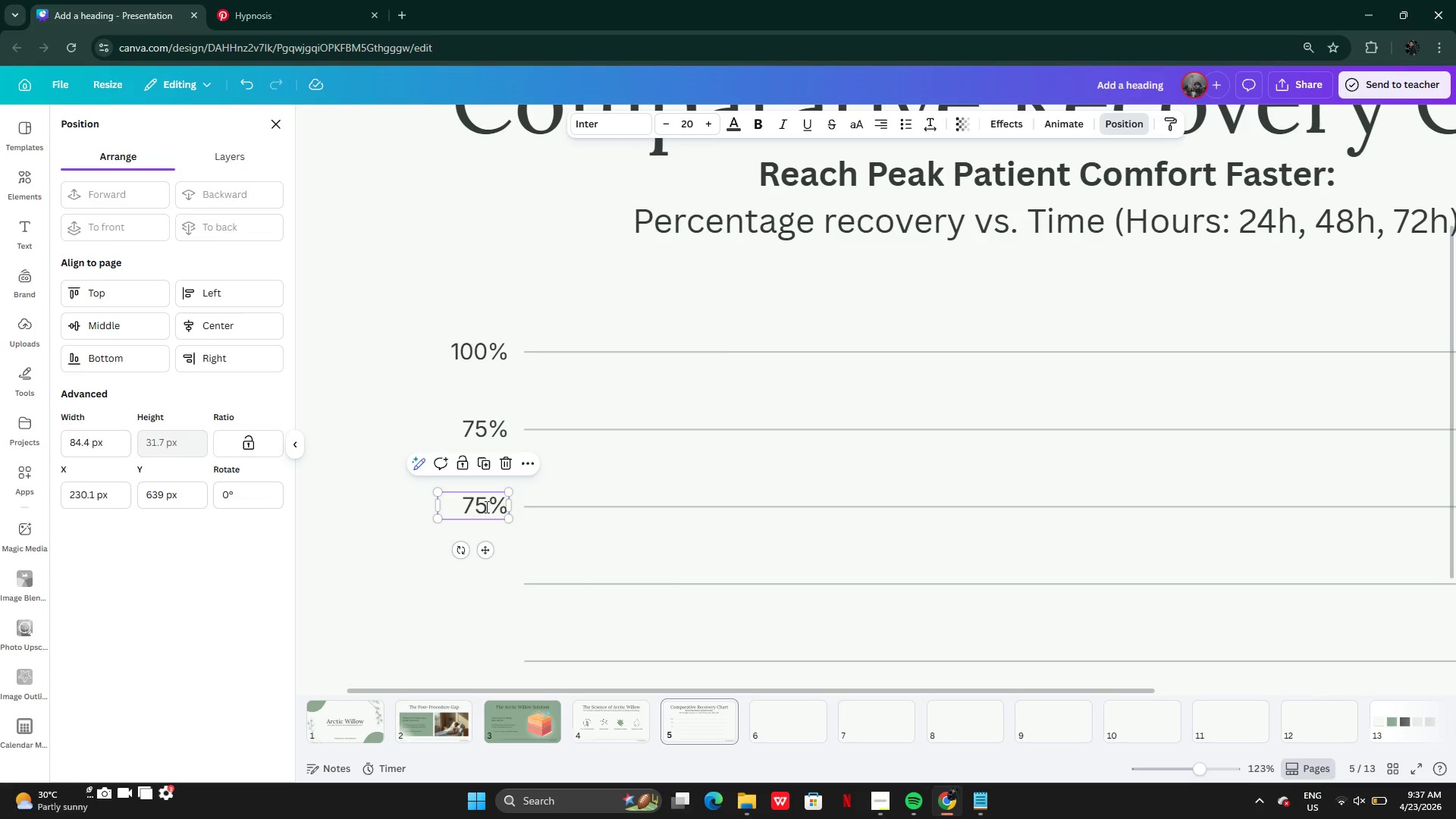 
double_click([485, 507])
 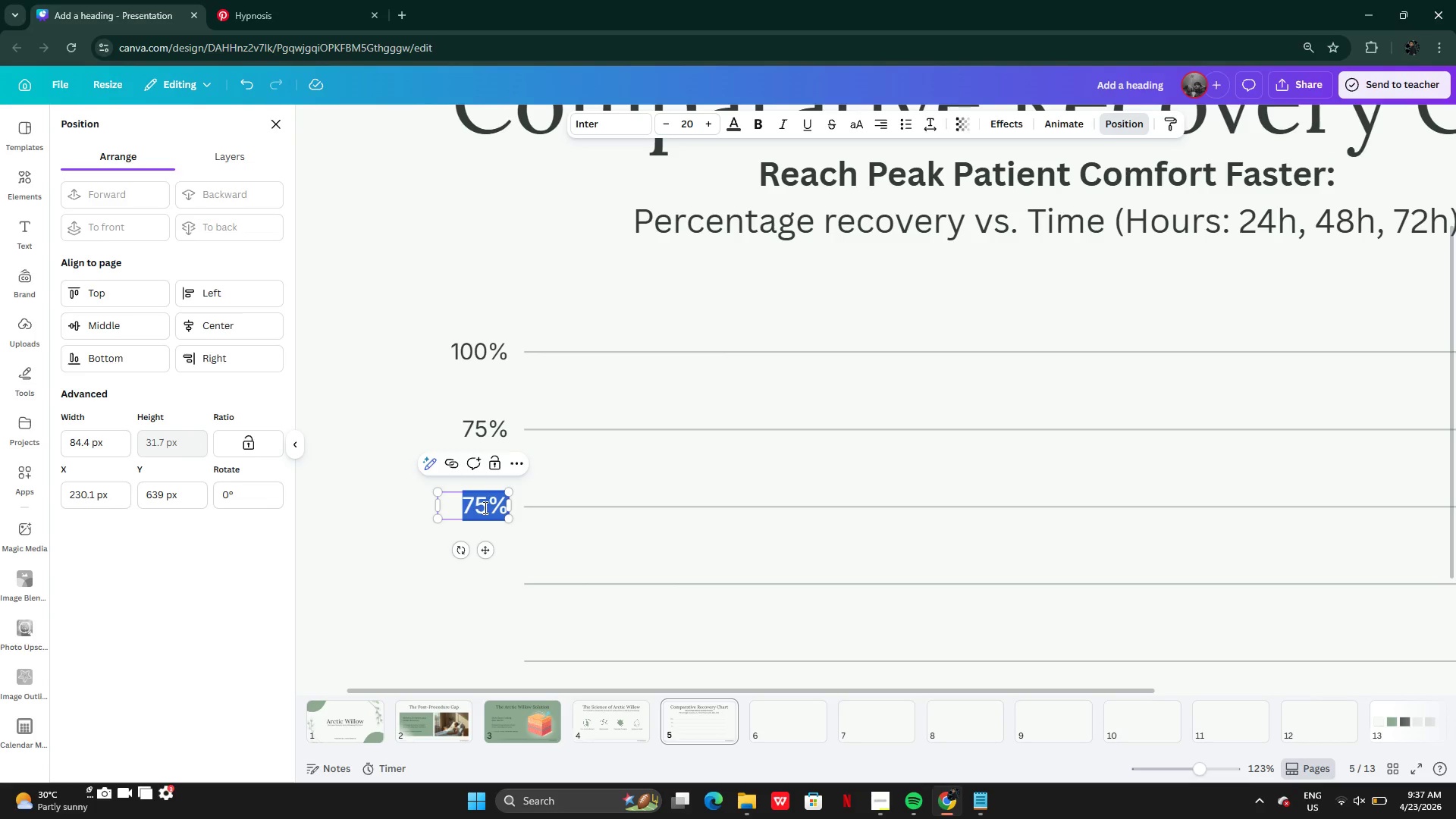 
left_click([484, 507])
 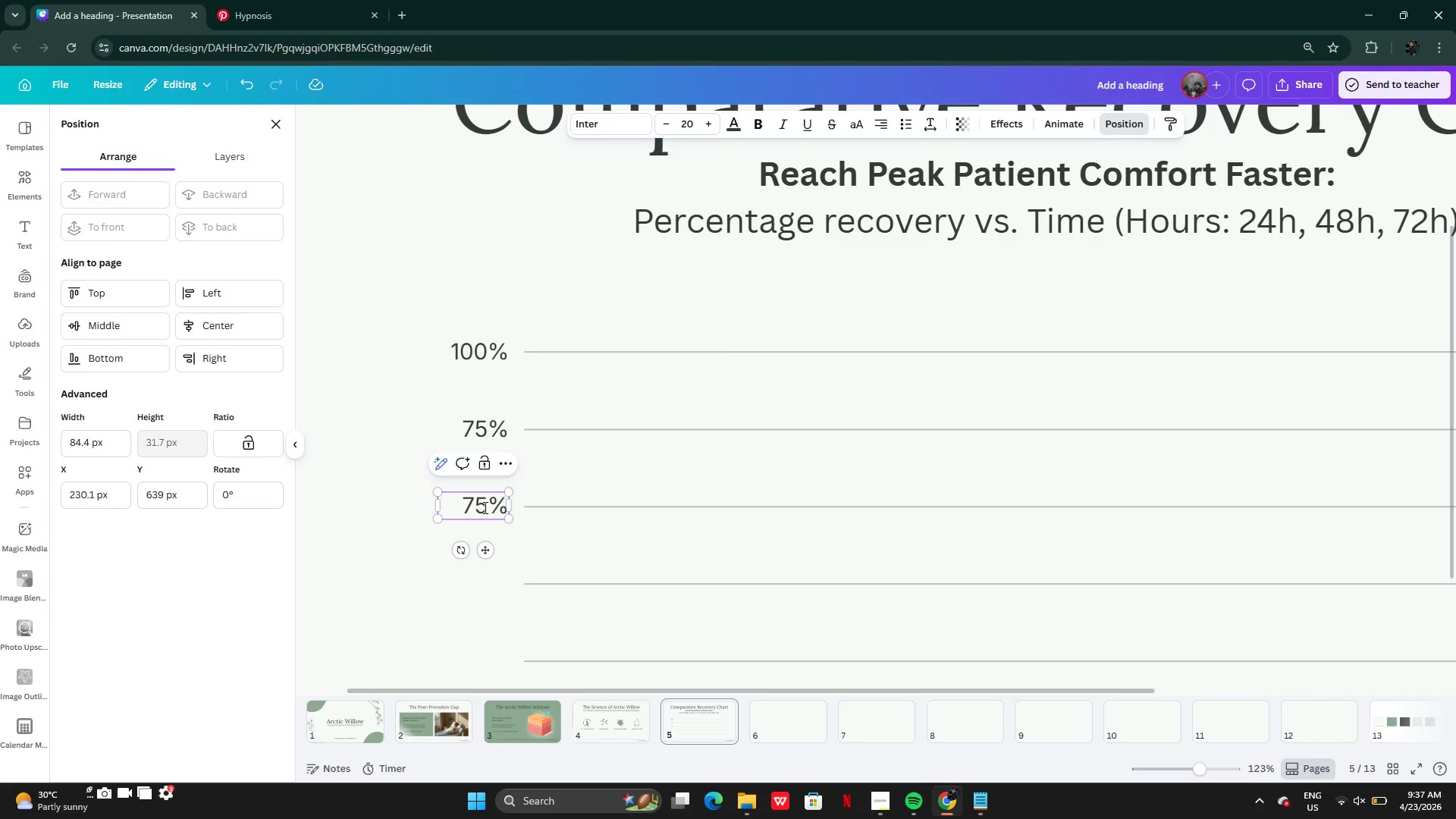 
key(Backspace)
key(Backspace)
key(Backspace)
type(50)
 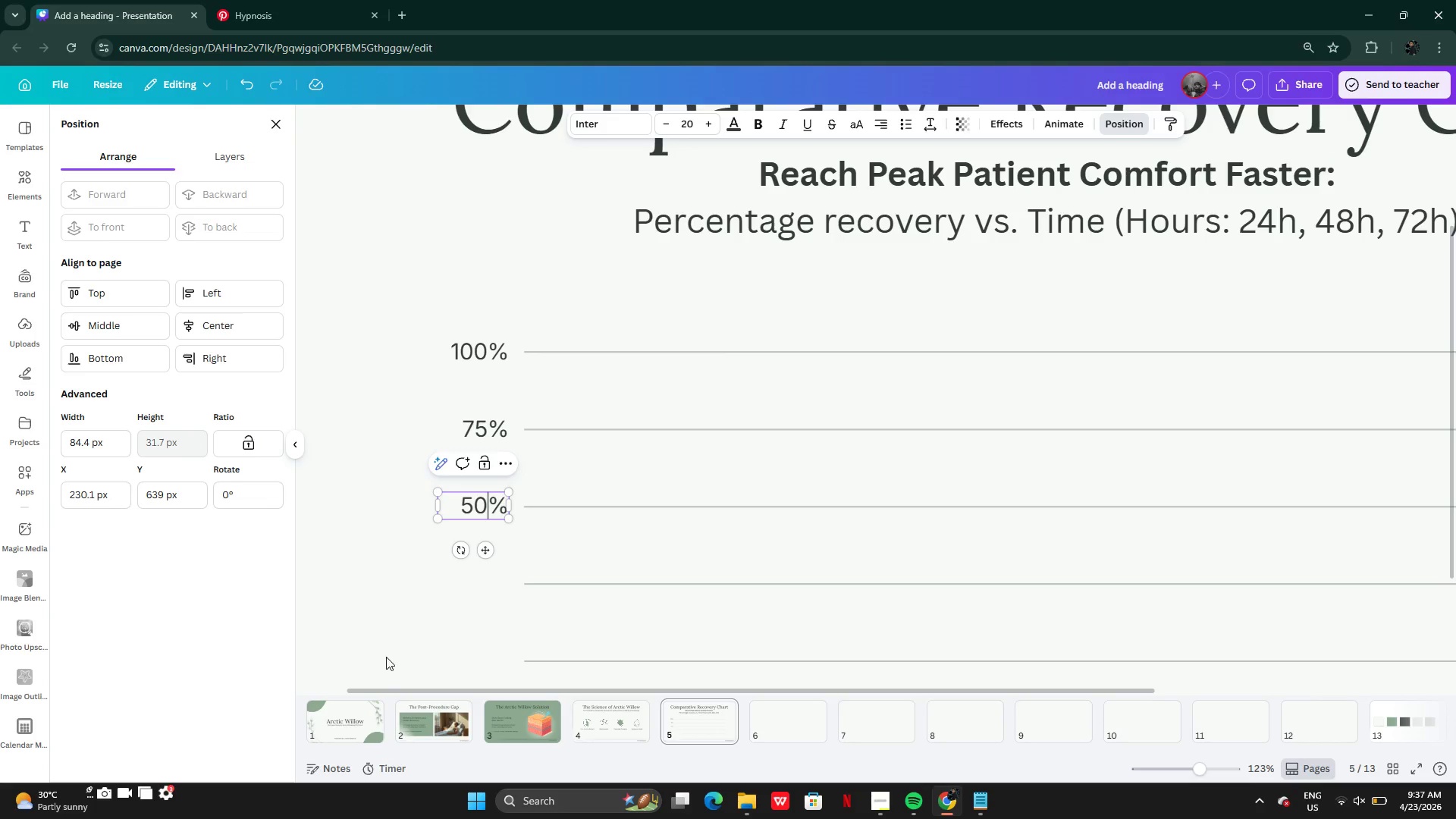 
left_click([403, 635])
 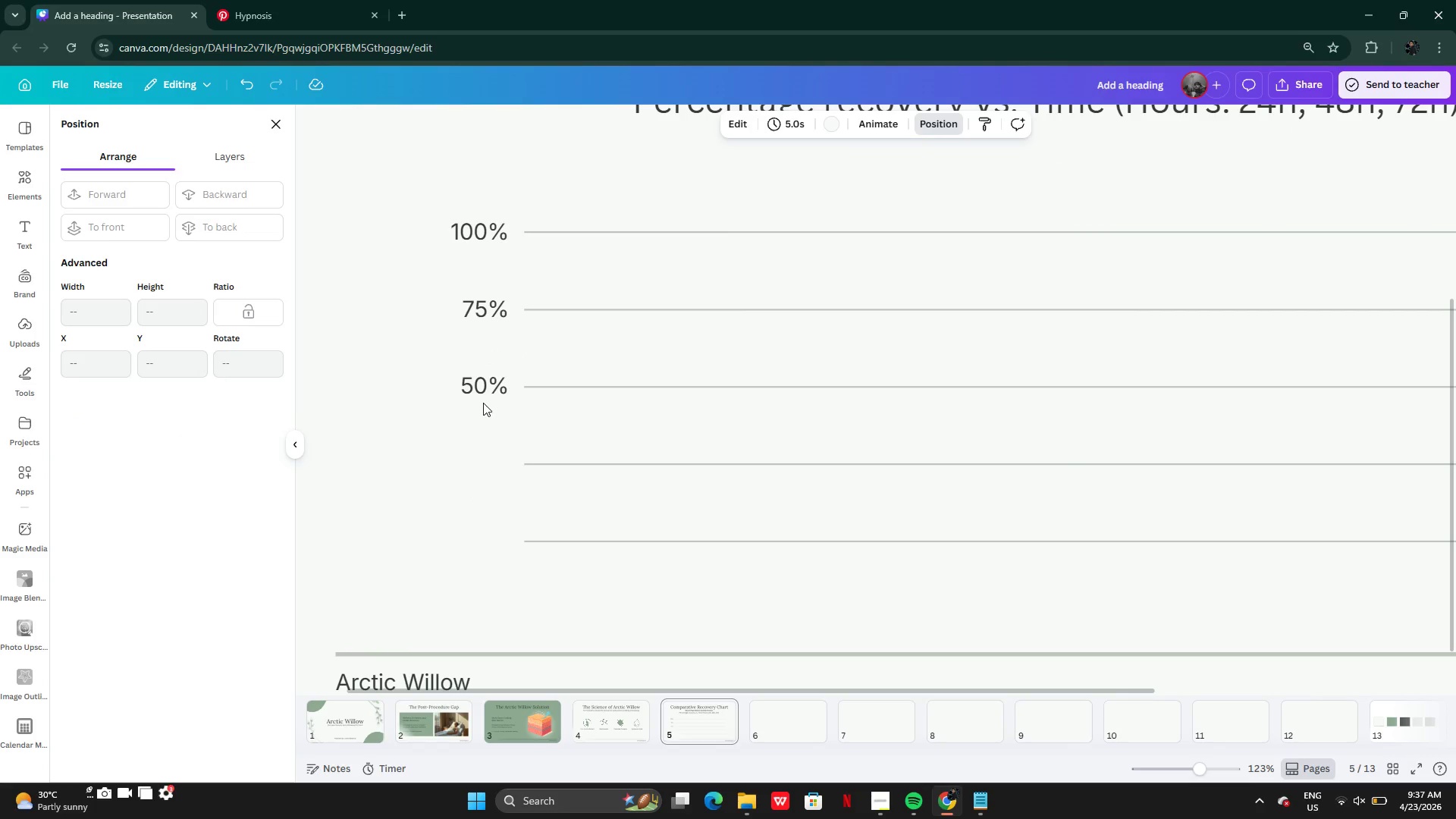 
left_click([484, 394])
 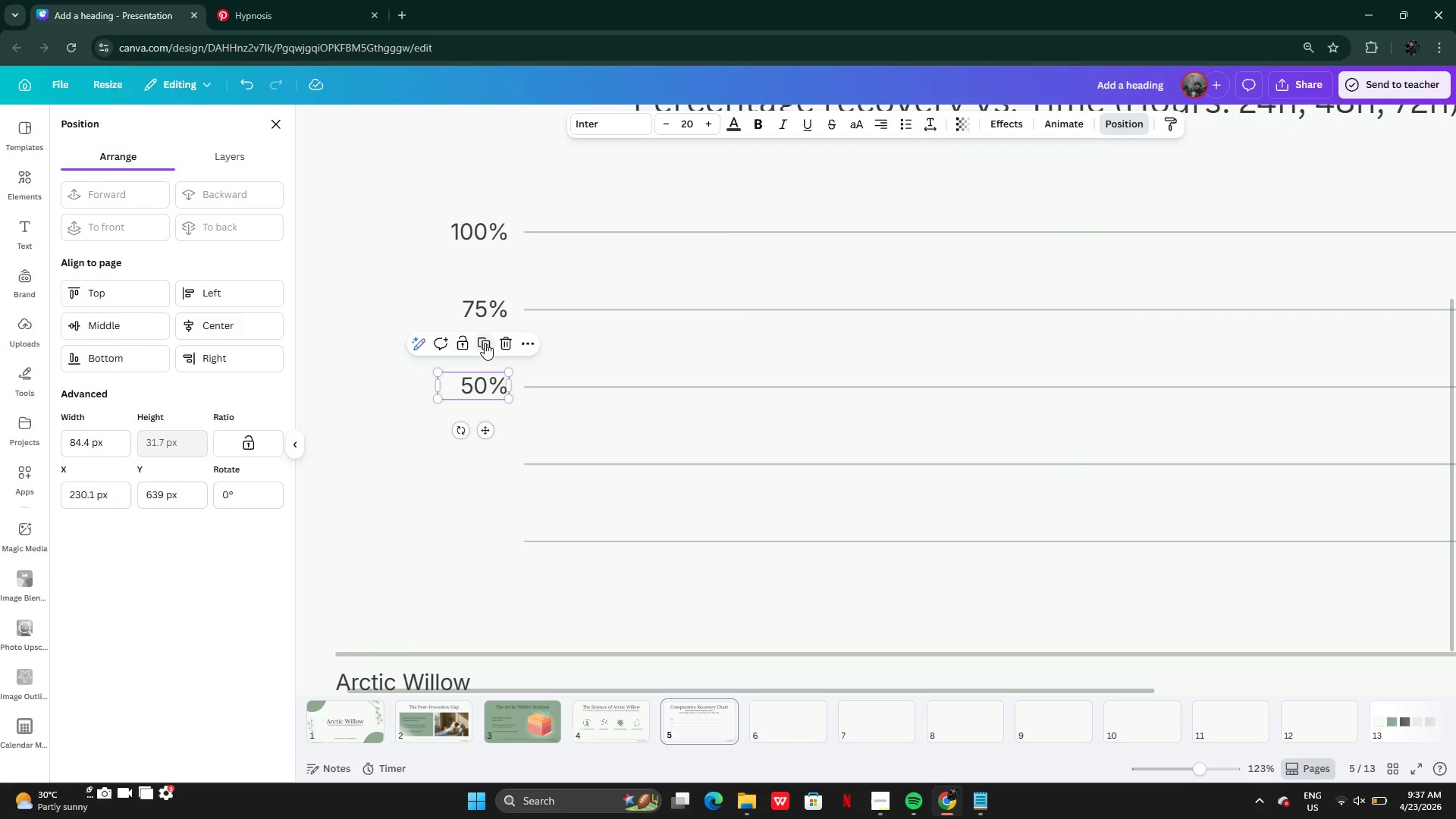 
left_click([485, 341])
 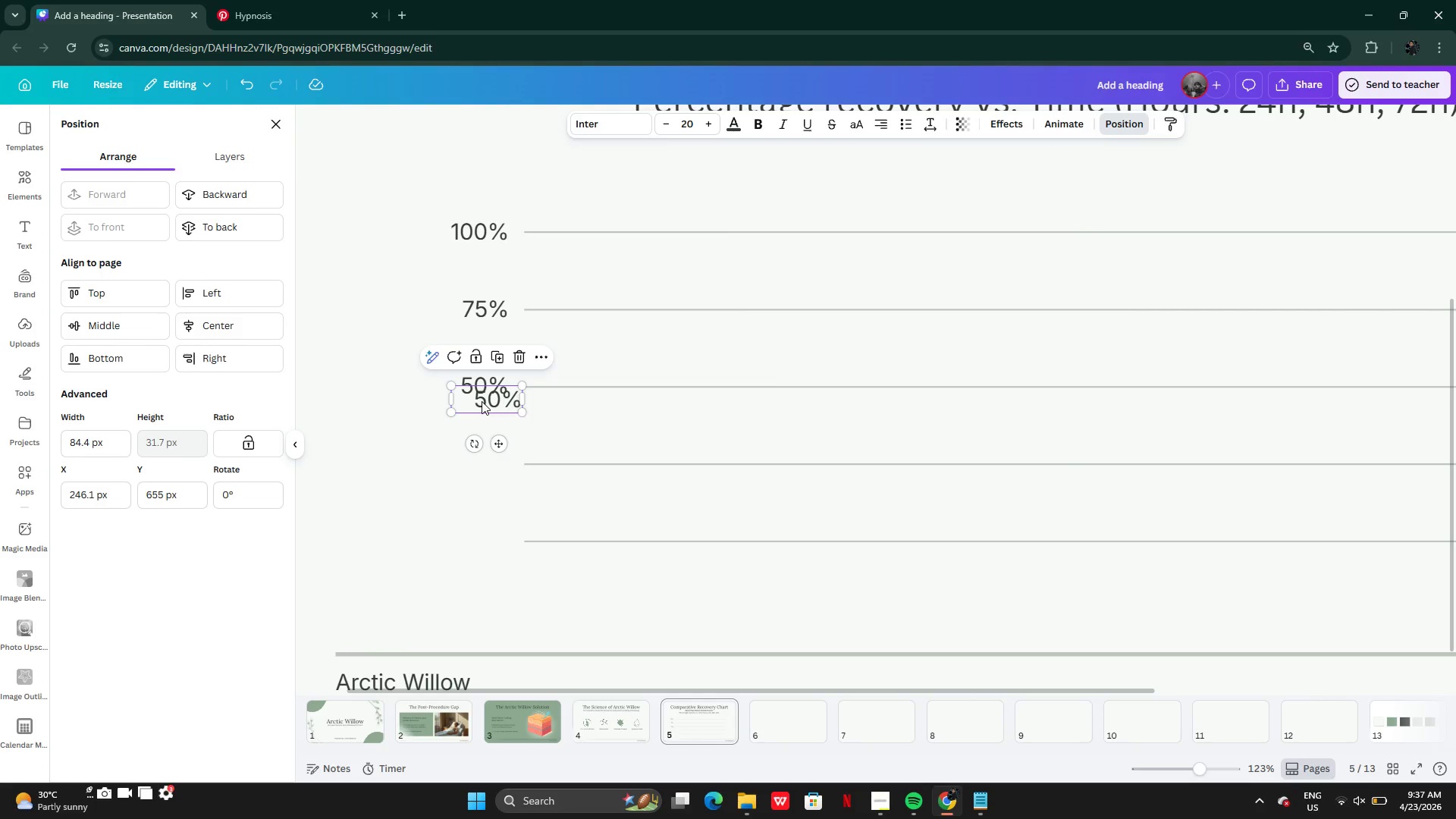 
left_click_drag(start_coordinate=[482, 401], to_coordinate=[470, 461])
 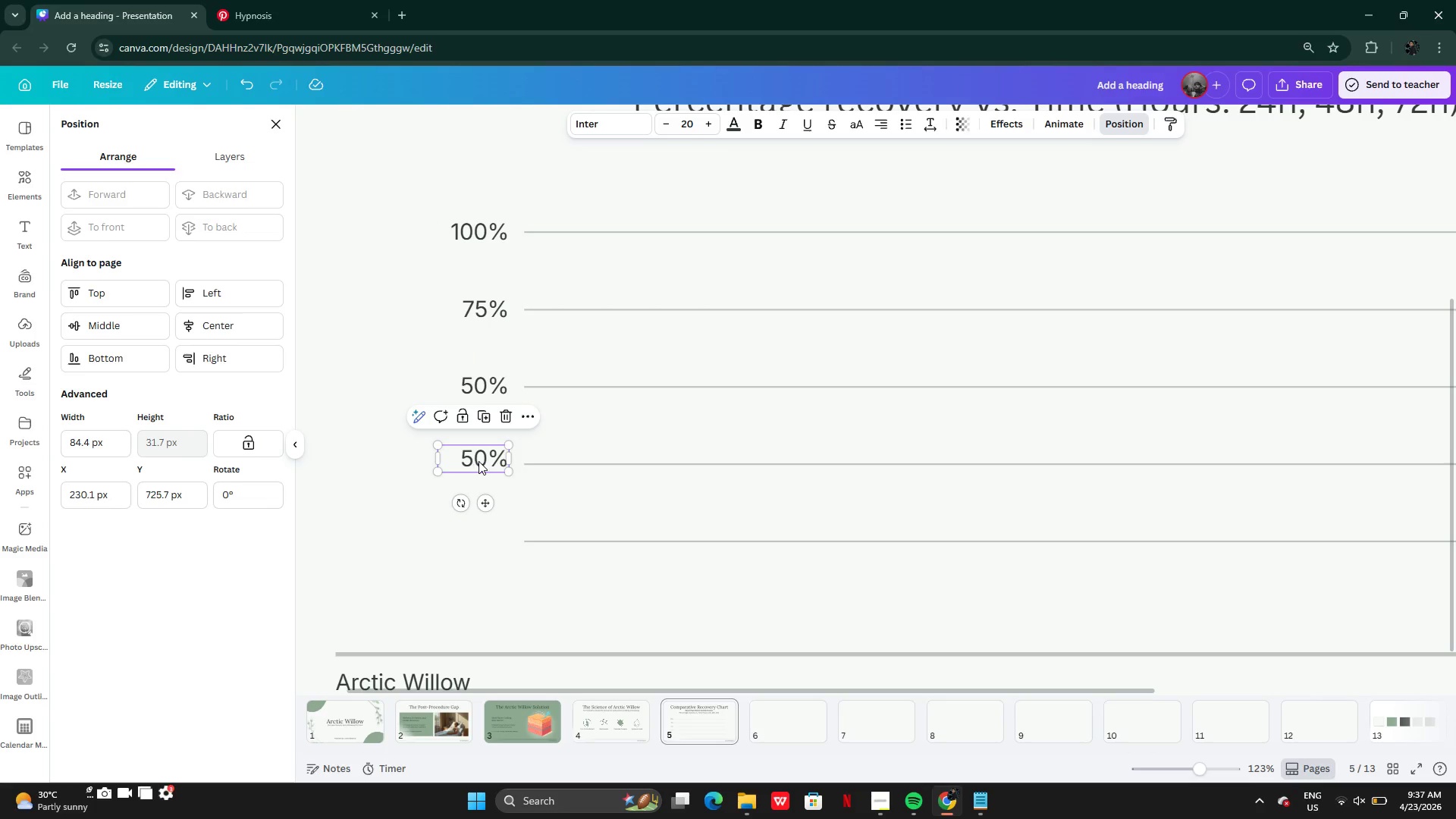 
left_click([479, 461])
 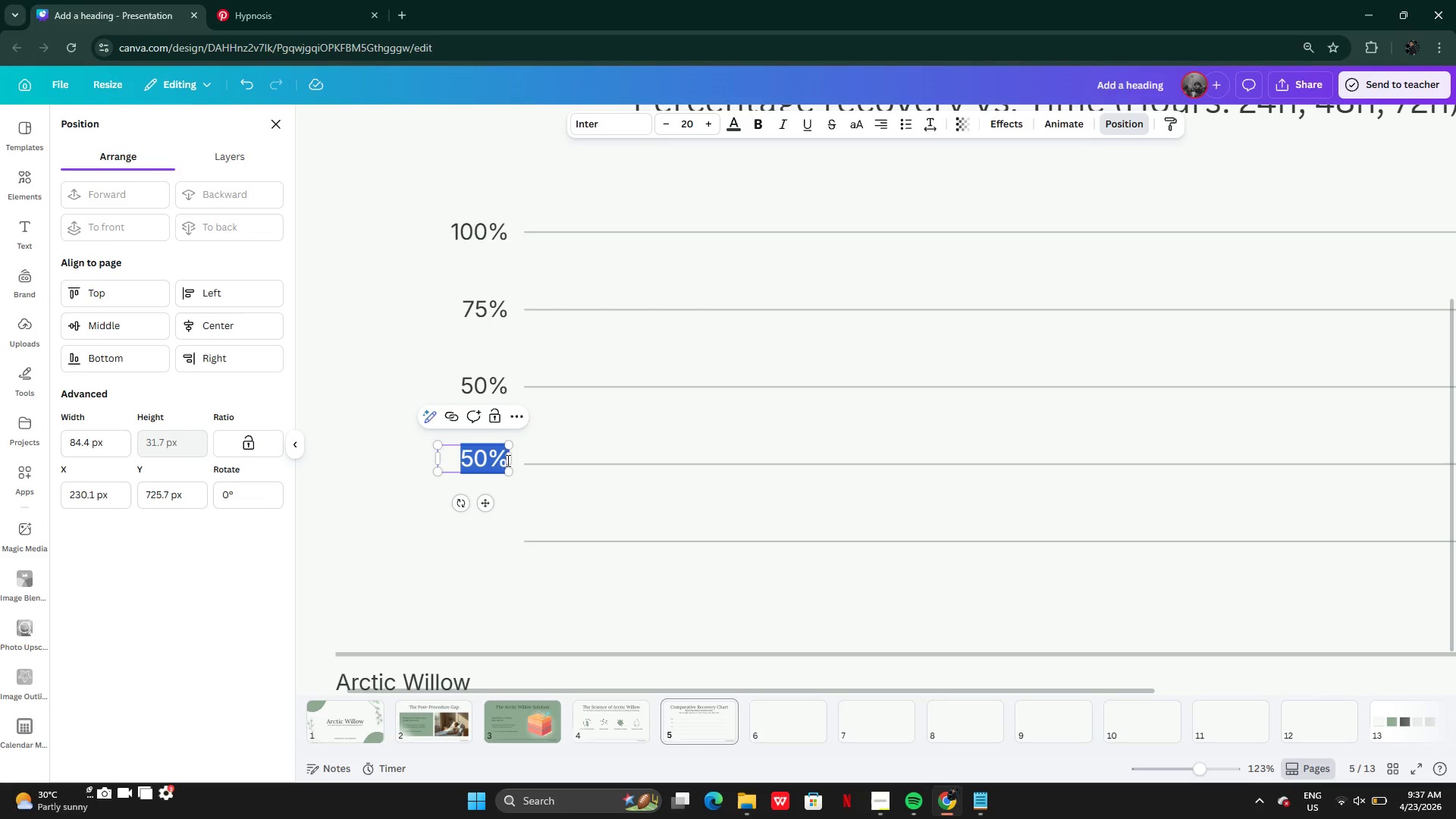 
left_click([507, 460])
 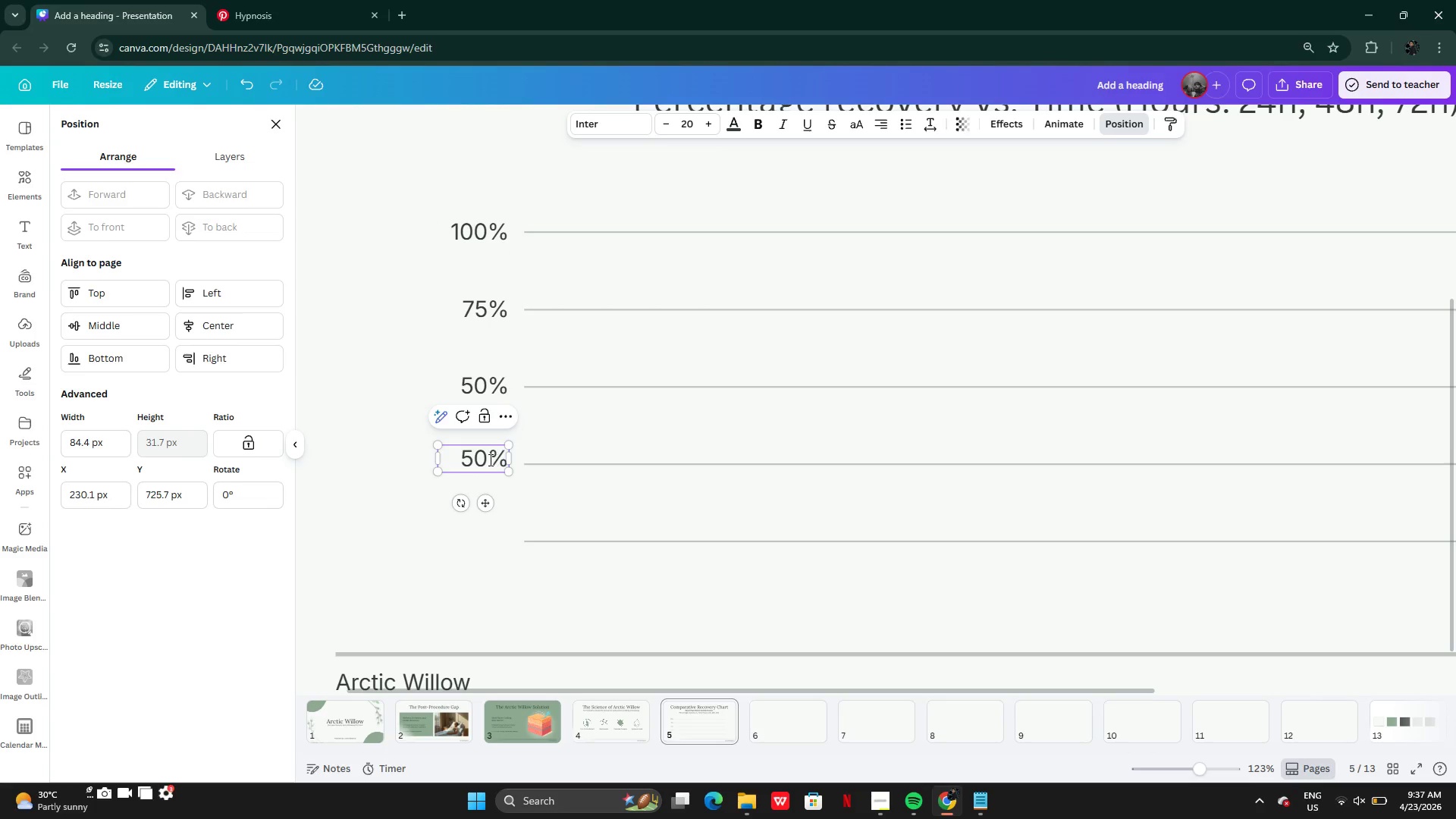 
left_click([489, 460])
 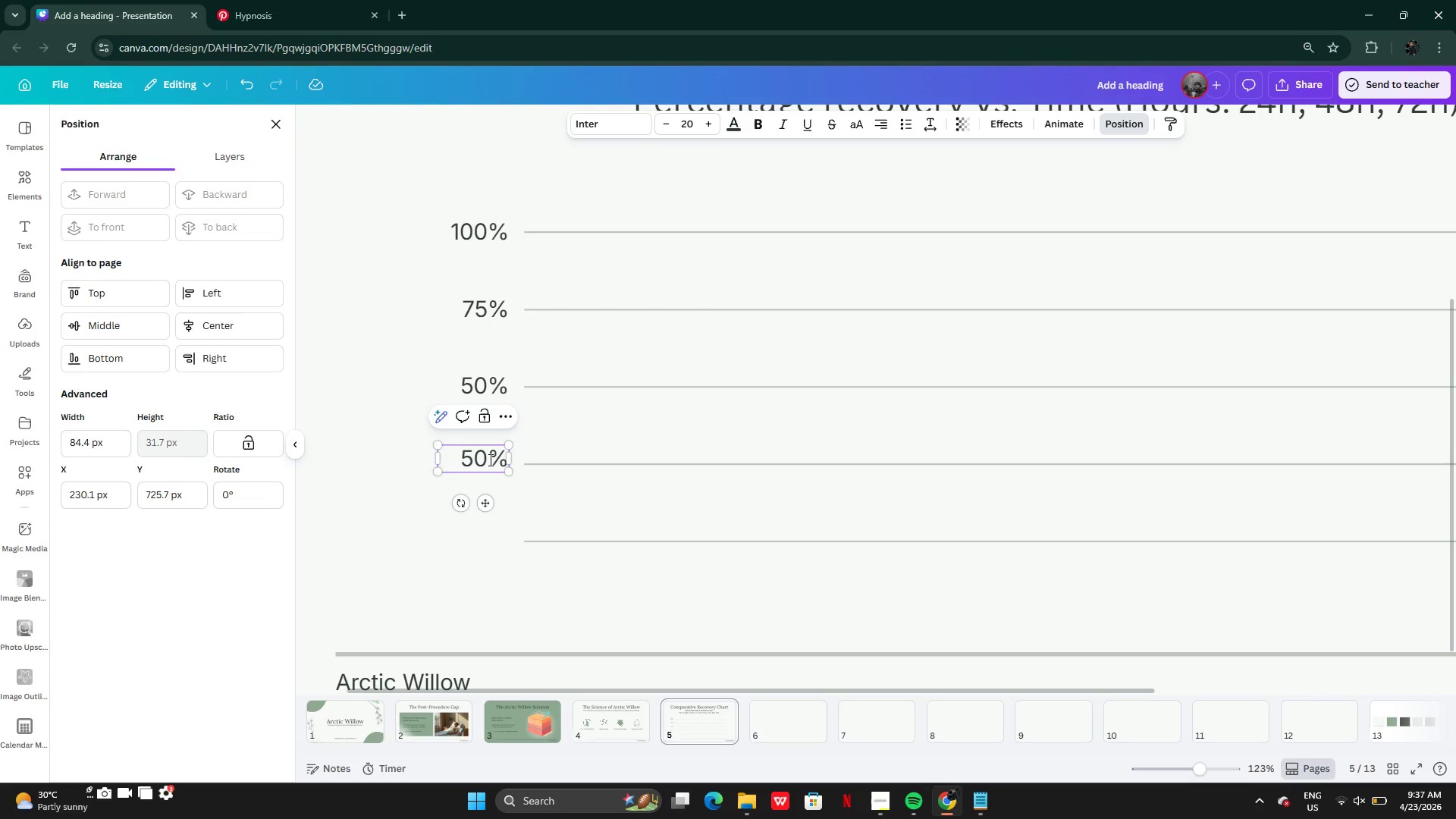 
key(Backspace)
key(Backspace)
type(25)
 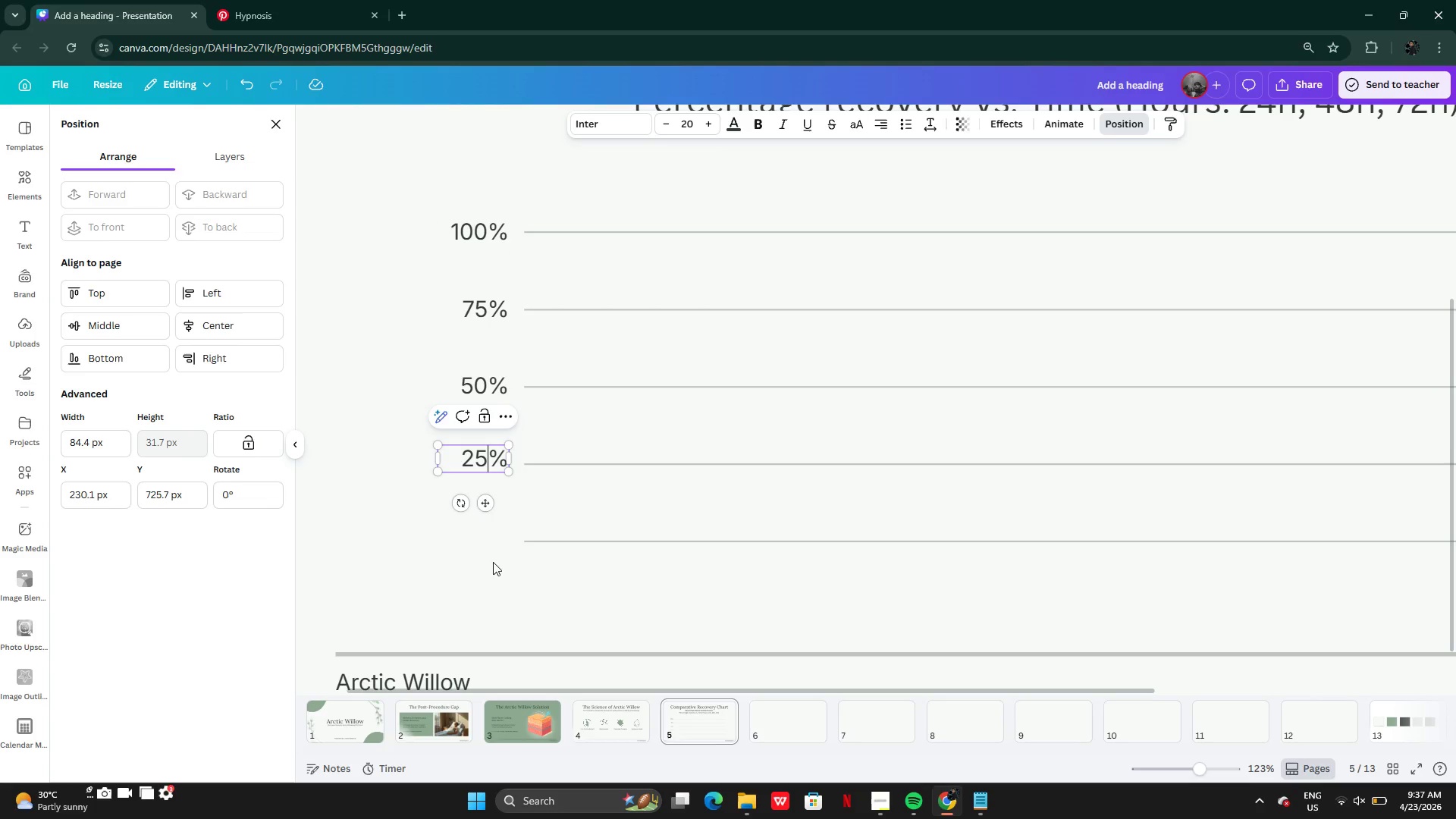 
left_click([476, 581])
 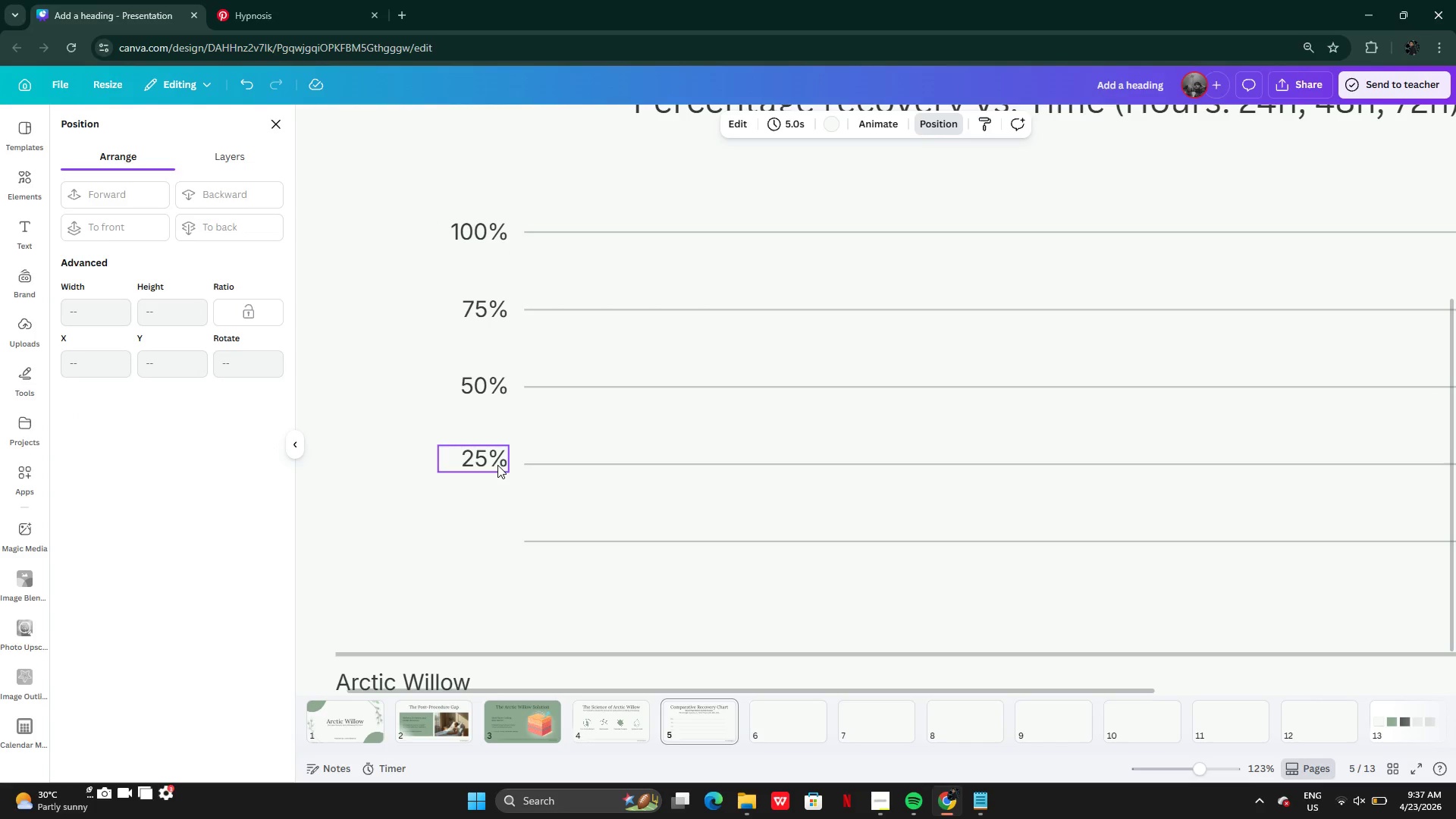 
key(Alt+AltLeft)
 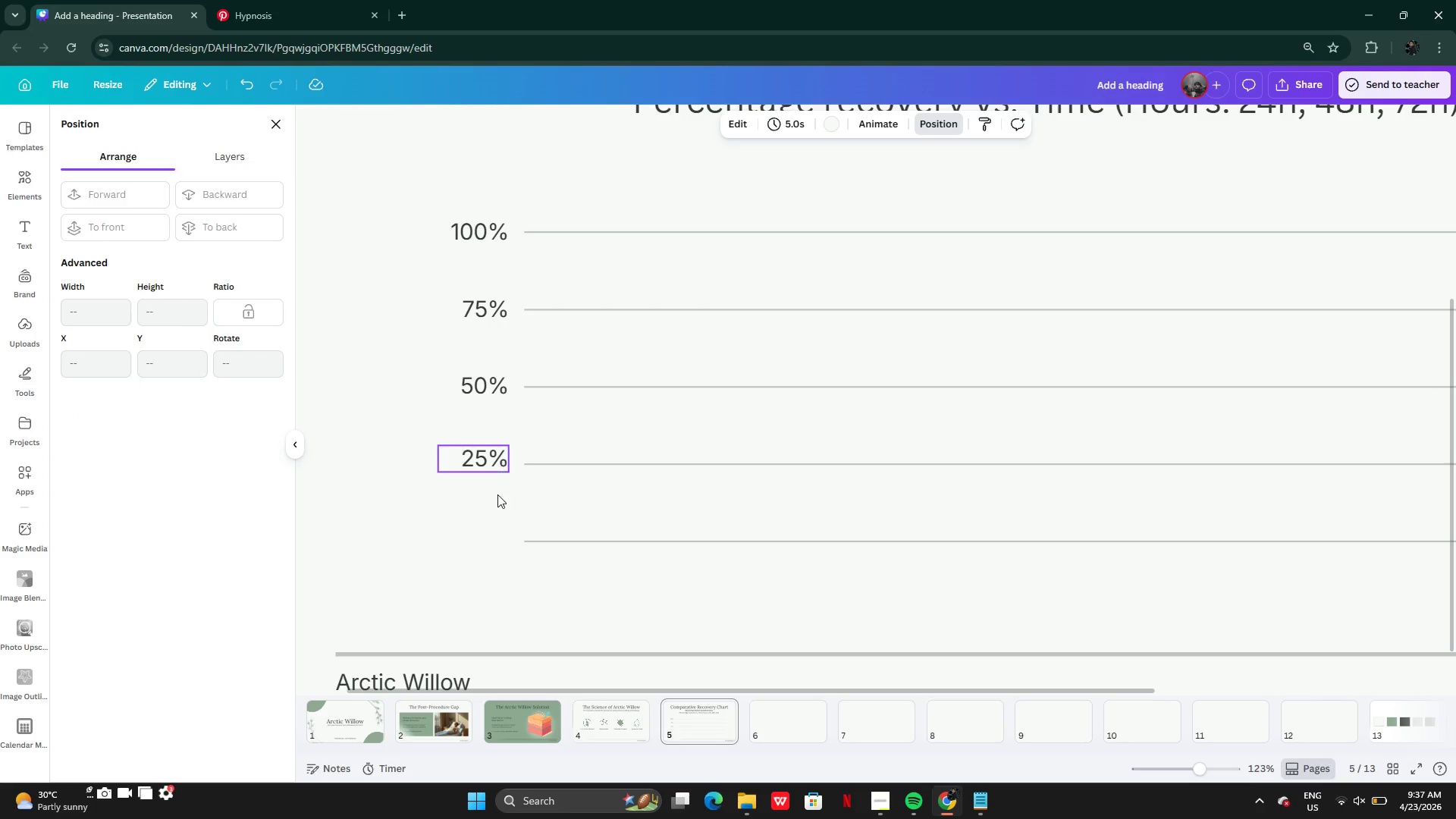 
left_click_drag(start_coordinate=[497, 463], to_coordinate=[498, 526])
 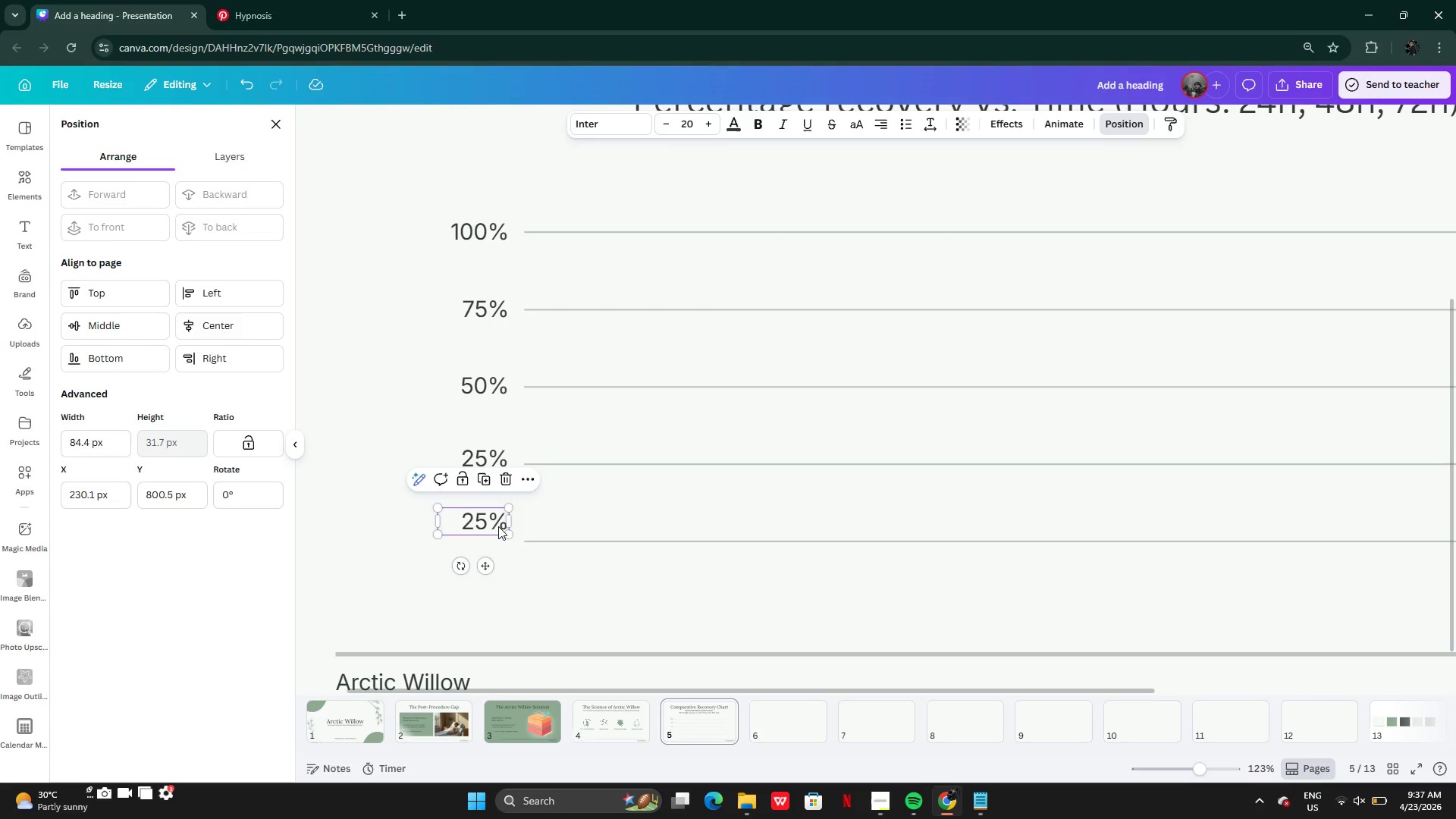 
left_click_drag(start_coordinate=[498, 526], to_coordinate=[498, 541])
 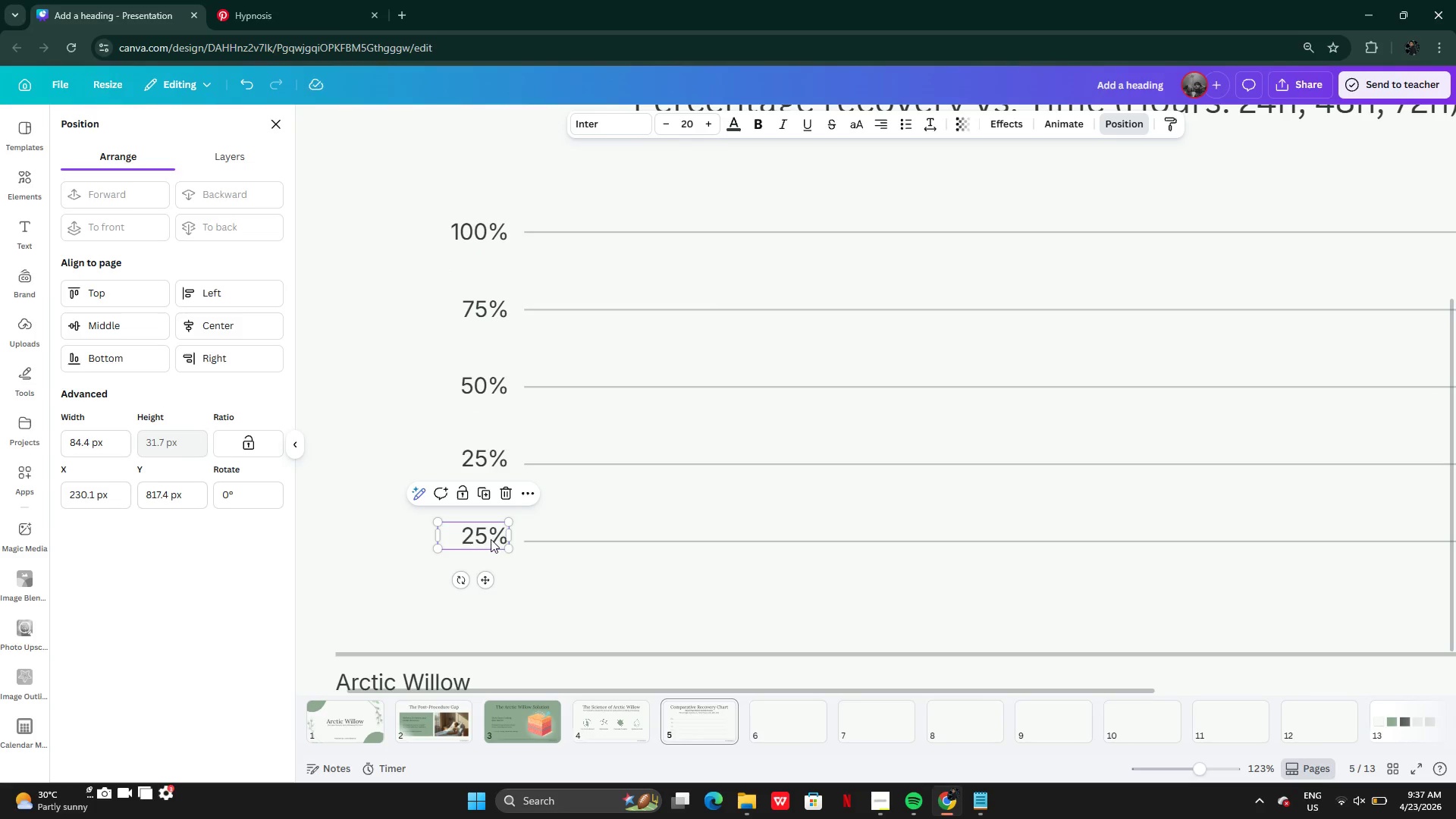 
left_click([491, 539])
 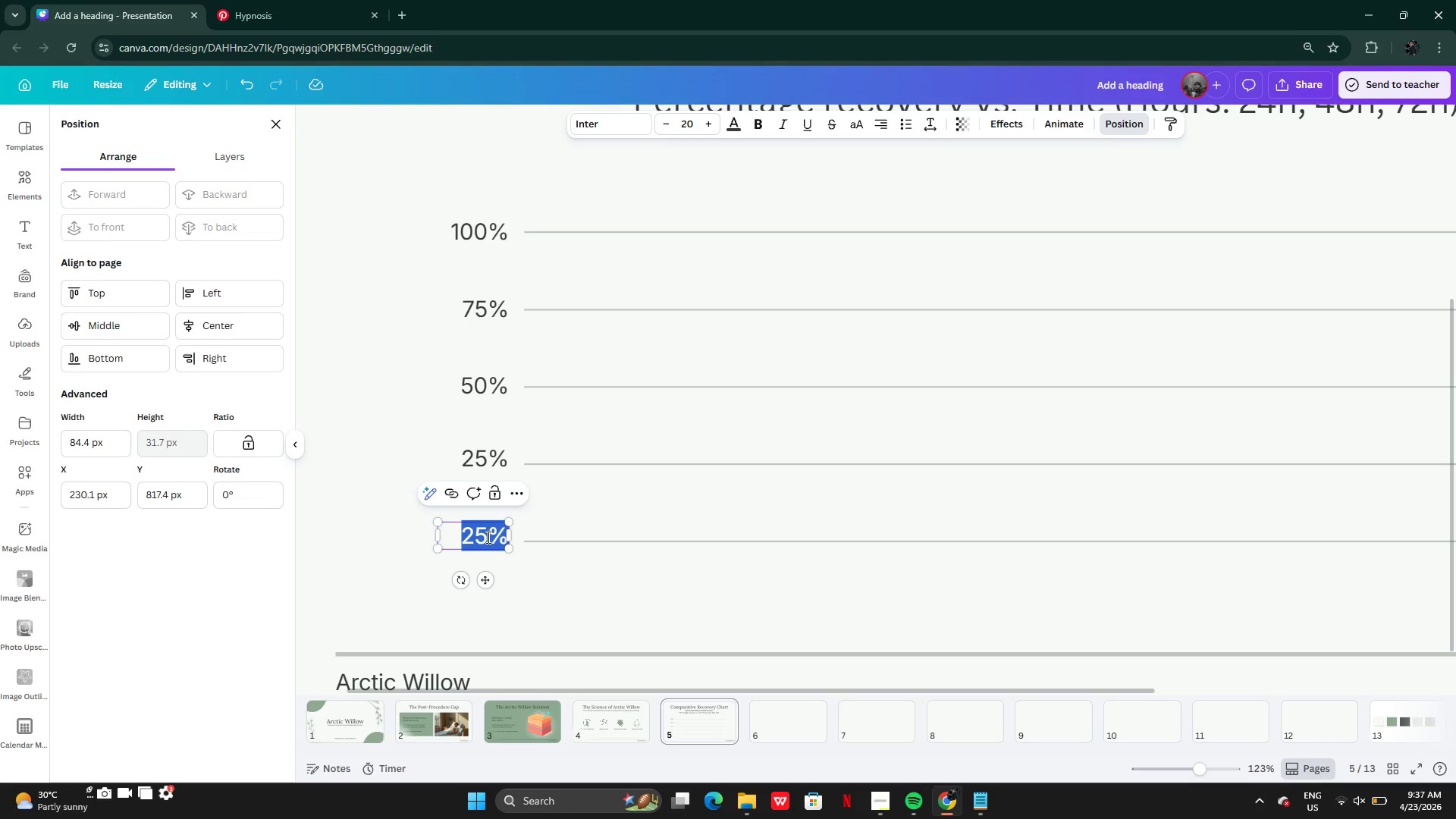 
left_click([487, 537])
 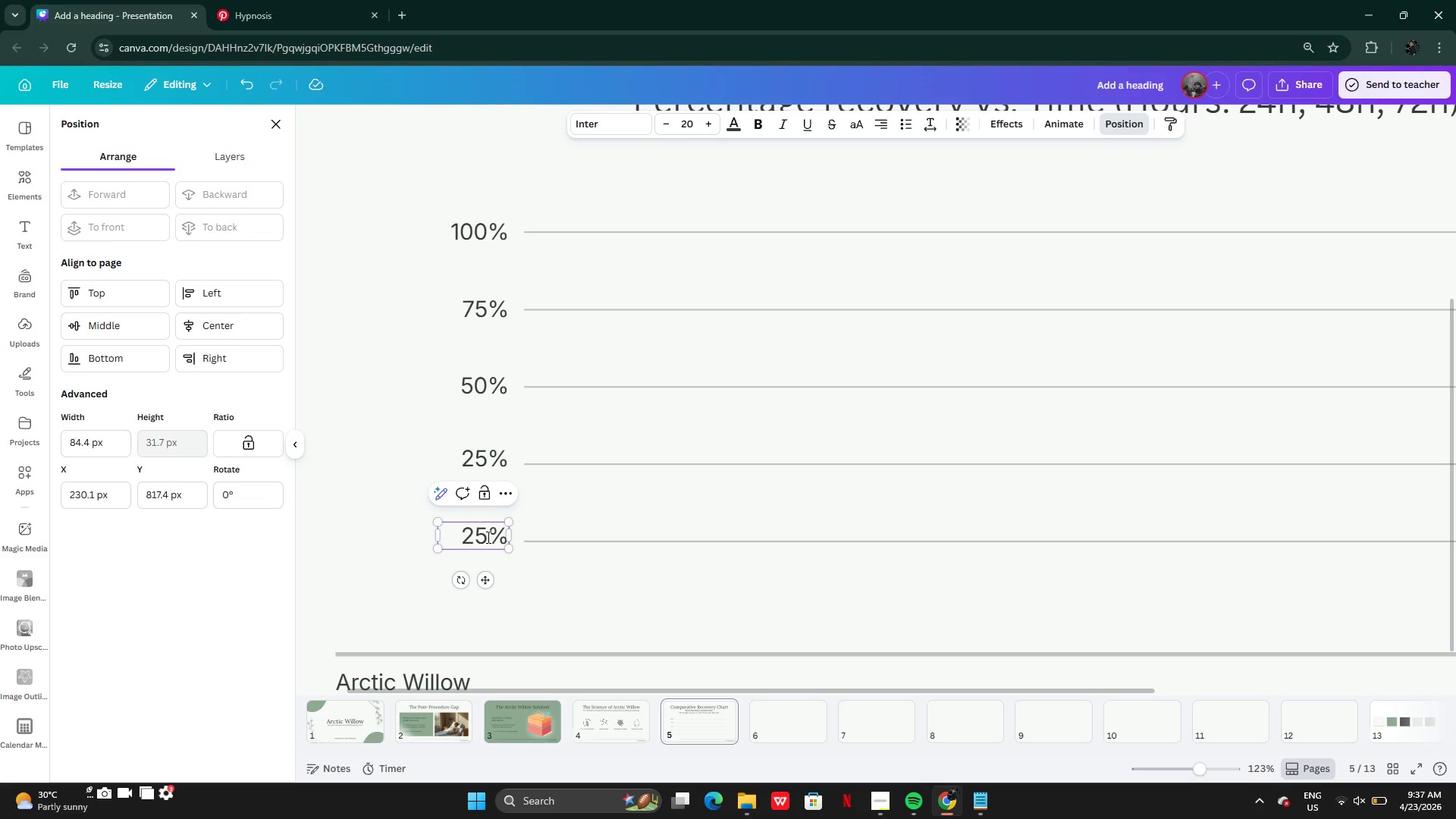 
key(Backspace)
 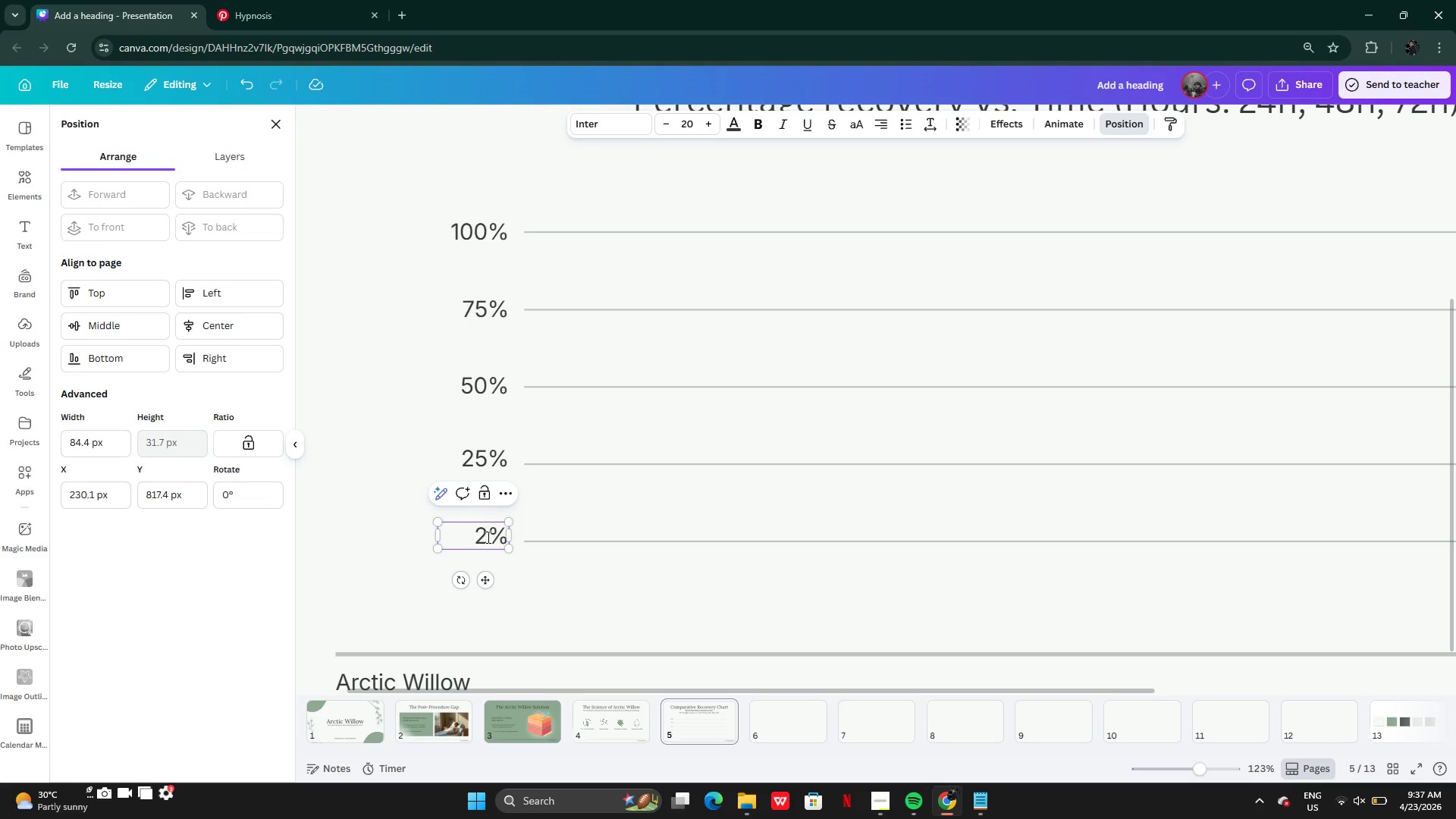 
key(Backspace)
 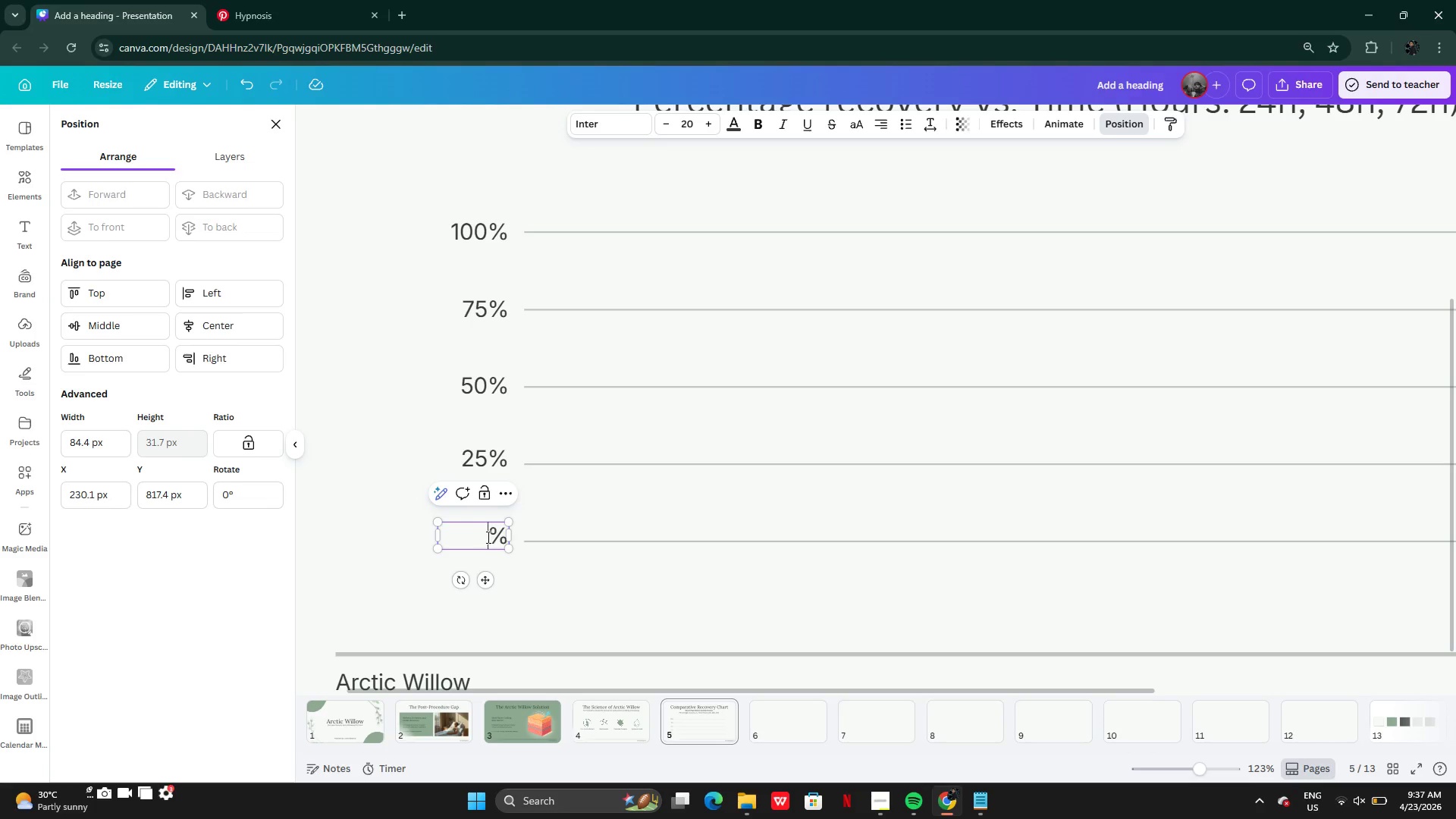 
key(0)
 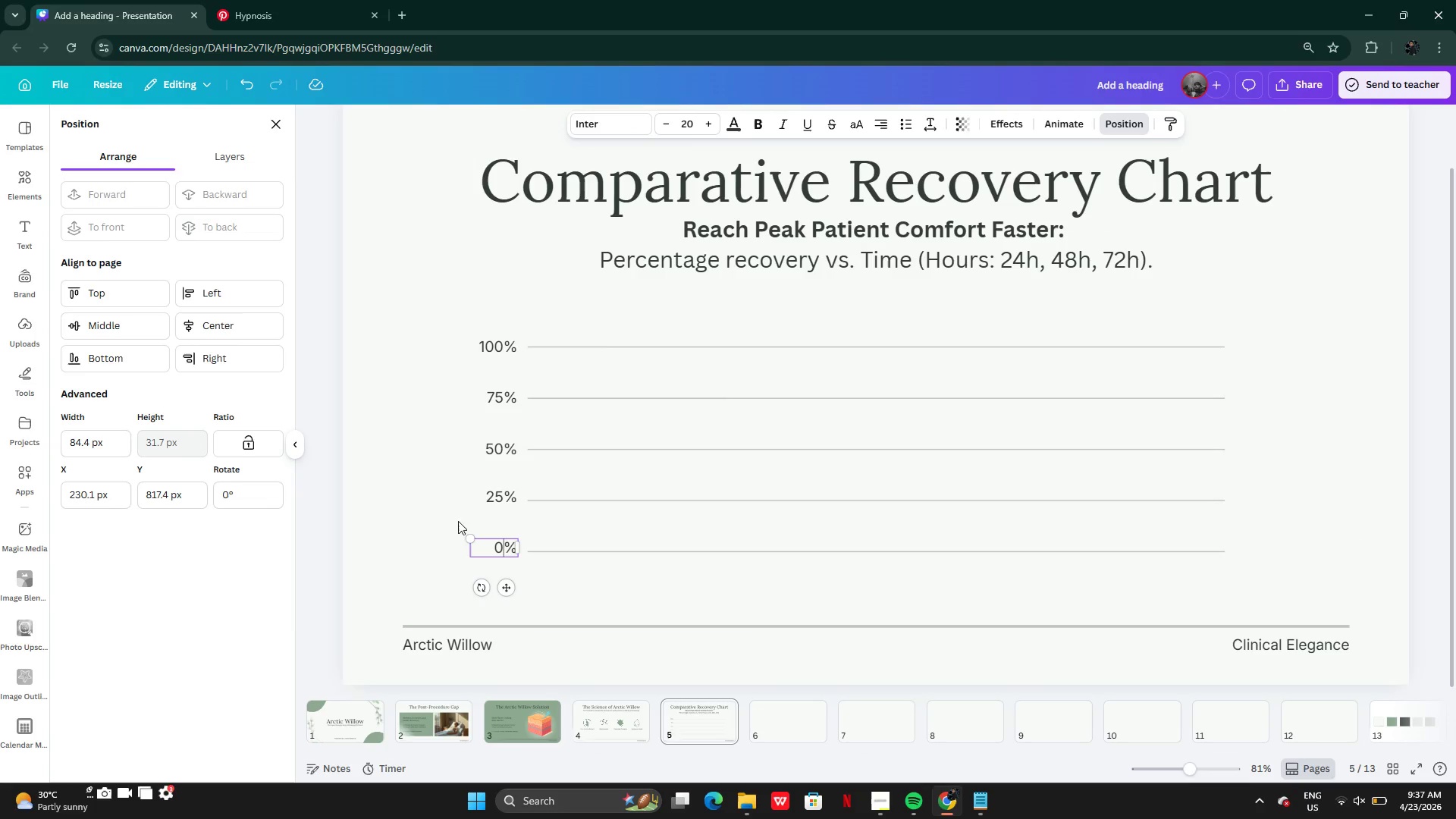 
left_click([405, 494])
 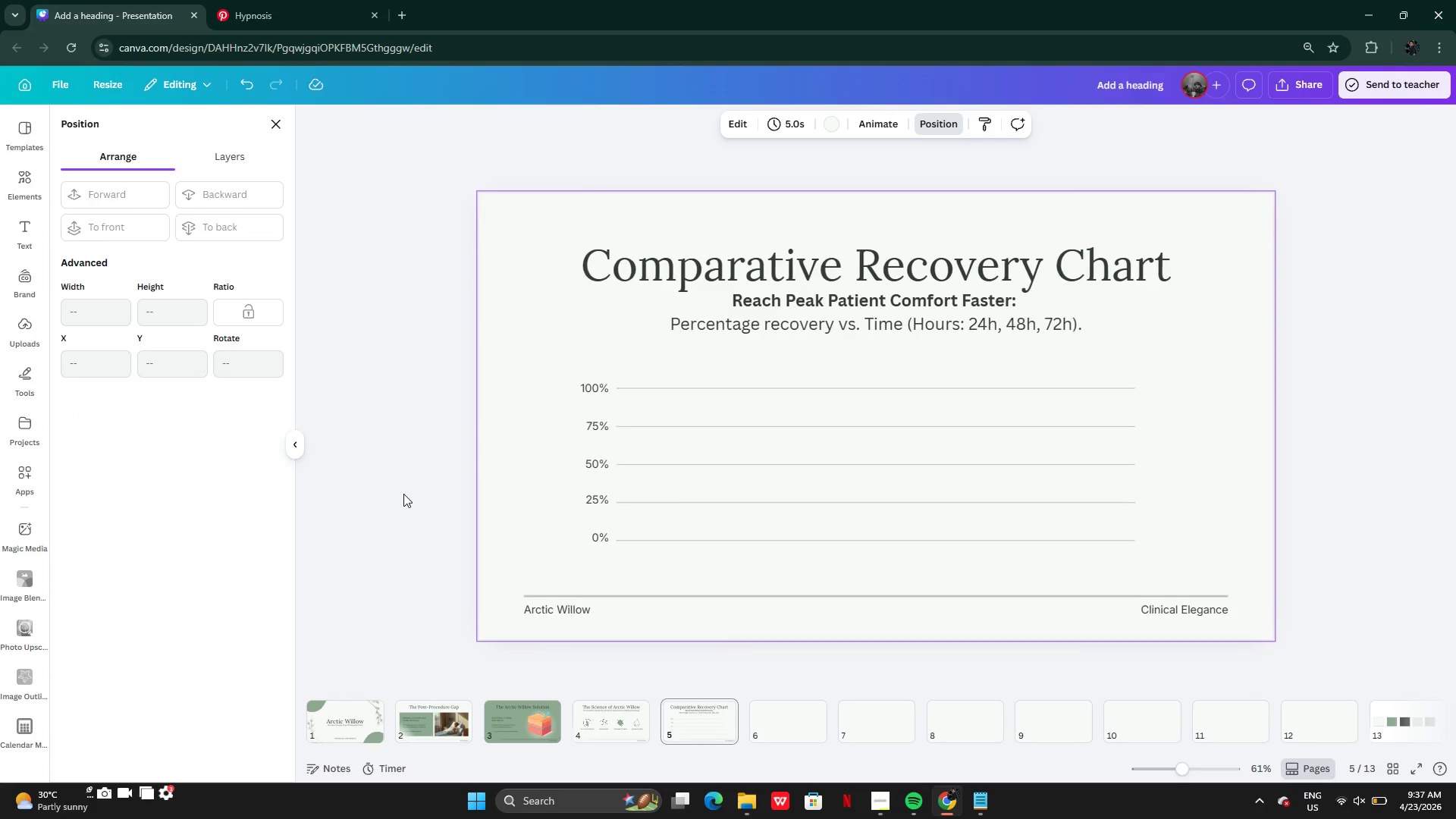 
wait(11.14)
 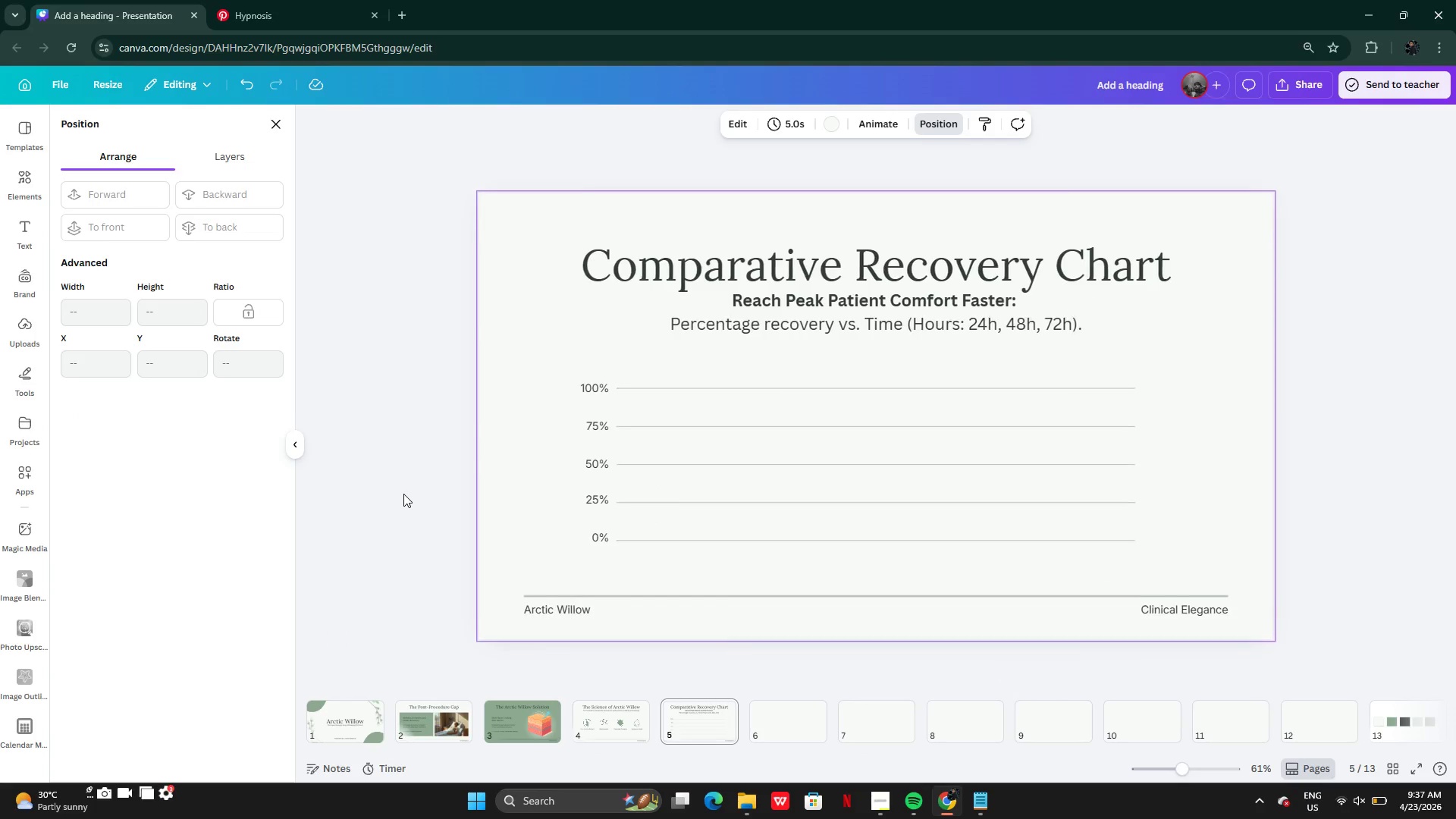 
hold_key(key=AltLeft, duration=0.39)
left_click_drag(start_coordinate=[469, 557], to_coordinate=[496, 587])
 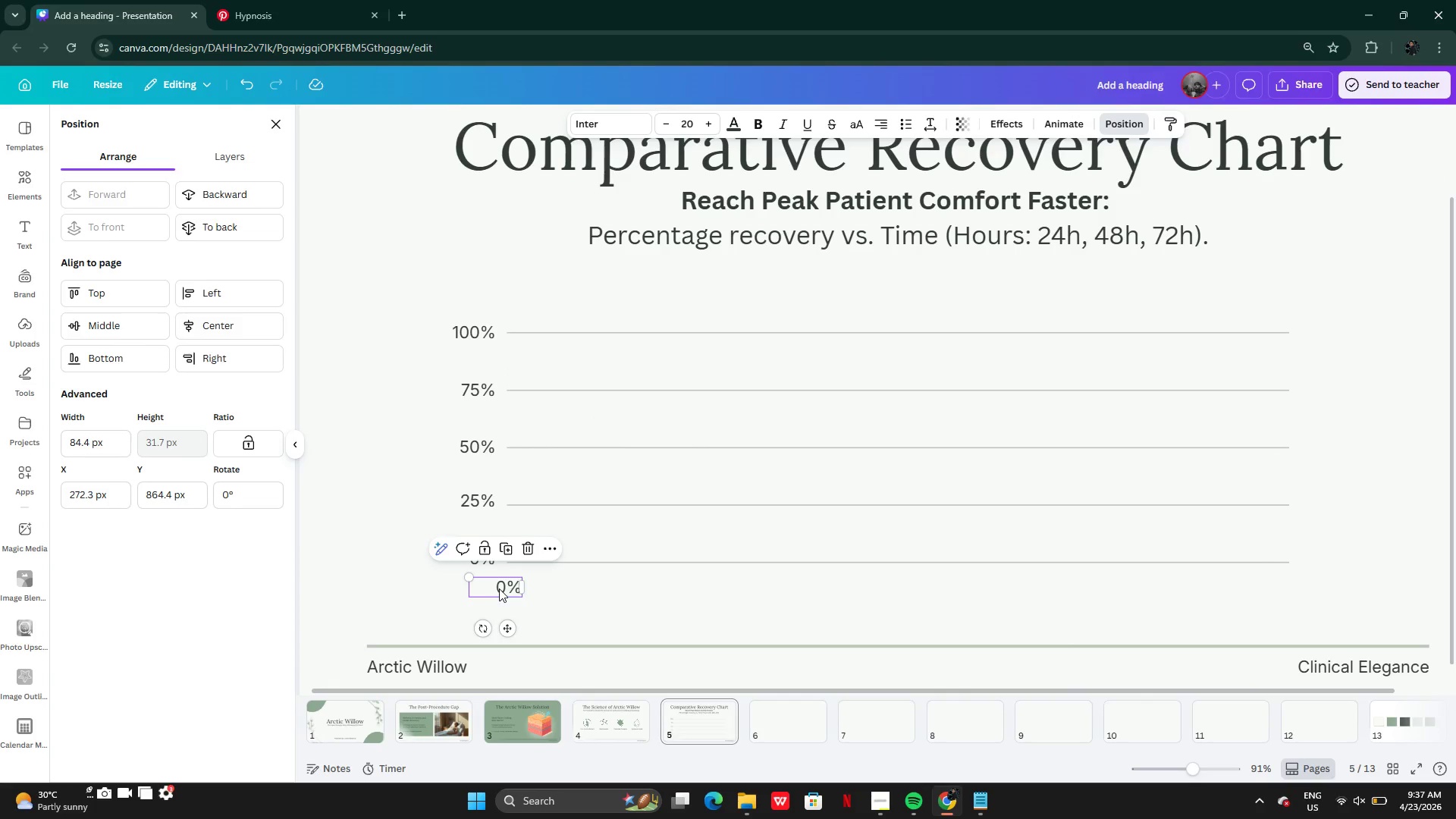 
left_click_drag(start_coordinate=[499, 588], to_coordinate=[554, 577])
 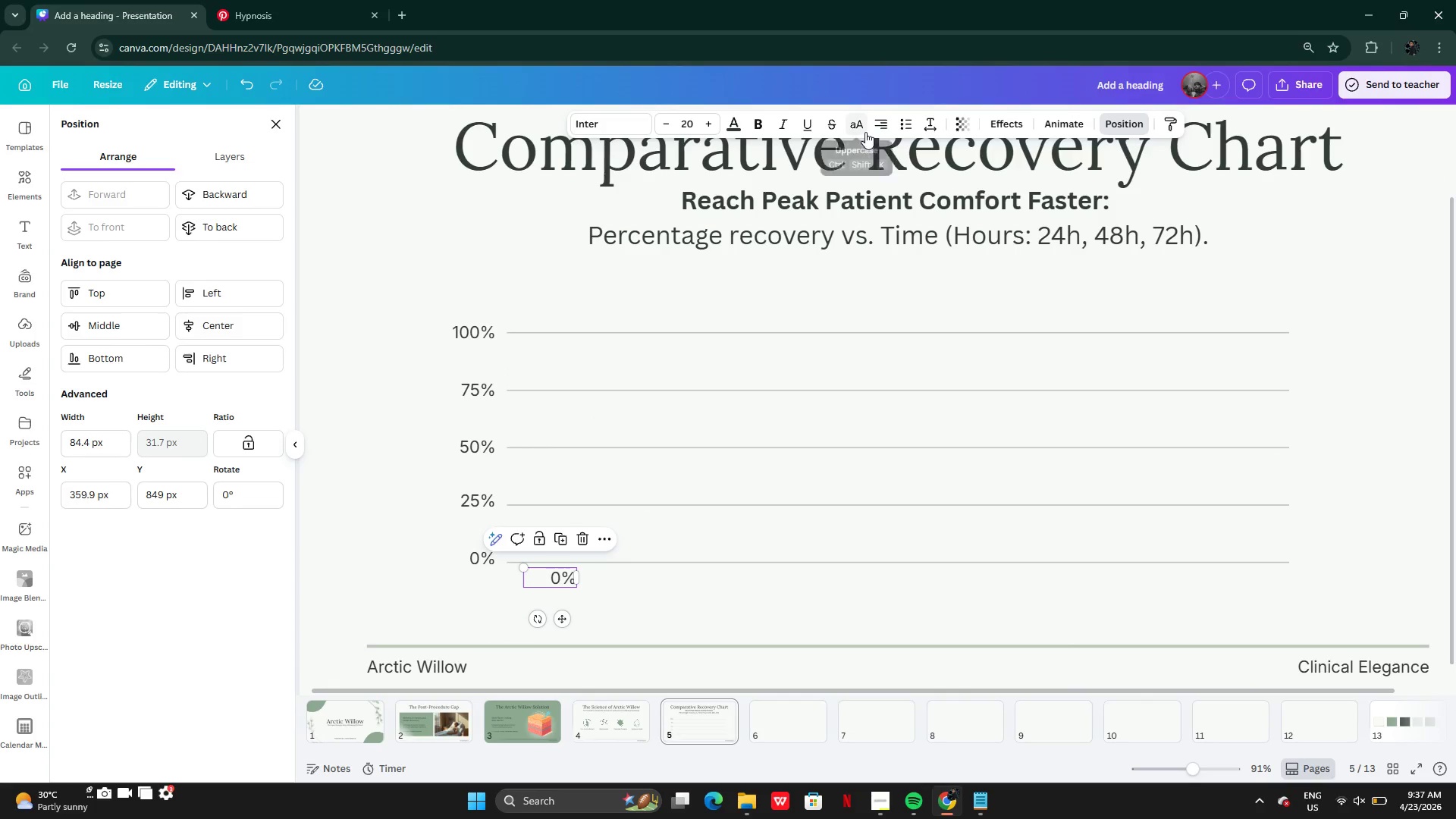 
left_click([874, 128])
 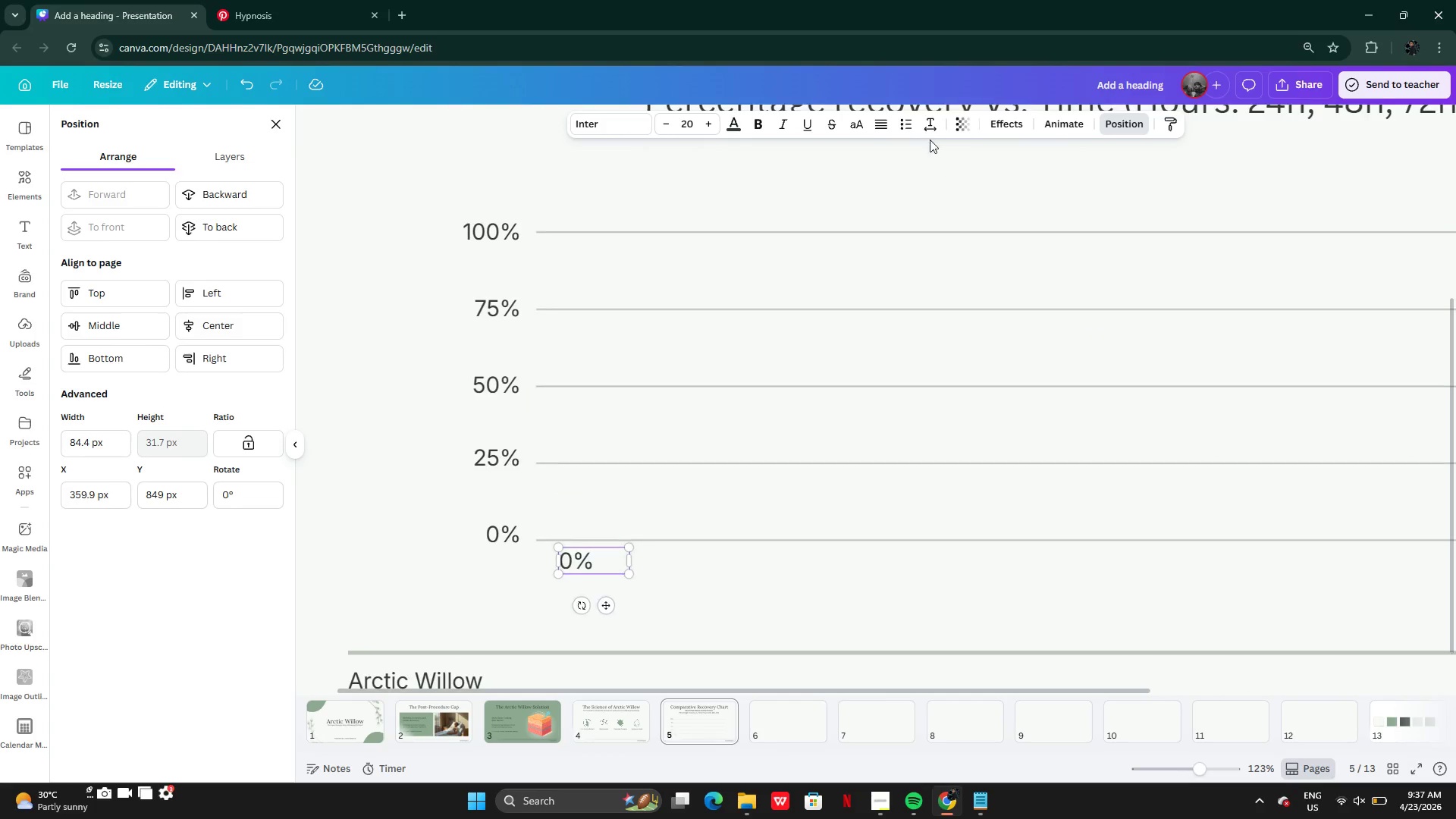 
left_click([881, 129])
 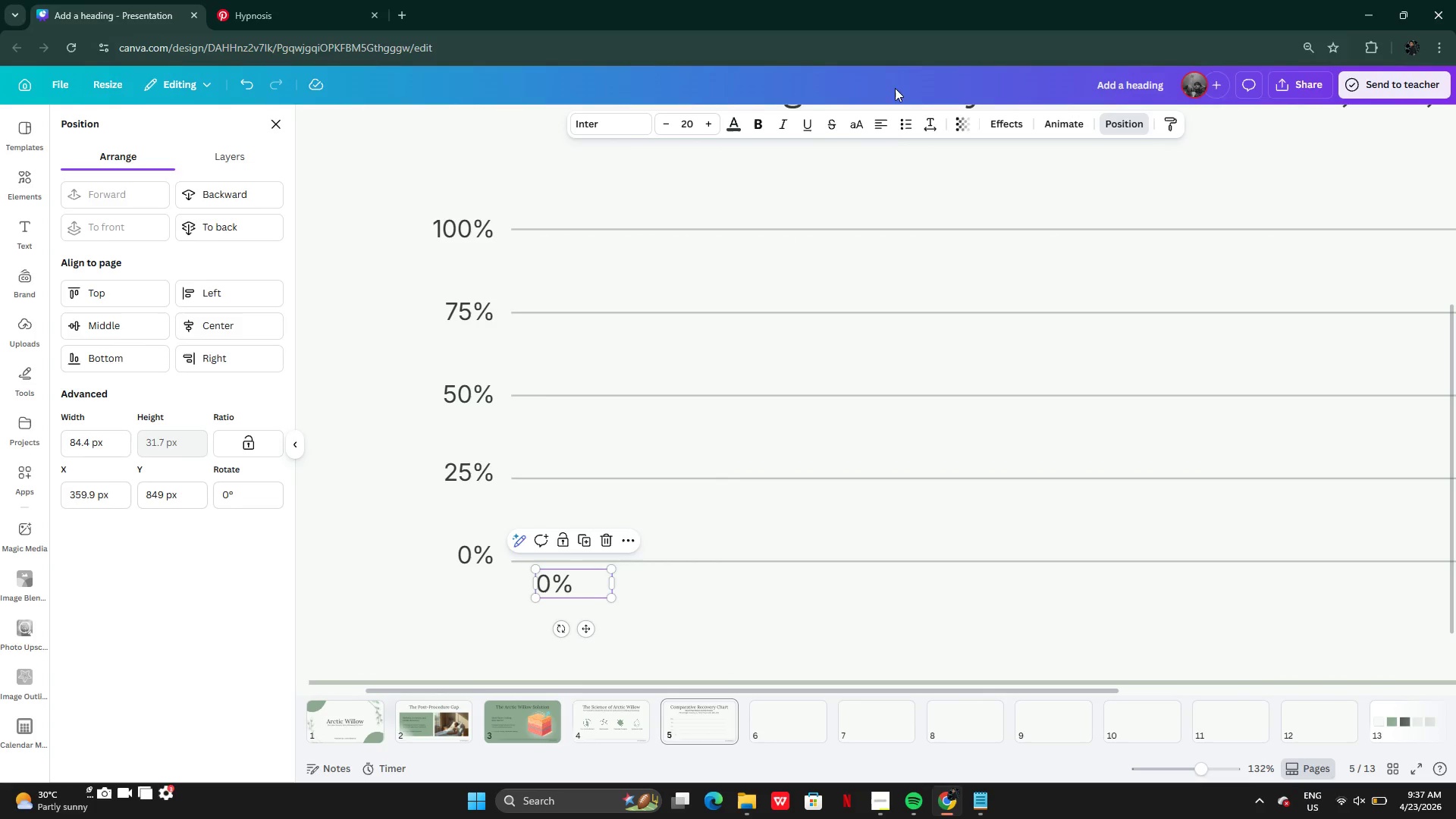 
left_click([883, 130])
 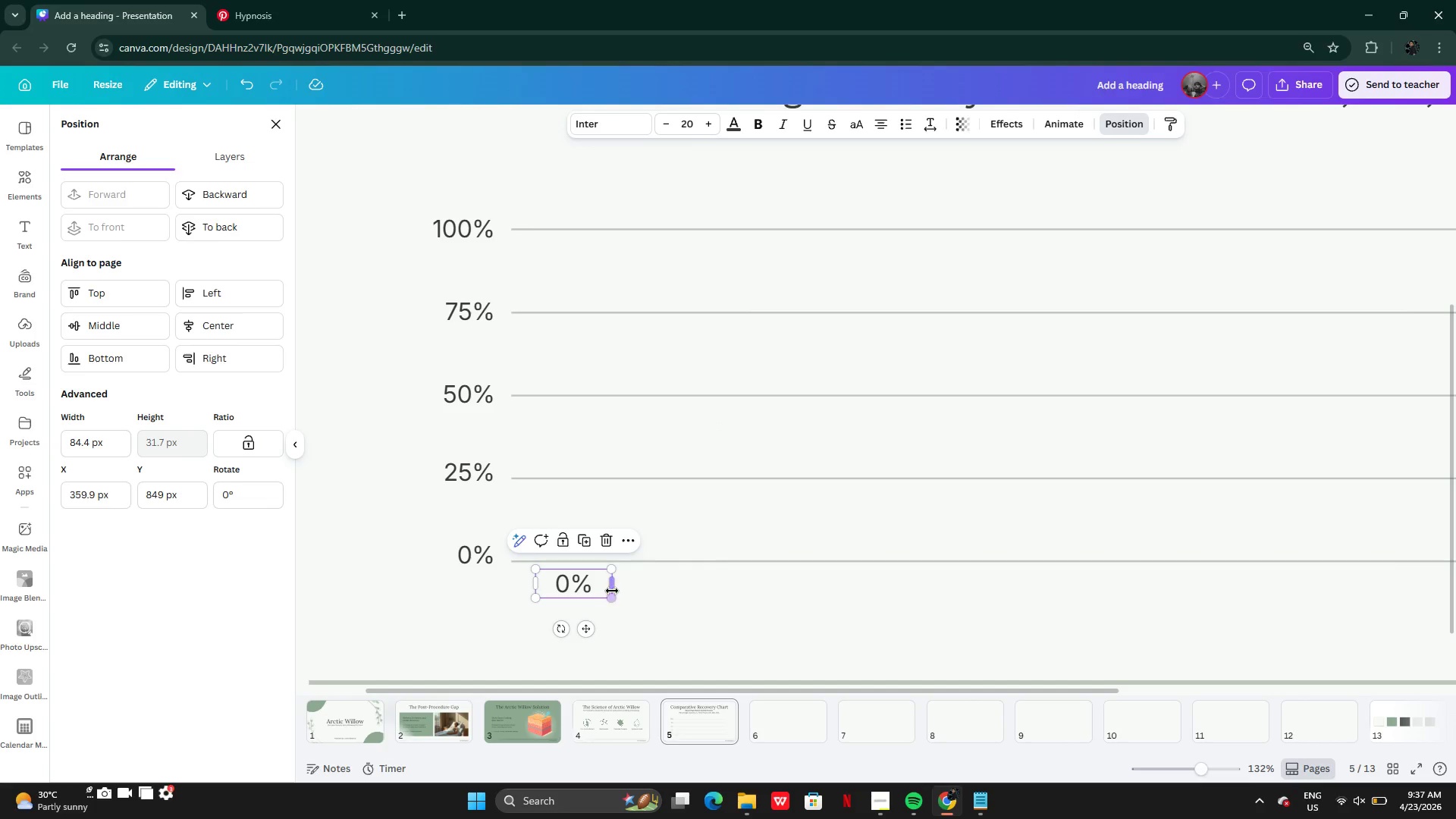 
left_click_drag(start_coordinate=[613, 588], to_coordinate=[589, 585])
 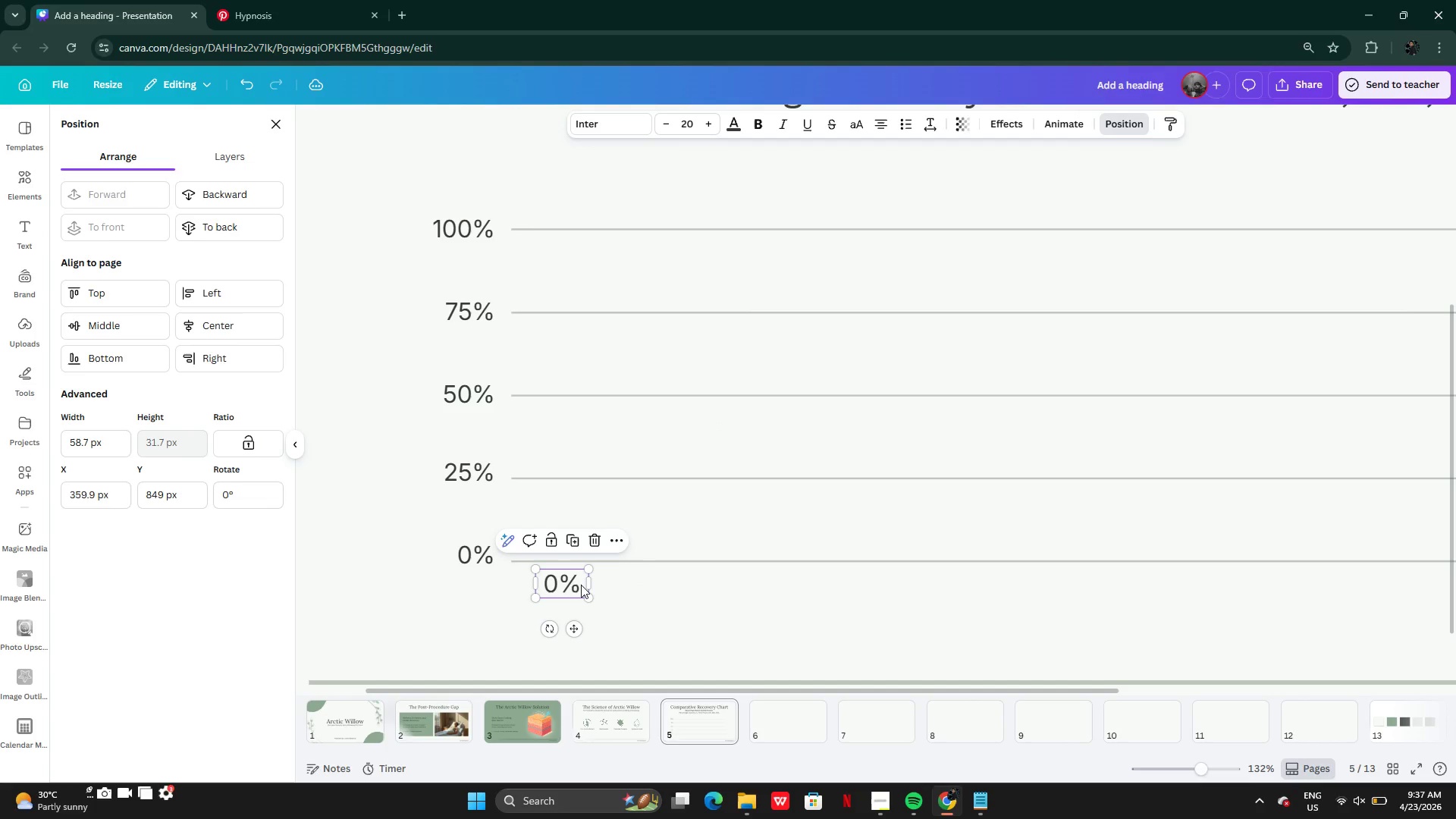 
left_click([581, 585])
 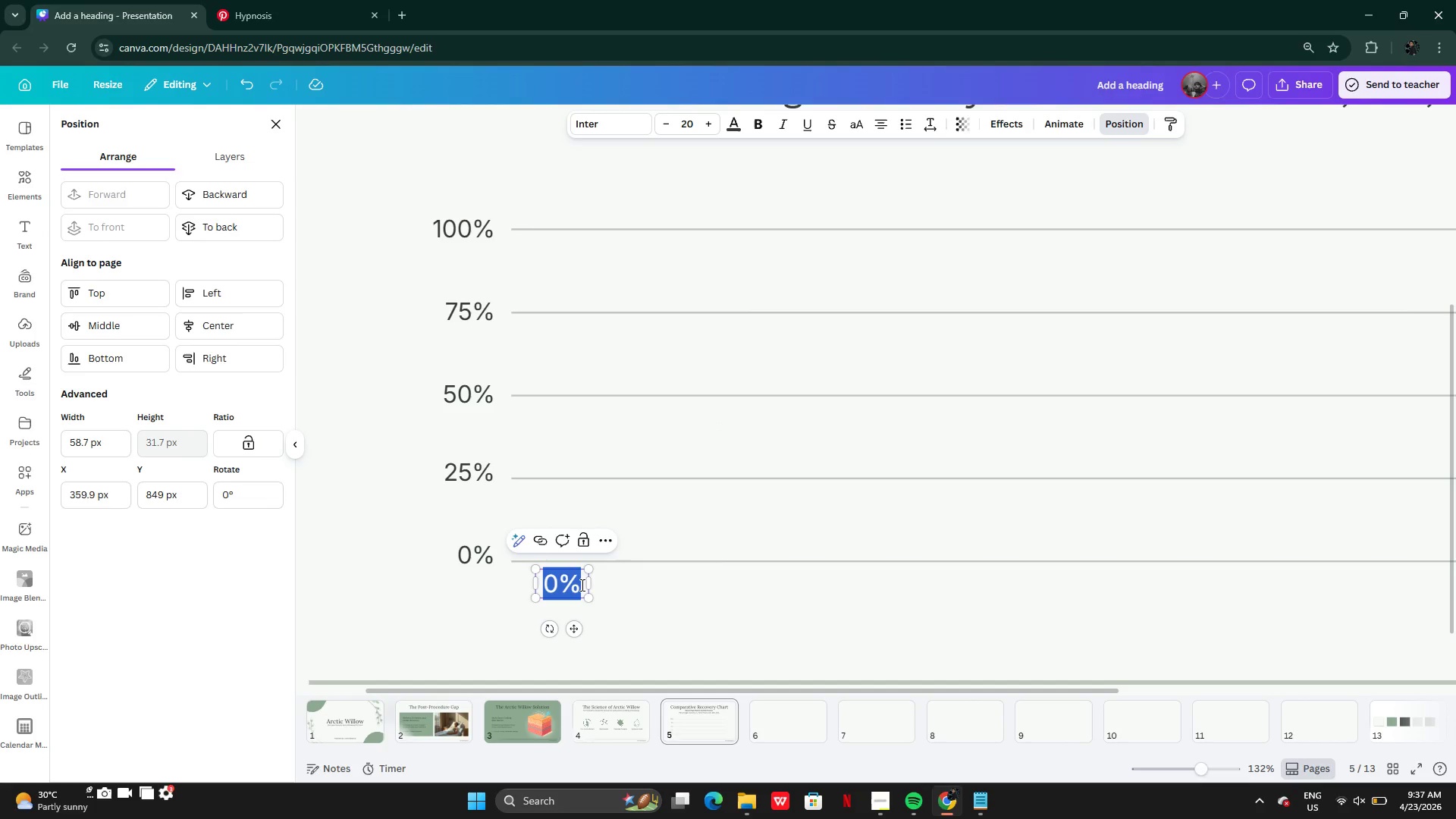 
key(0)
 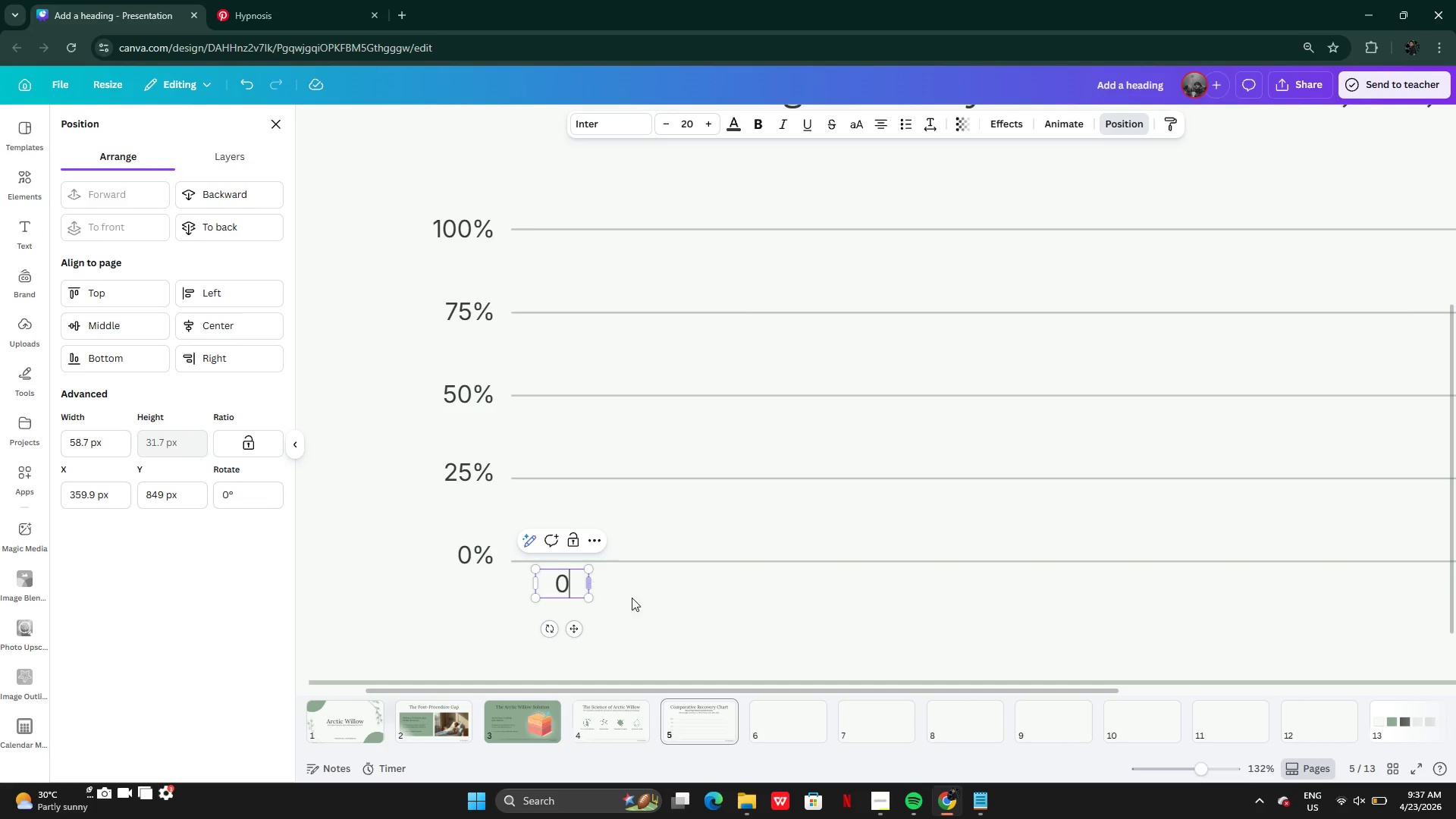 
left_click([676, 613])
 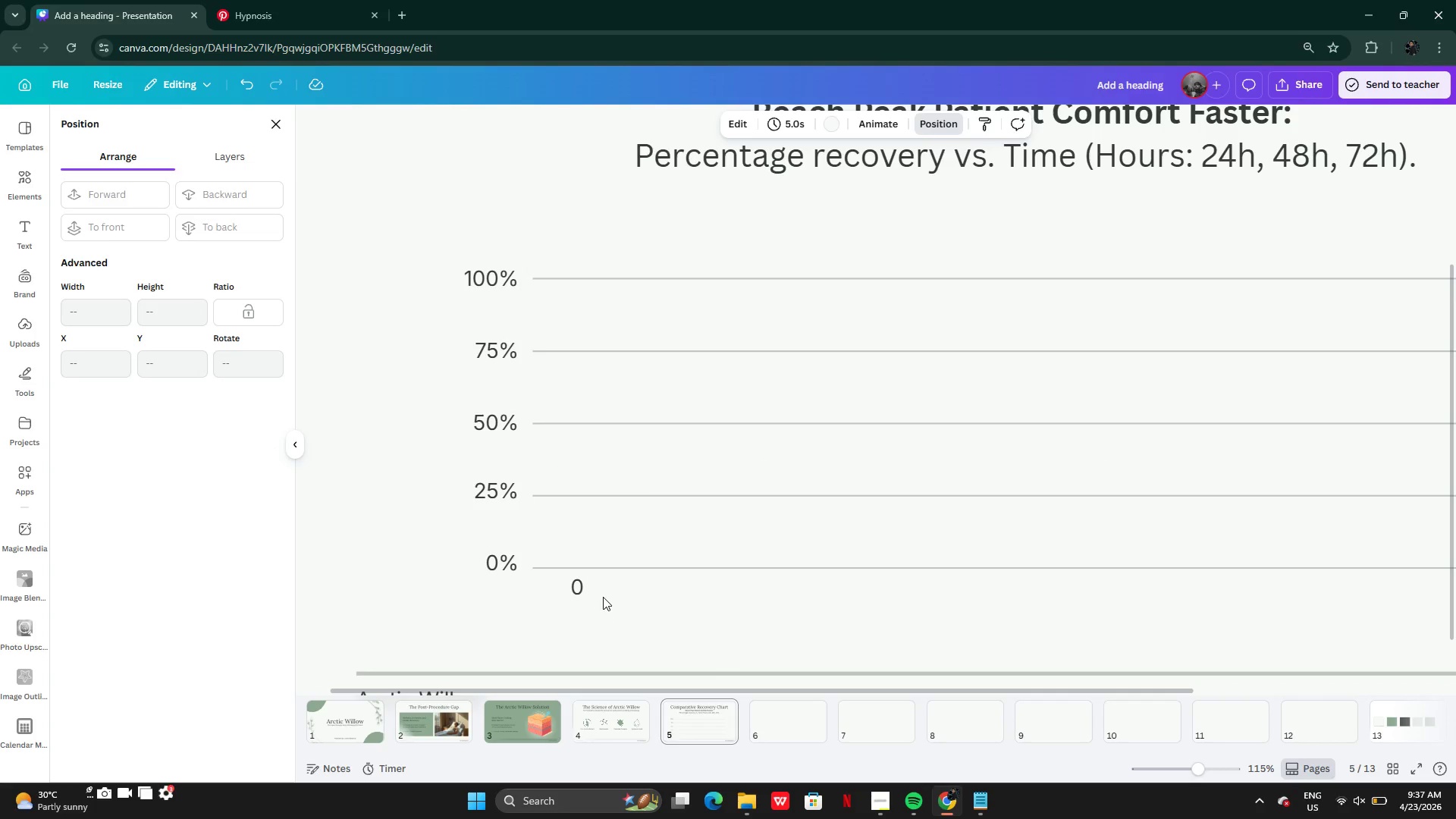 
left_click([587, 592])
 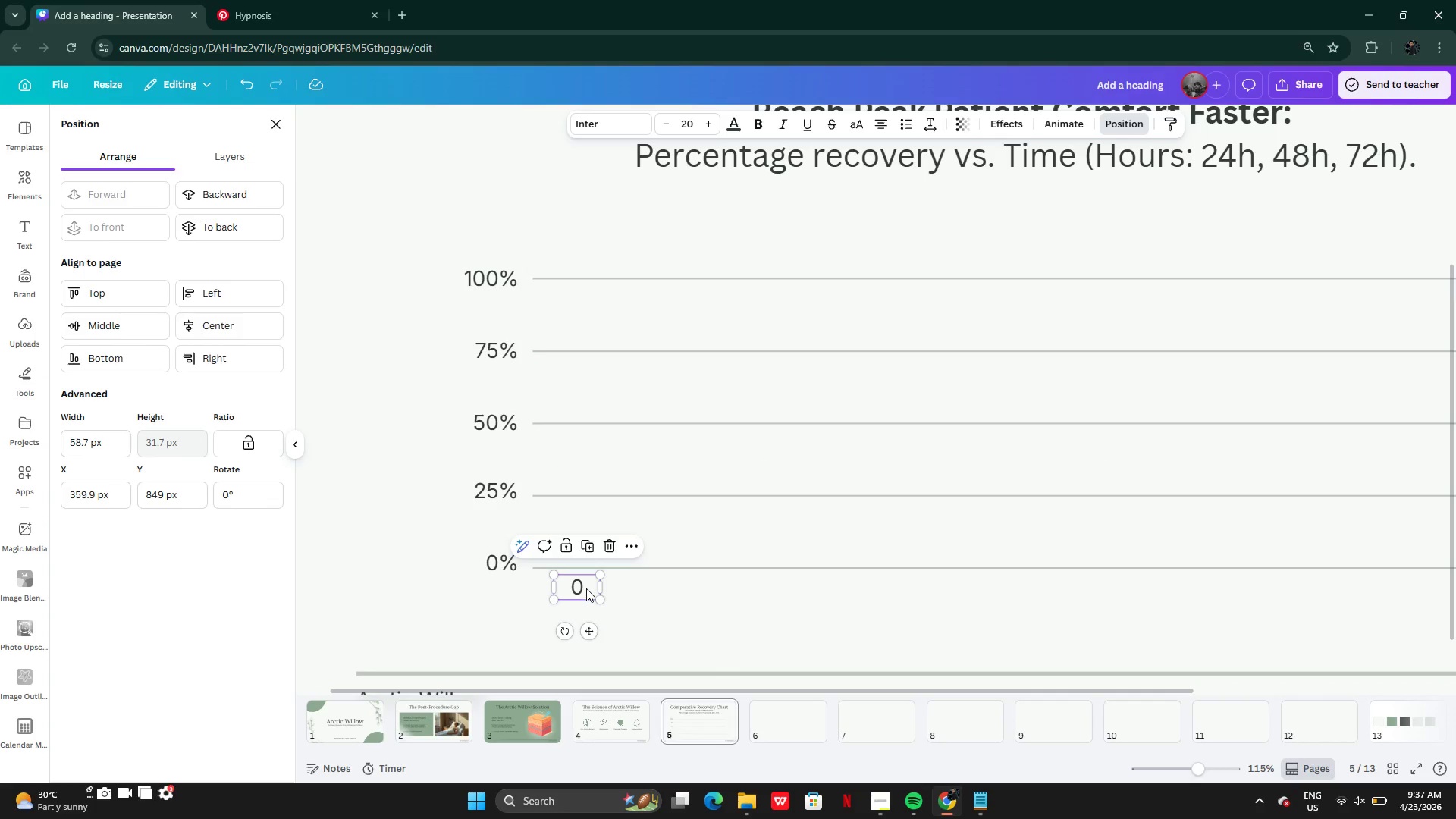 
left_click_drag(start_coordinate=[586, 588], to_coordinate=[606, 590])
 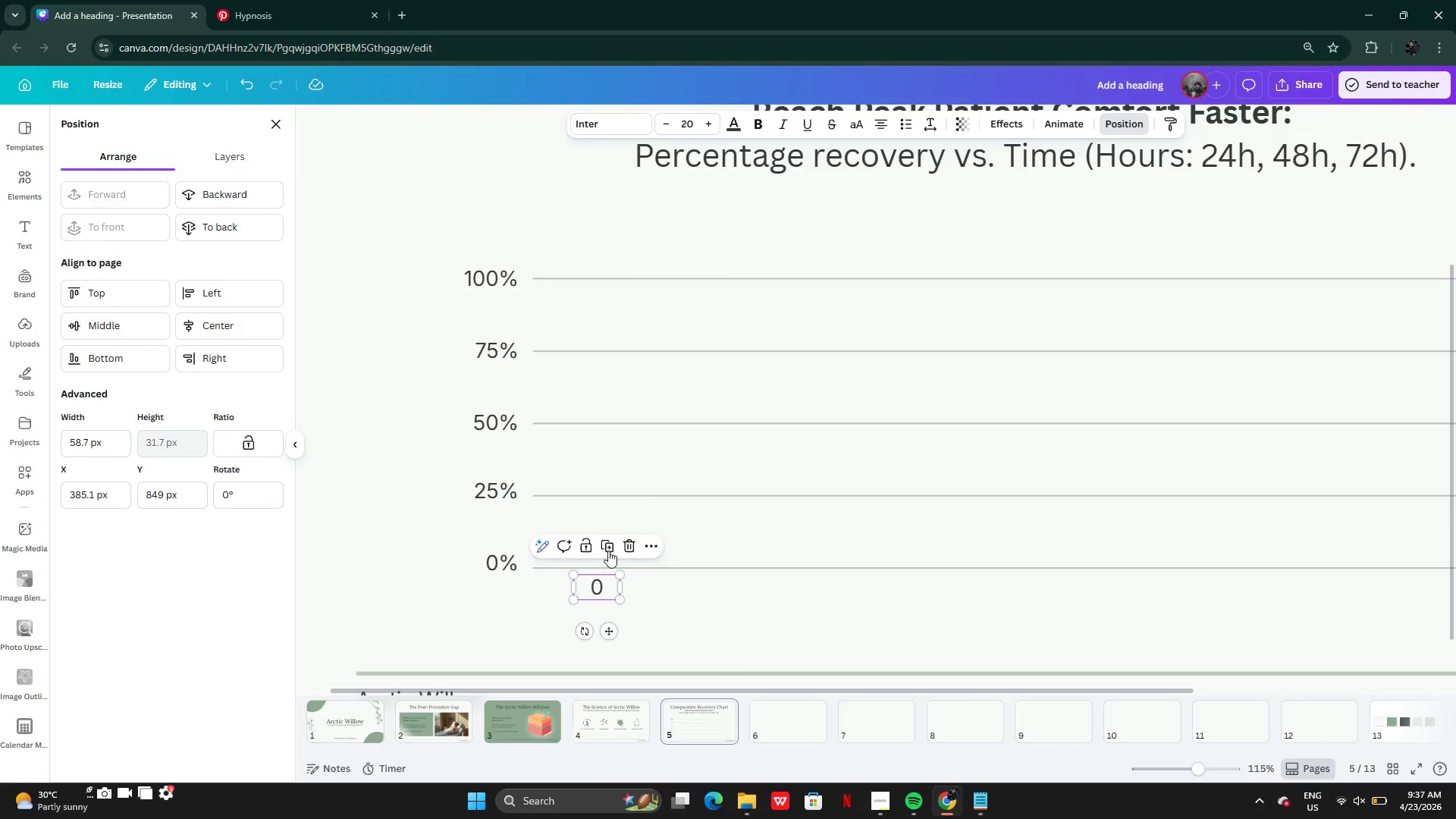 
left_click([611, 548])
 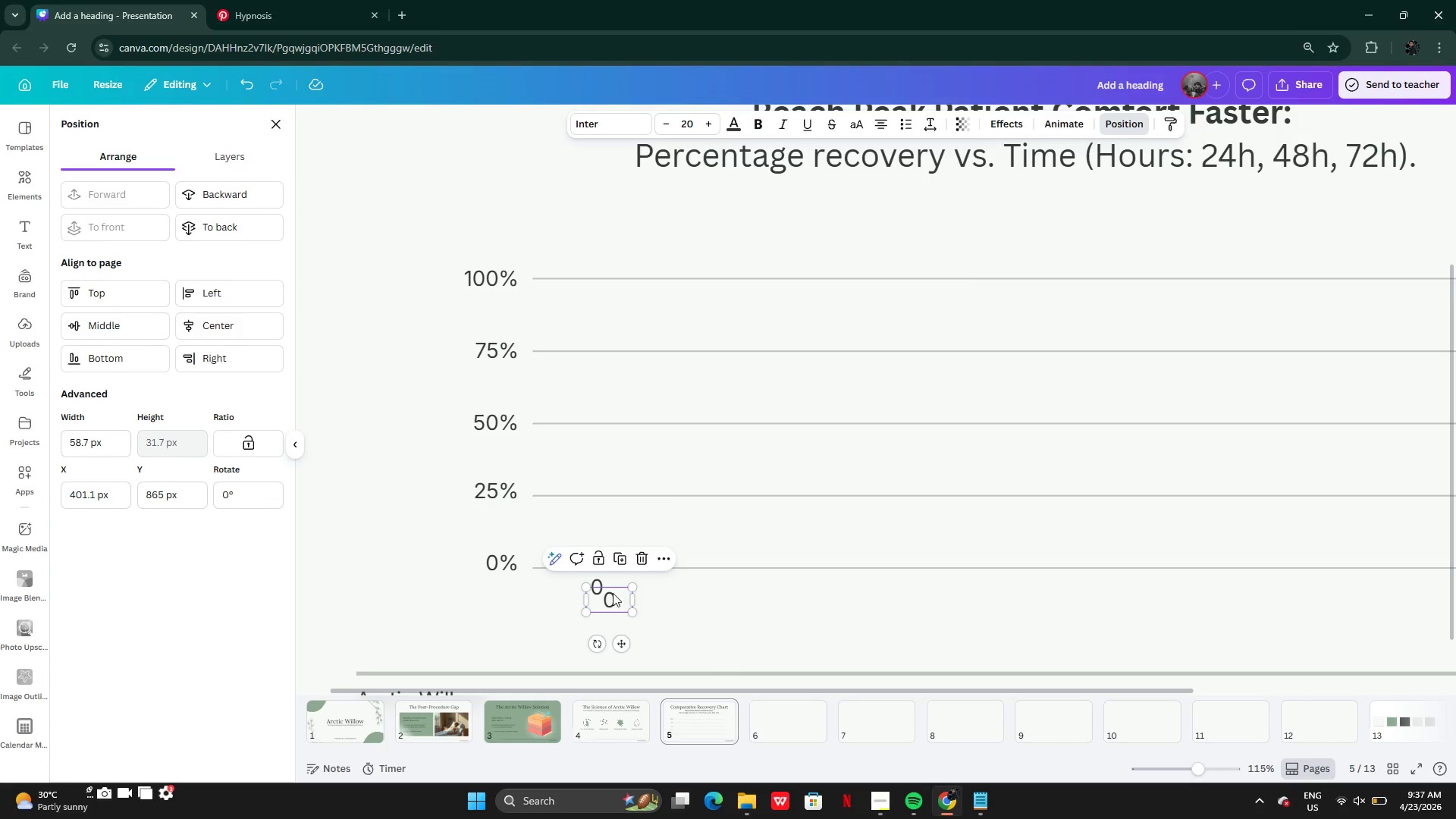 
left_click_drag(start_coordinate=[610, 601], to_coordinate=[764, 589])
 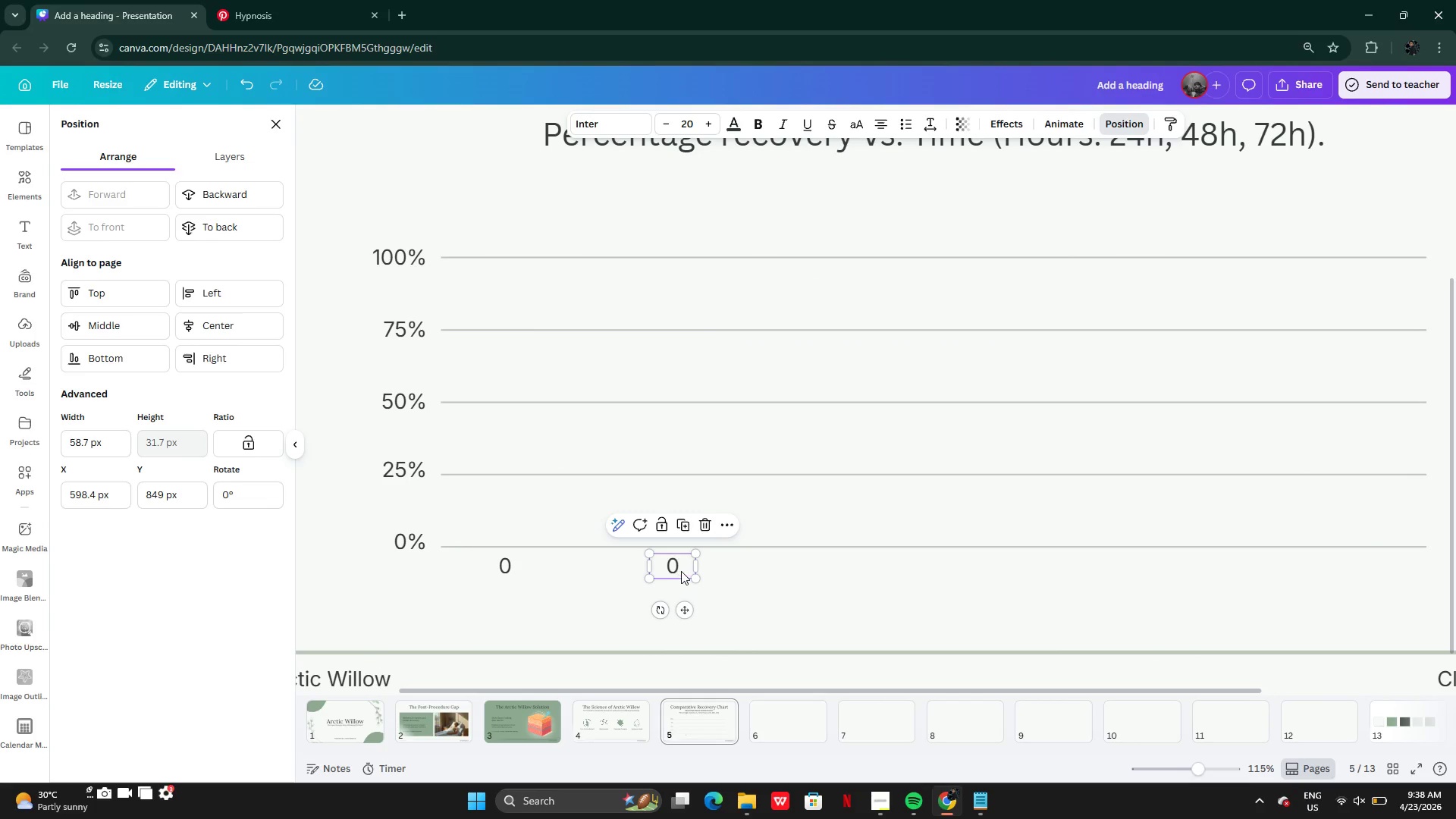 
double_click([676, 567])
 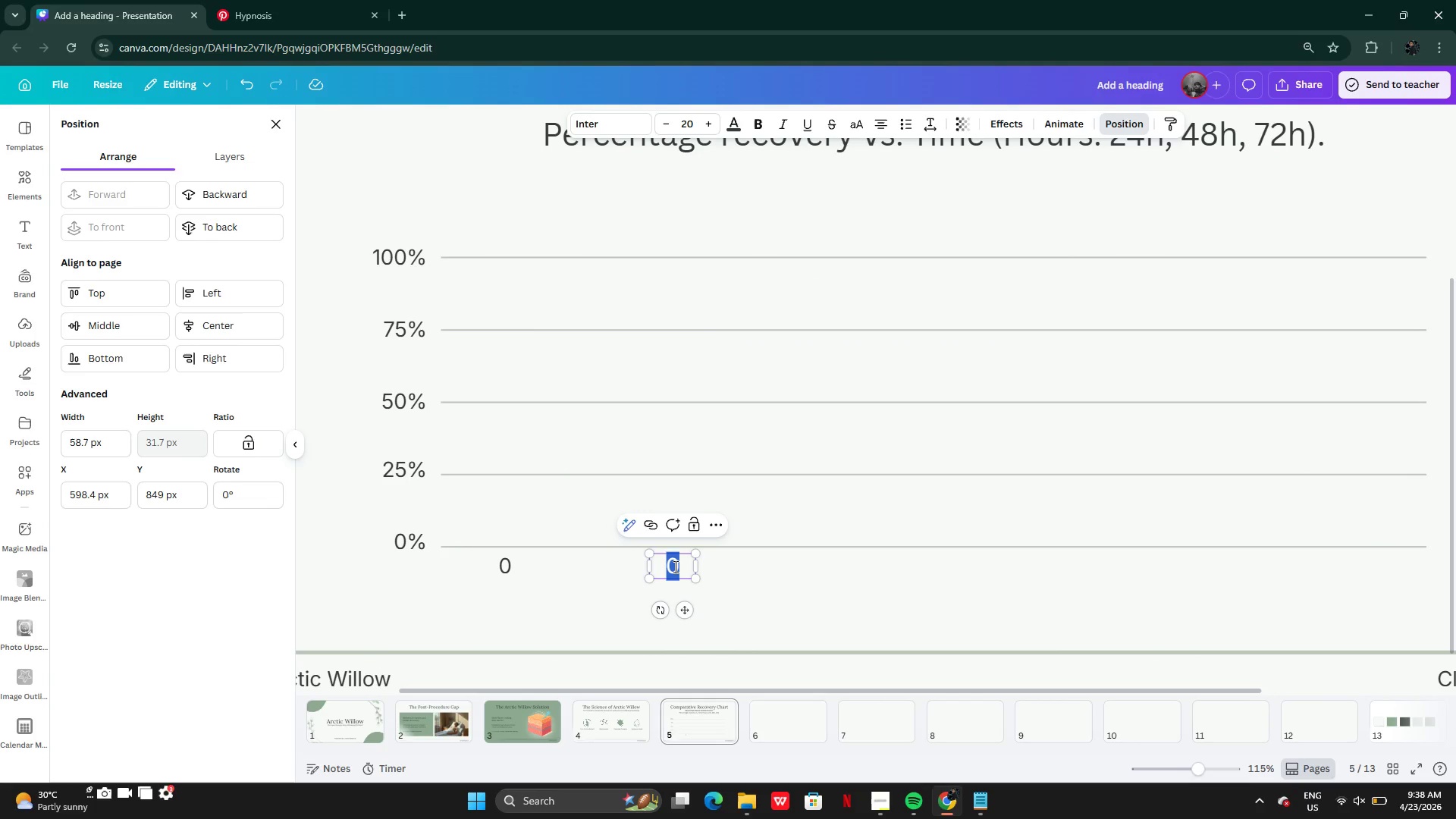 
type(6g)
key(Backspace)
type(h)
 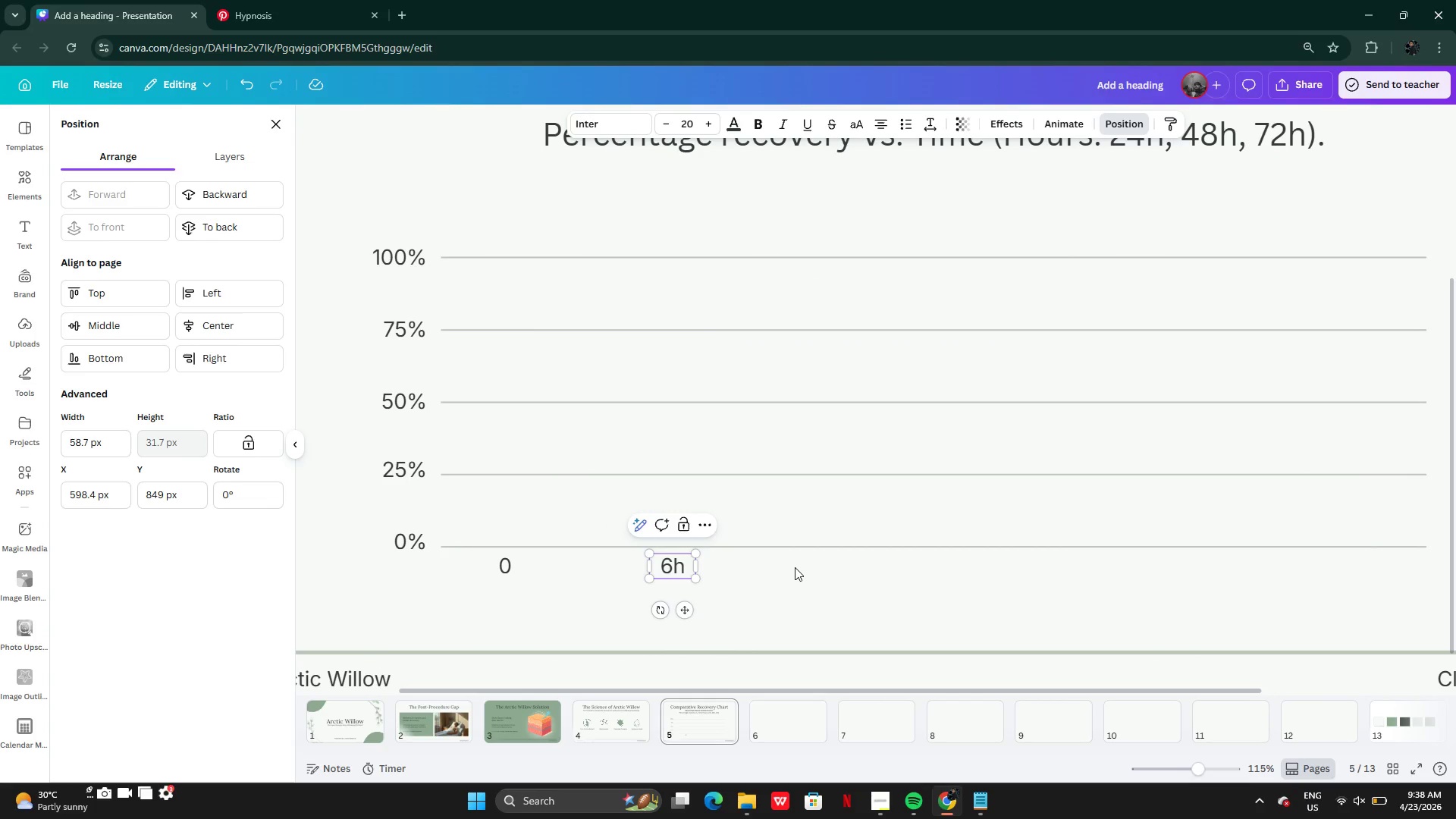 
left_click([675, 563])
 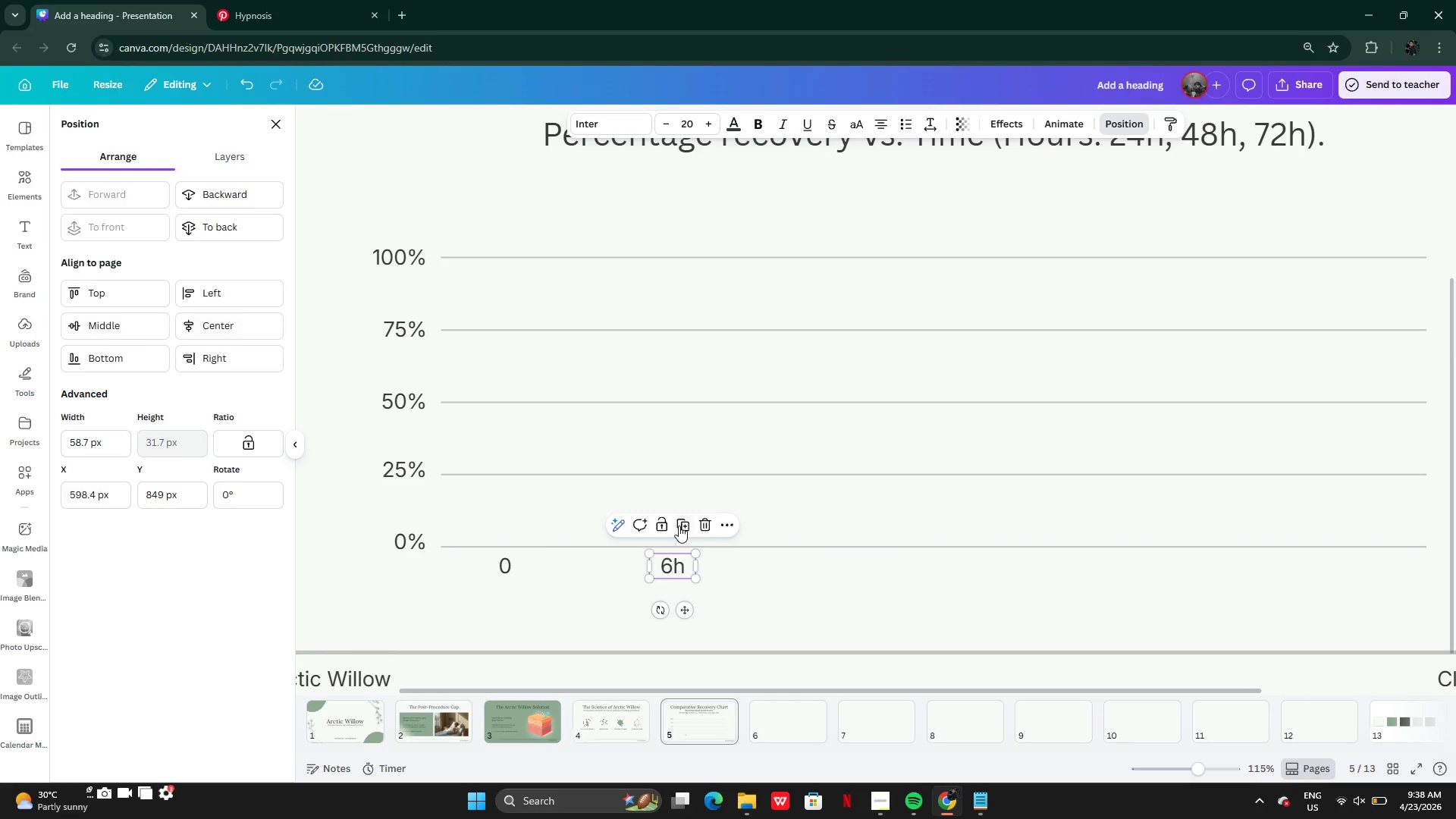 
left_click([679, 526])
 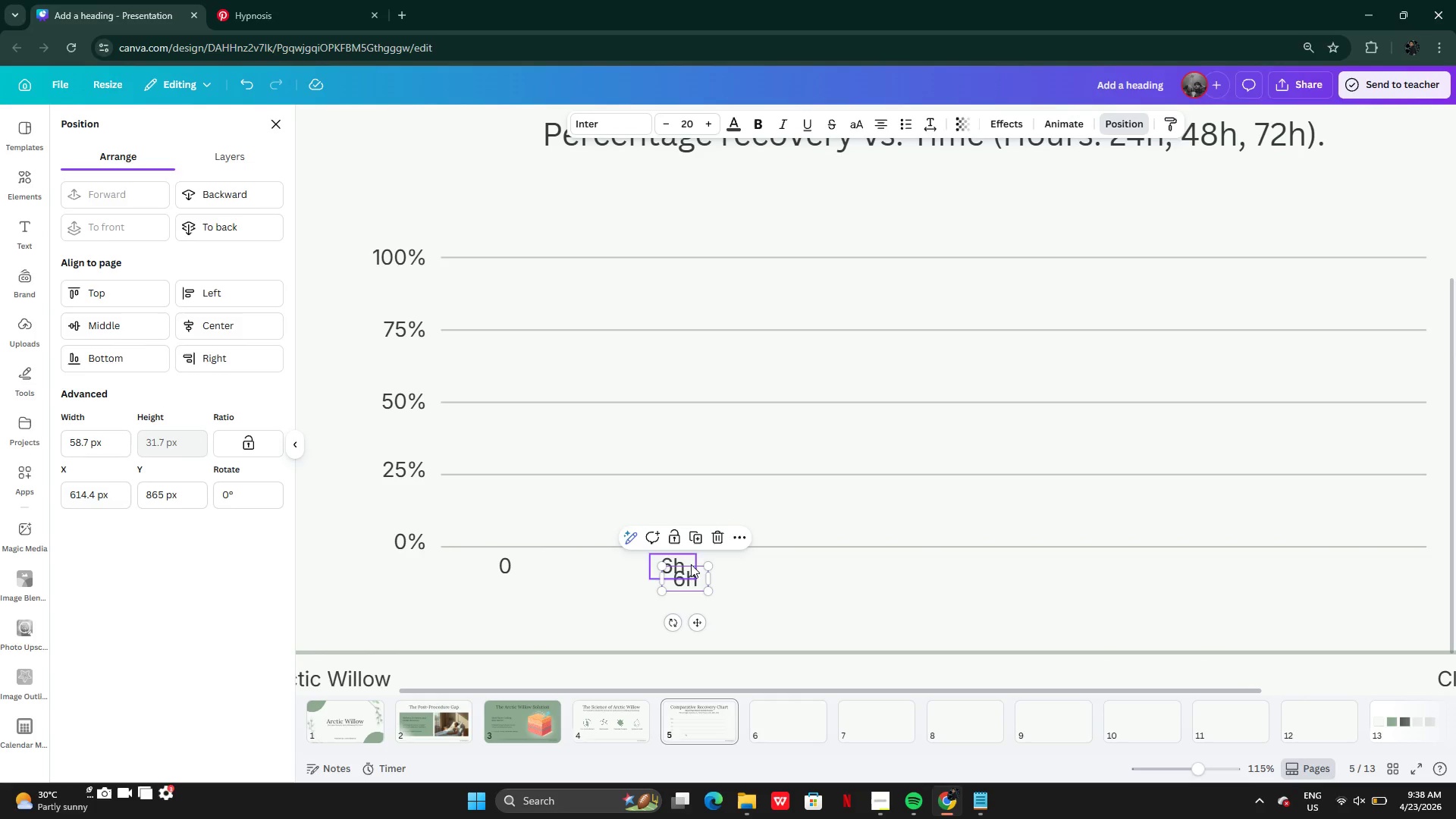 
left_click_drag(start_coordinate=[687, 570], to_coordinate=[846, 557])
 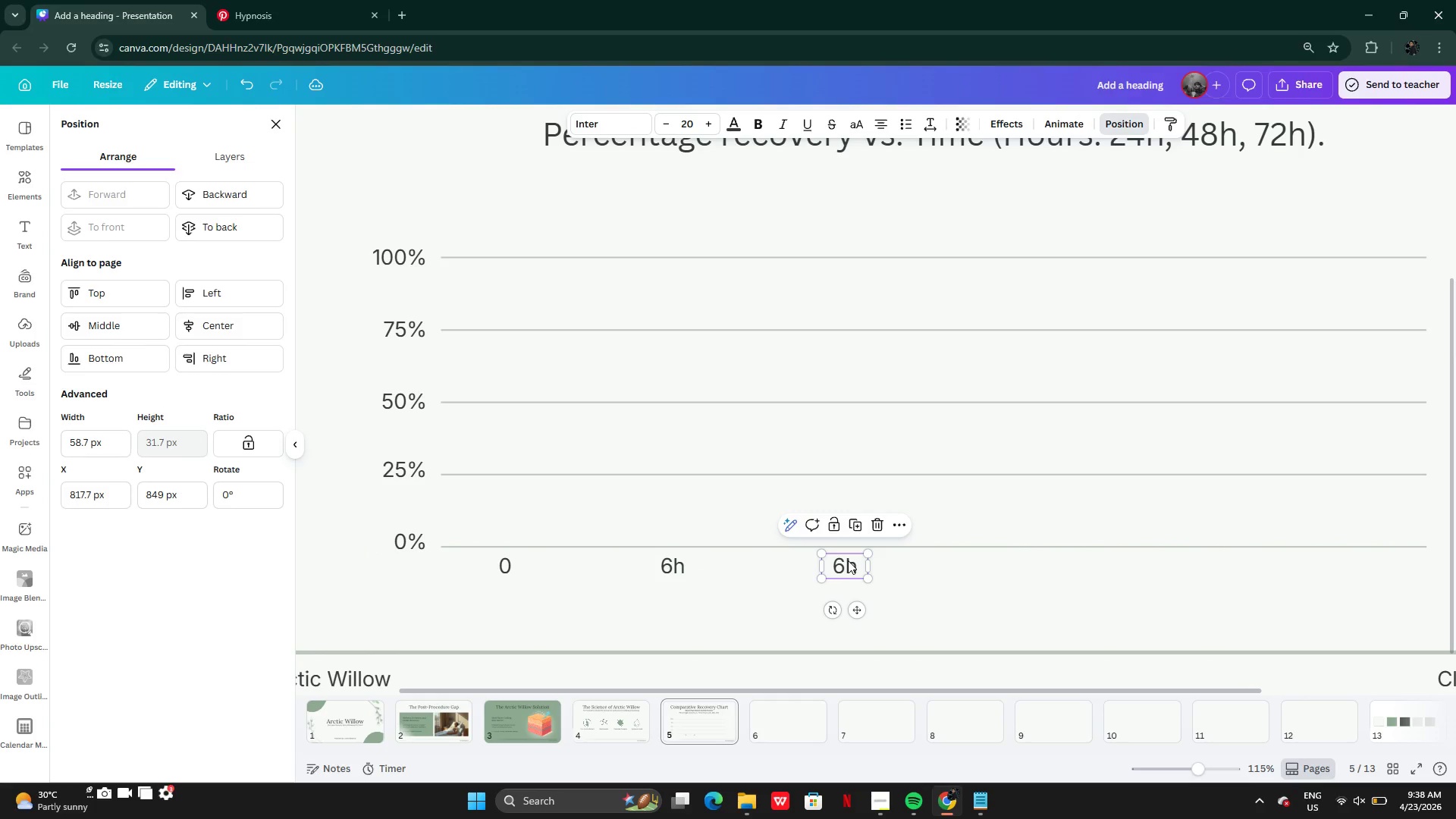 
left_click([848, 560])
 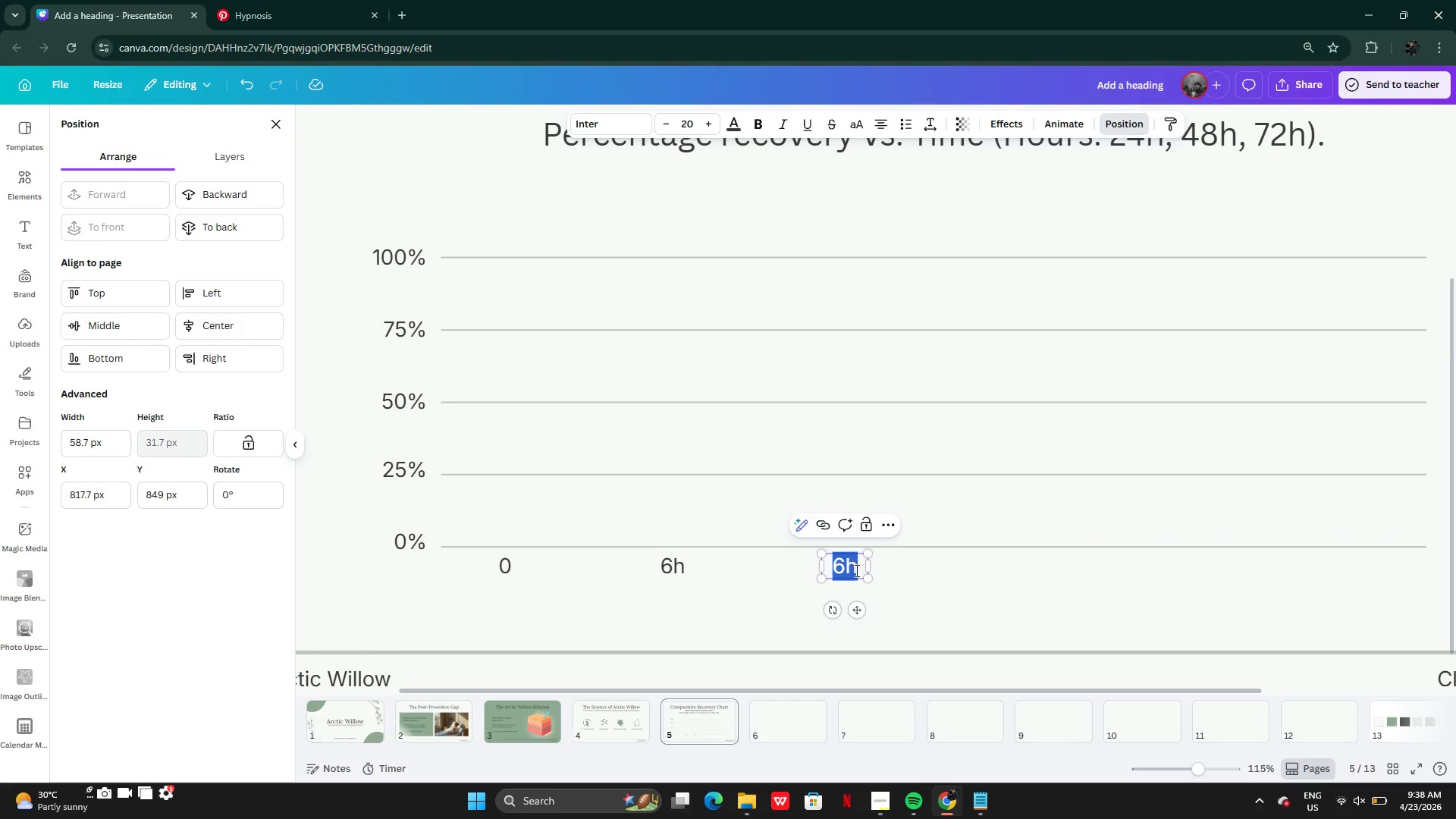 
left_click_drag(start_coordinate=[890, 567], to_coordinate=[883, 567])
 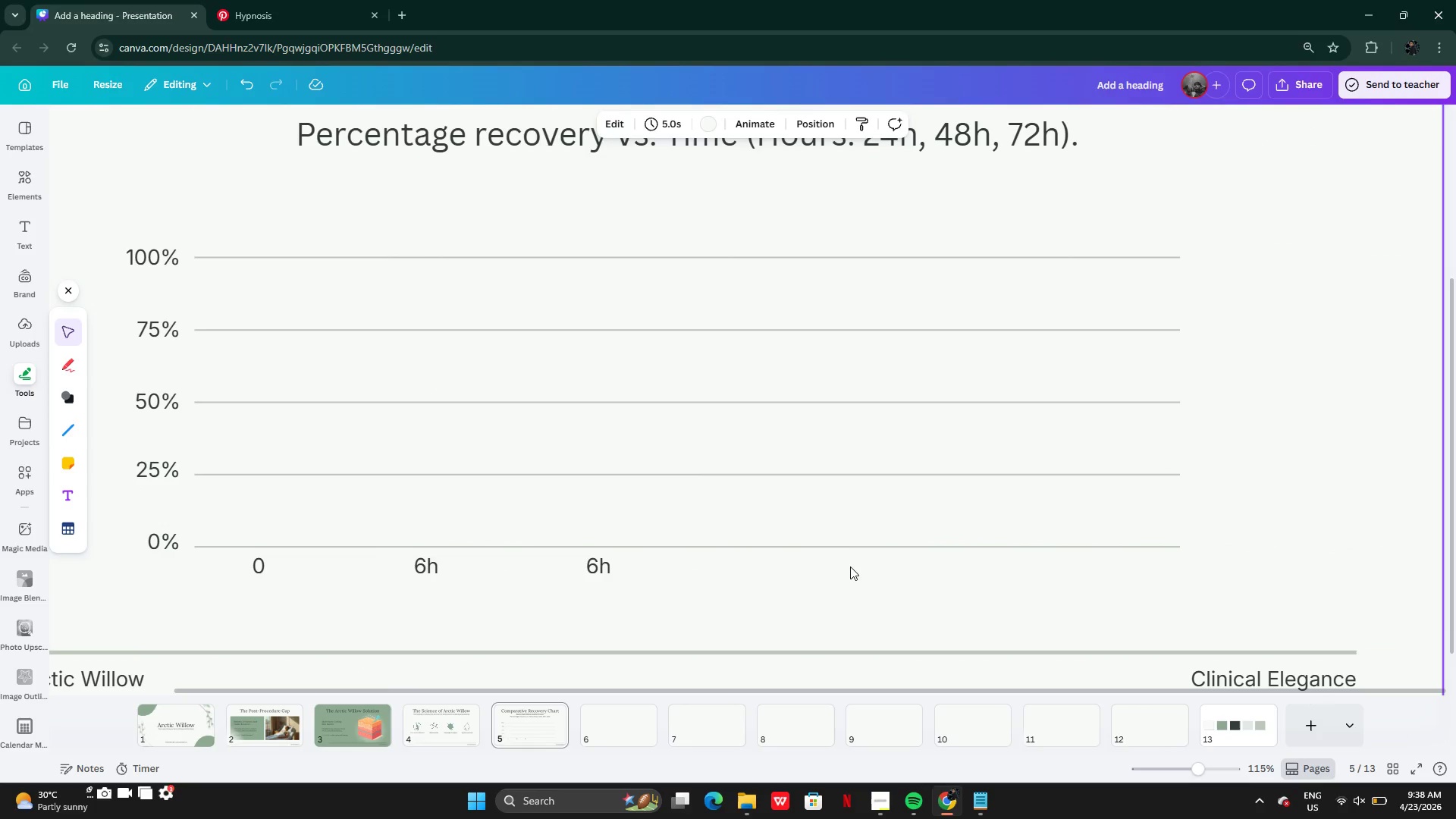 
double_click([849, 567])
 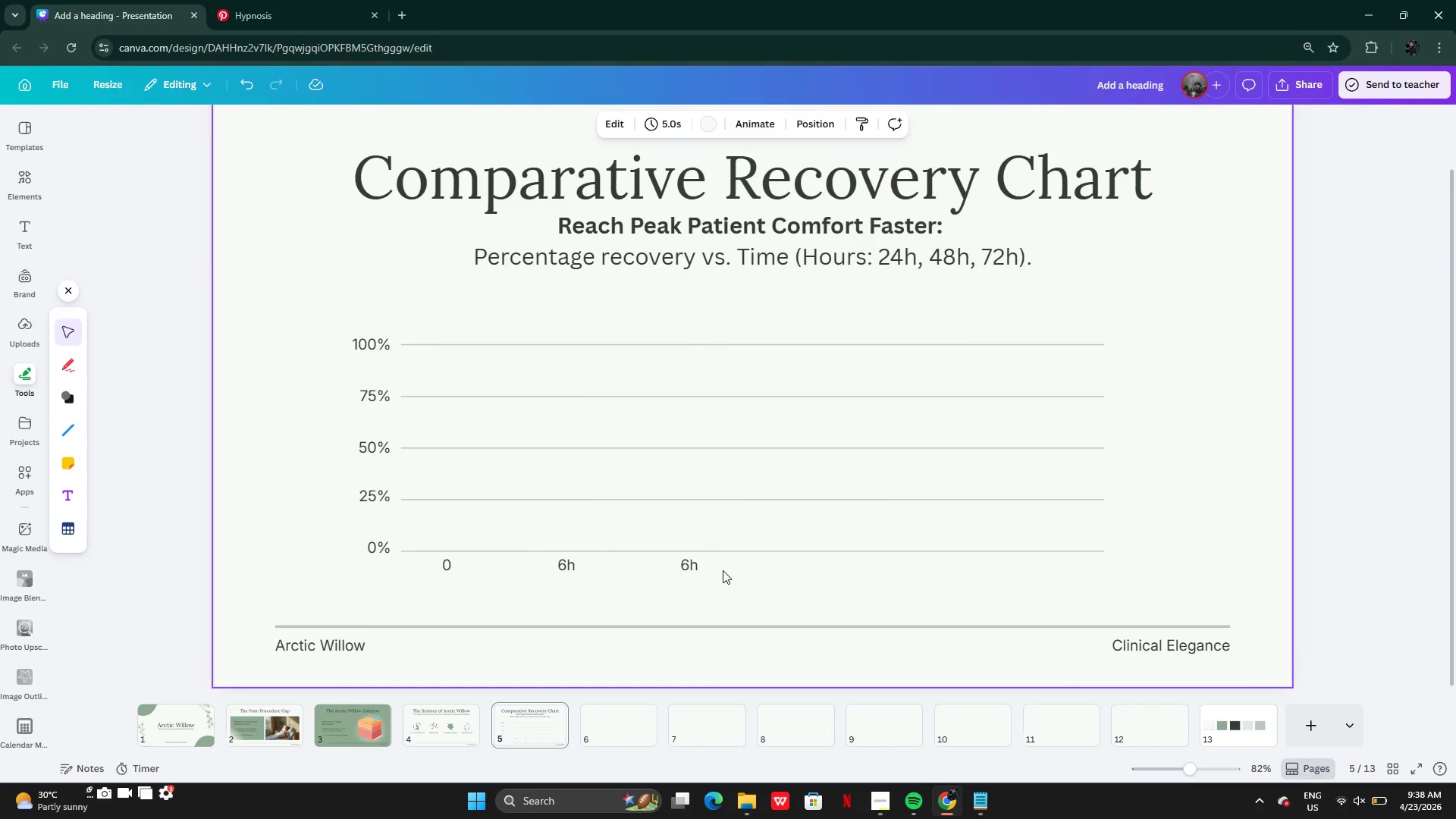 
left_click([695, 570])
 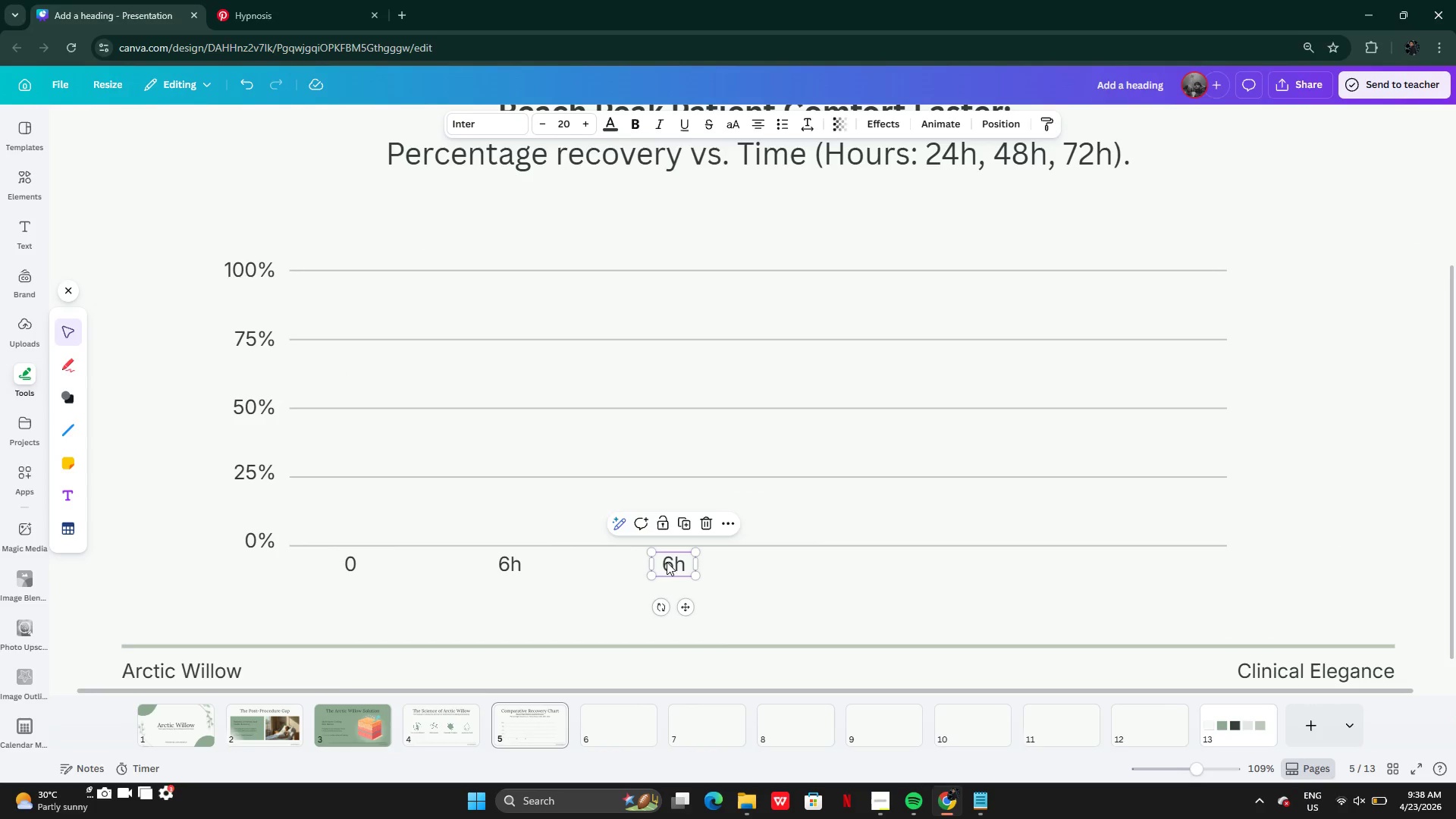 
left_click_drag(start_coordinate=[669, 562], to_coordinate=[664, 562])
 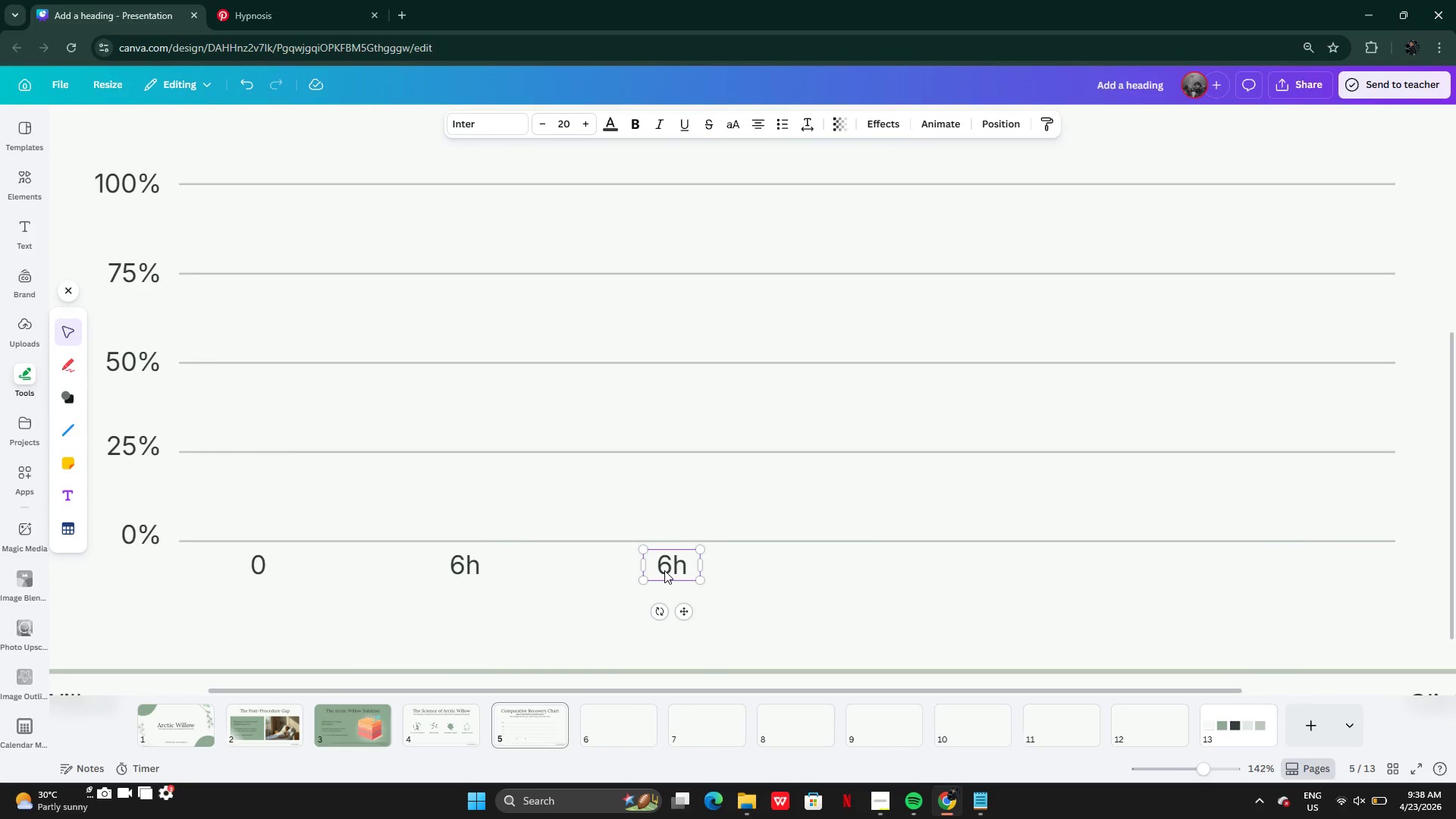 
left_click([664, 571])
 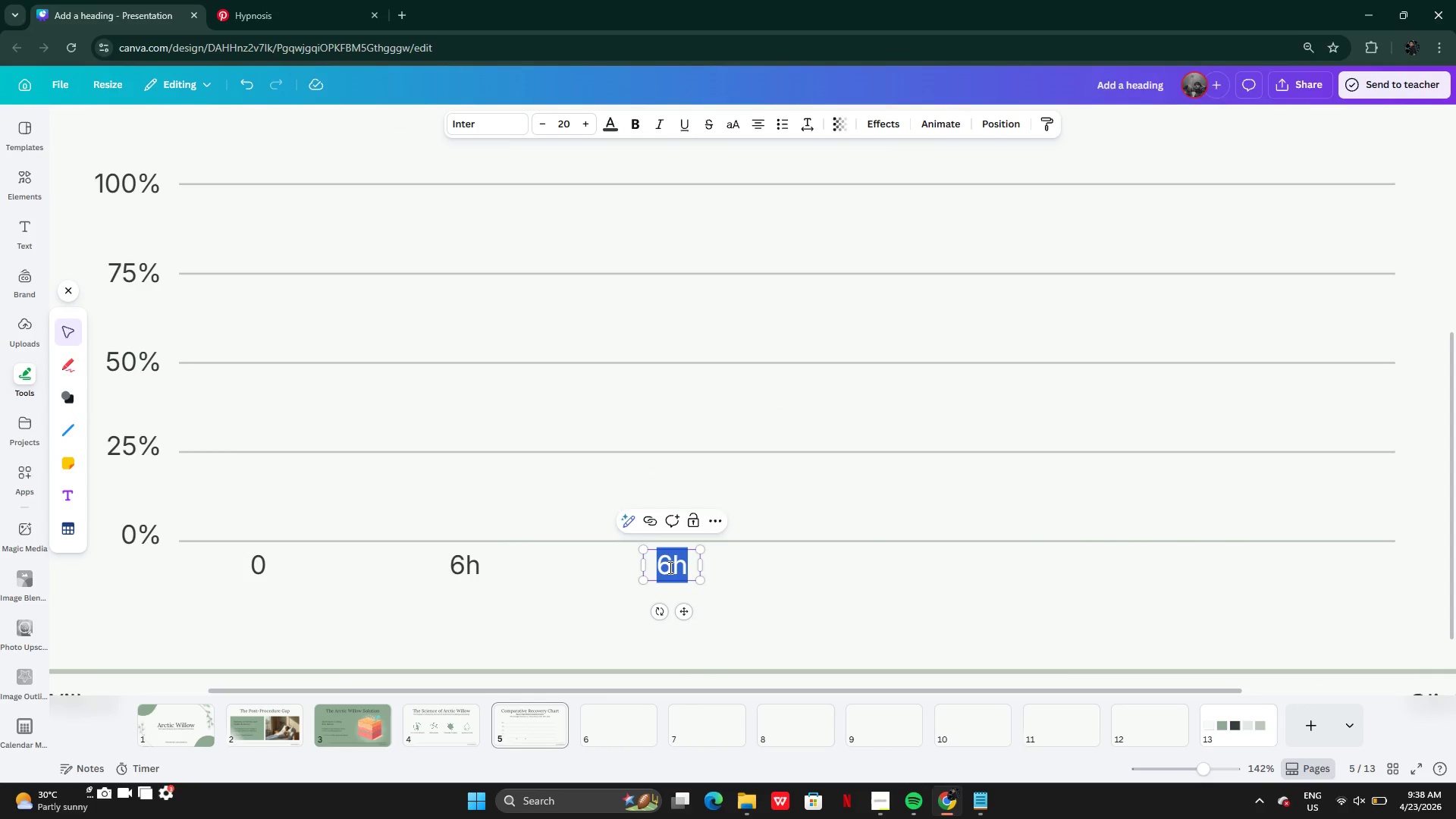 
left_click([669, 567])
 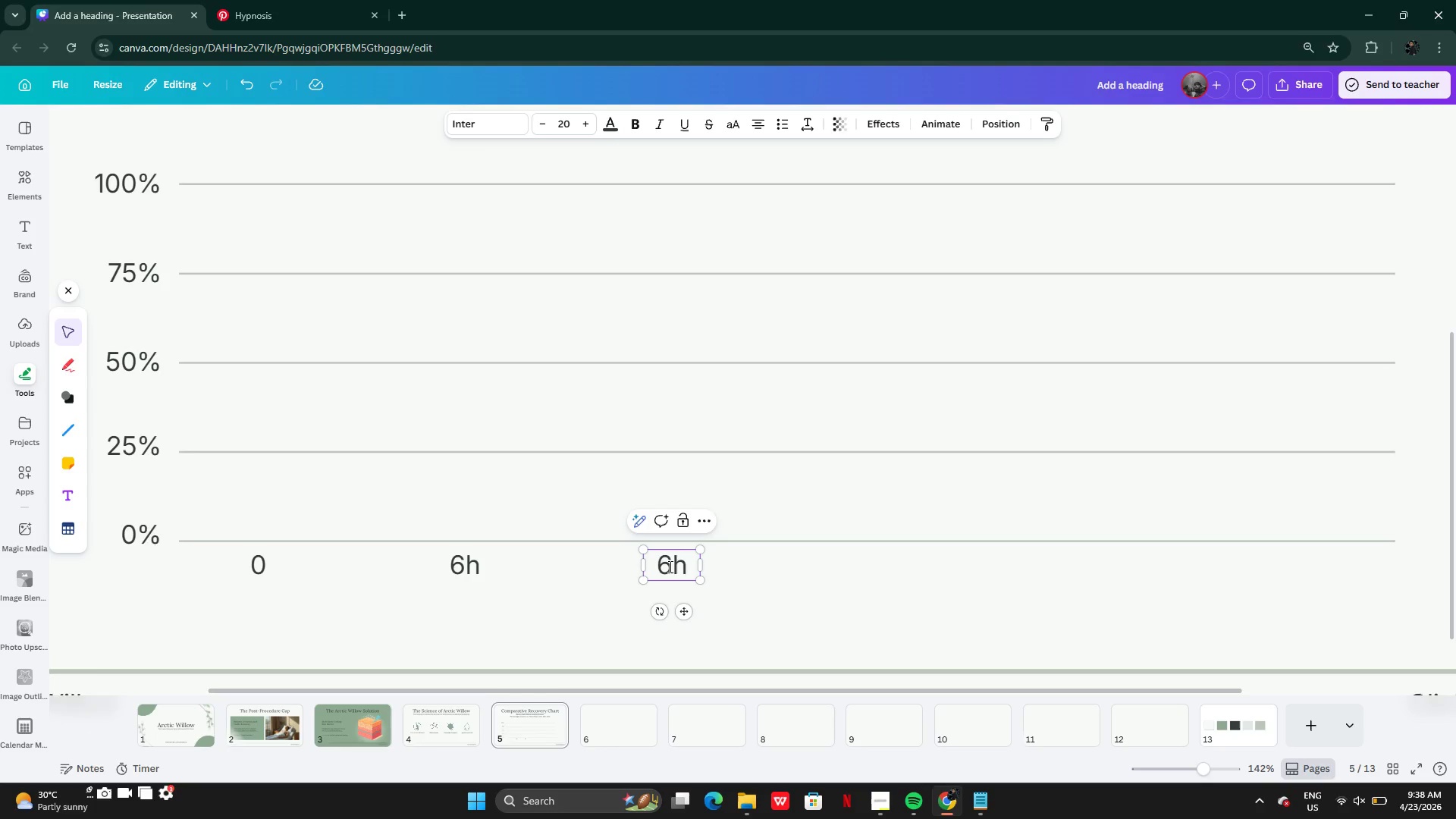 
key(Backspace)
type(12)
 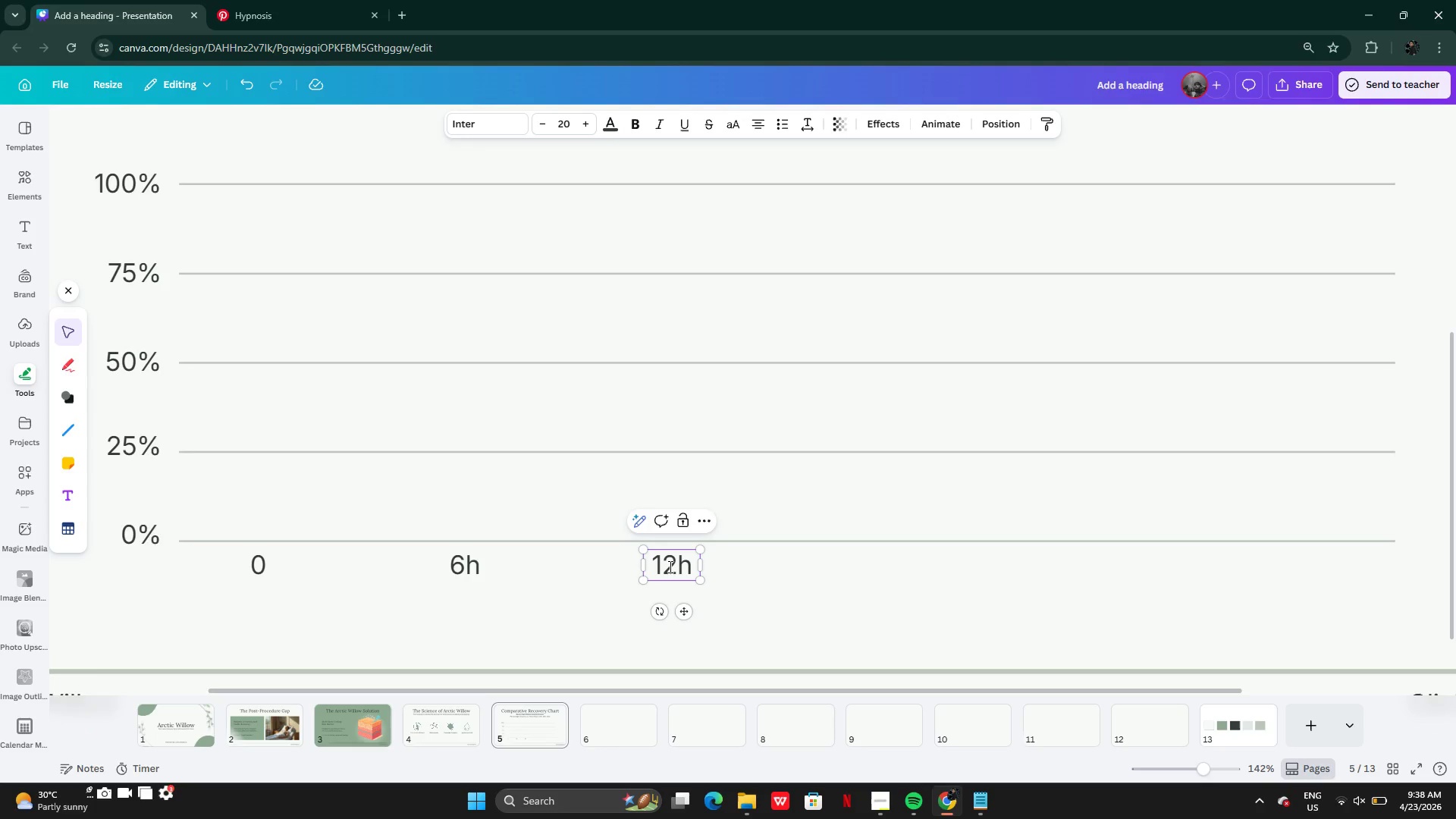 
wait(13.3)
 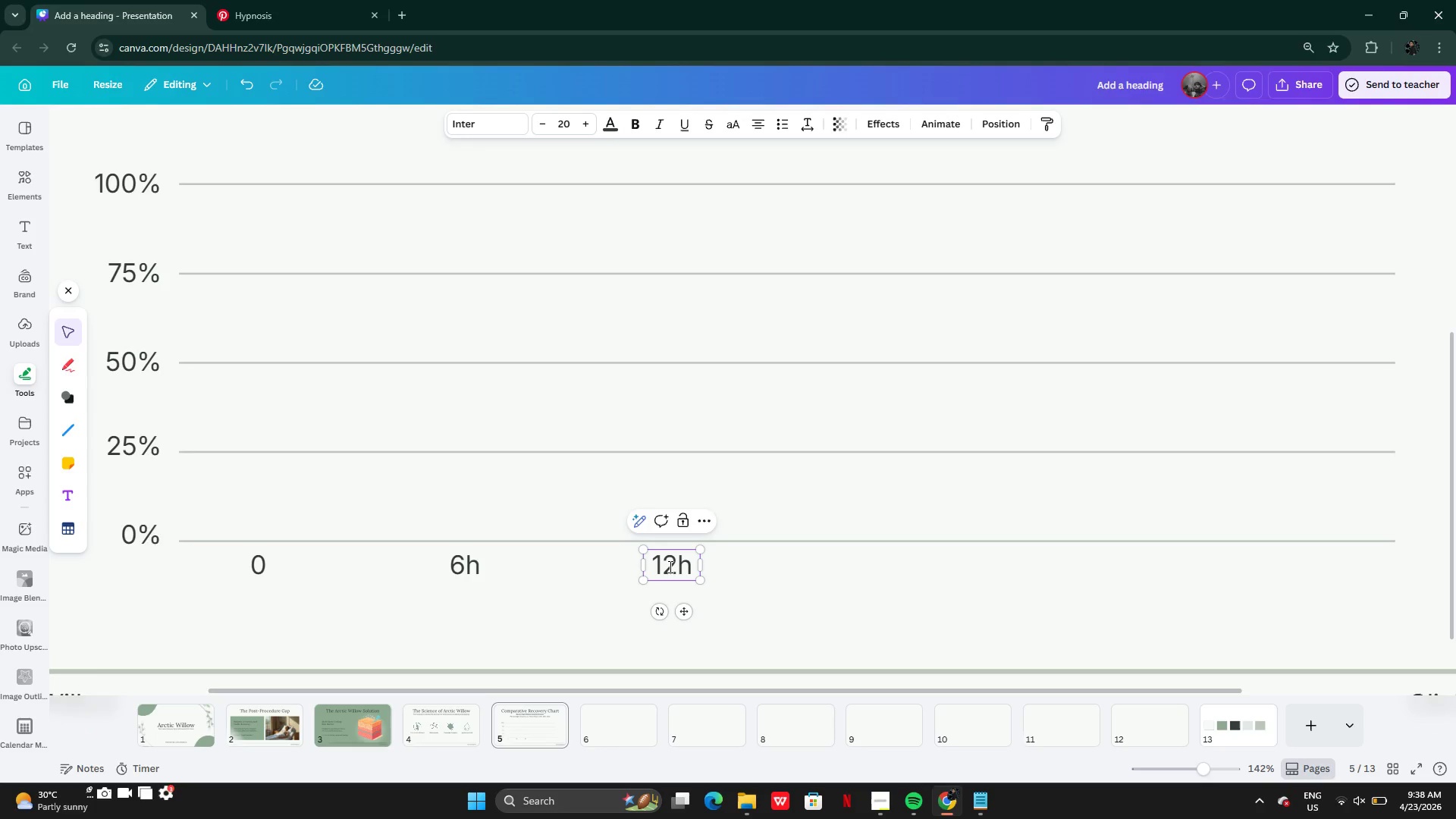 
left_click([610, 580])
 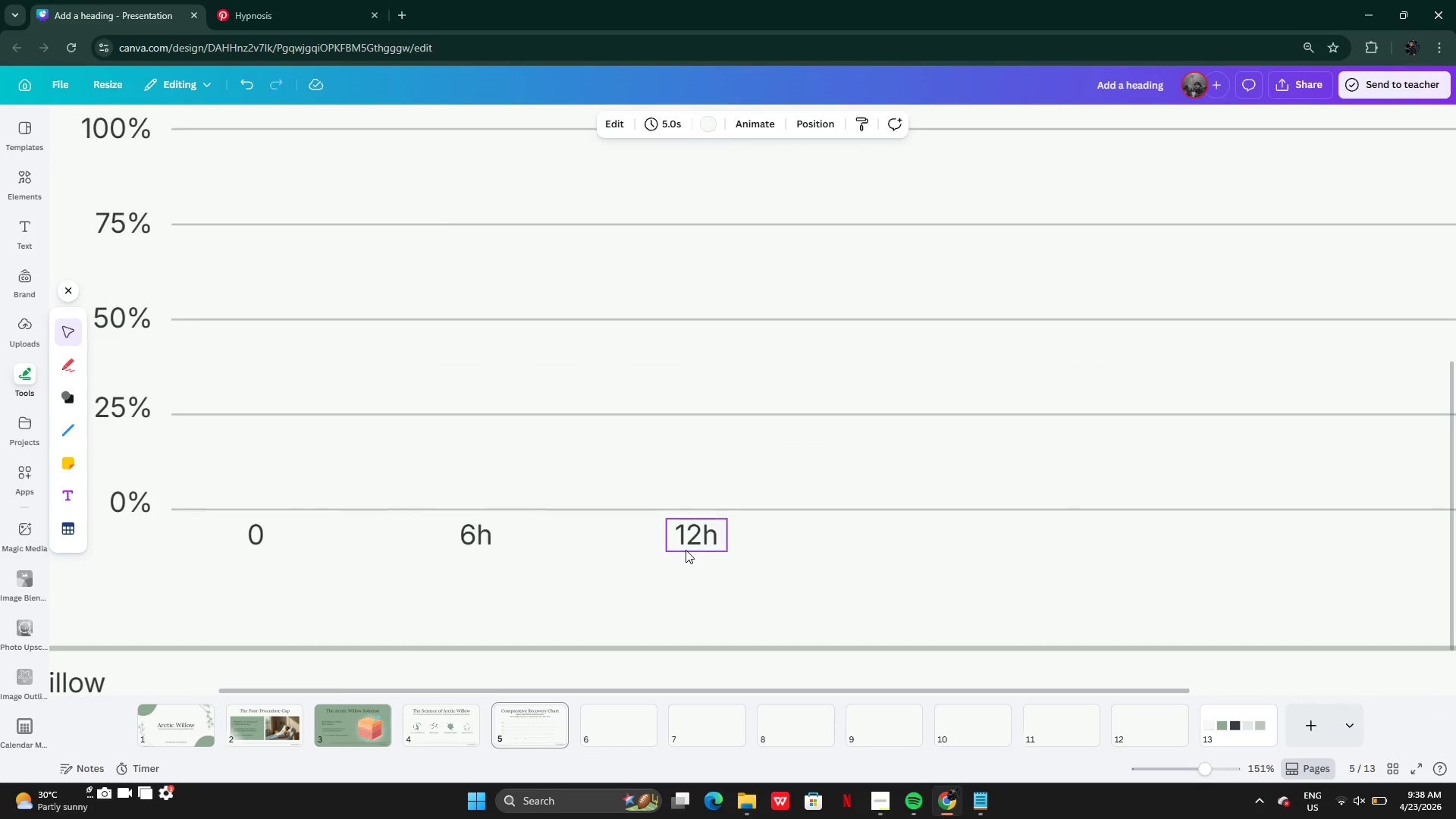 
left_click([695, 544])
 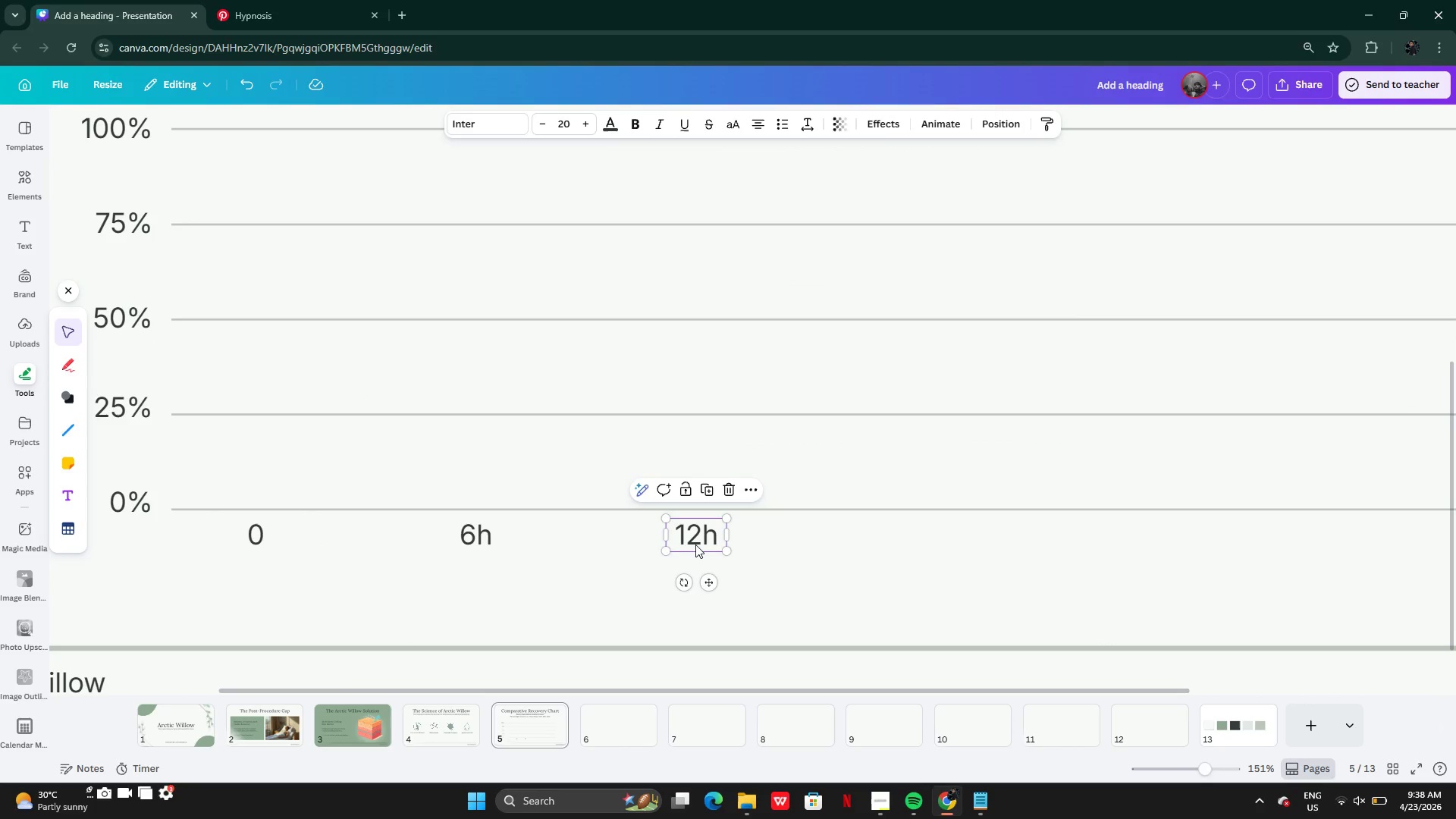 
hold_key(key=AltLeft, duration=0.42)
left_click_drag(start_coordinate=[695, 544], to_coordinate=[821, 539])
 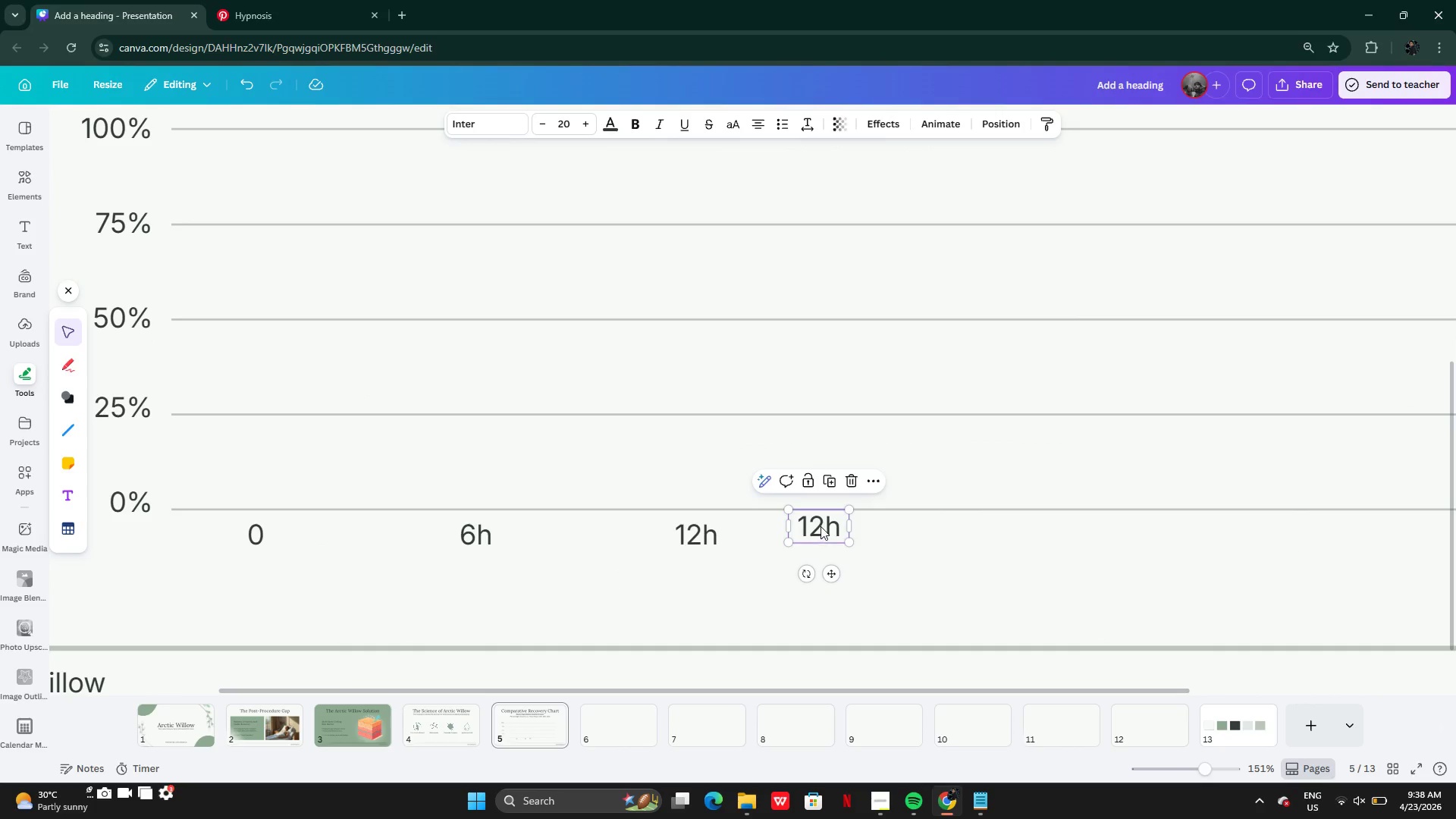 
left_click_drag(start_coordinate=[821, 526], to_coordinate=[916, 537])
 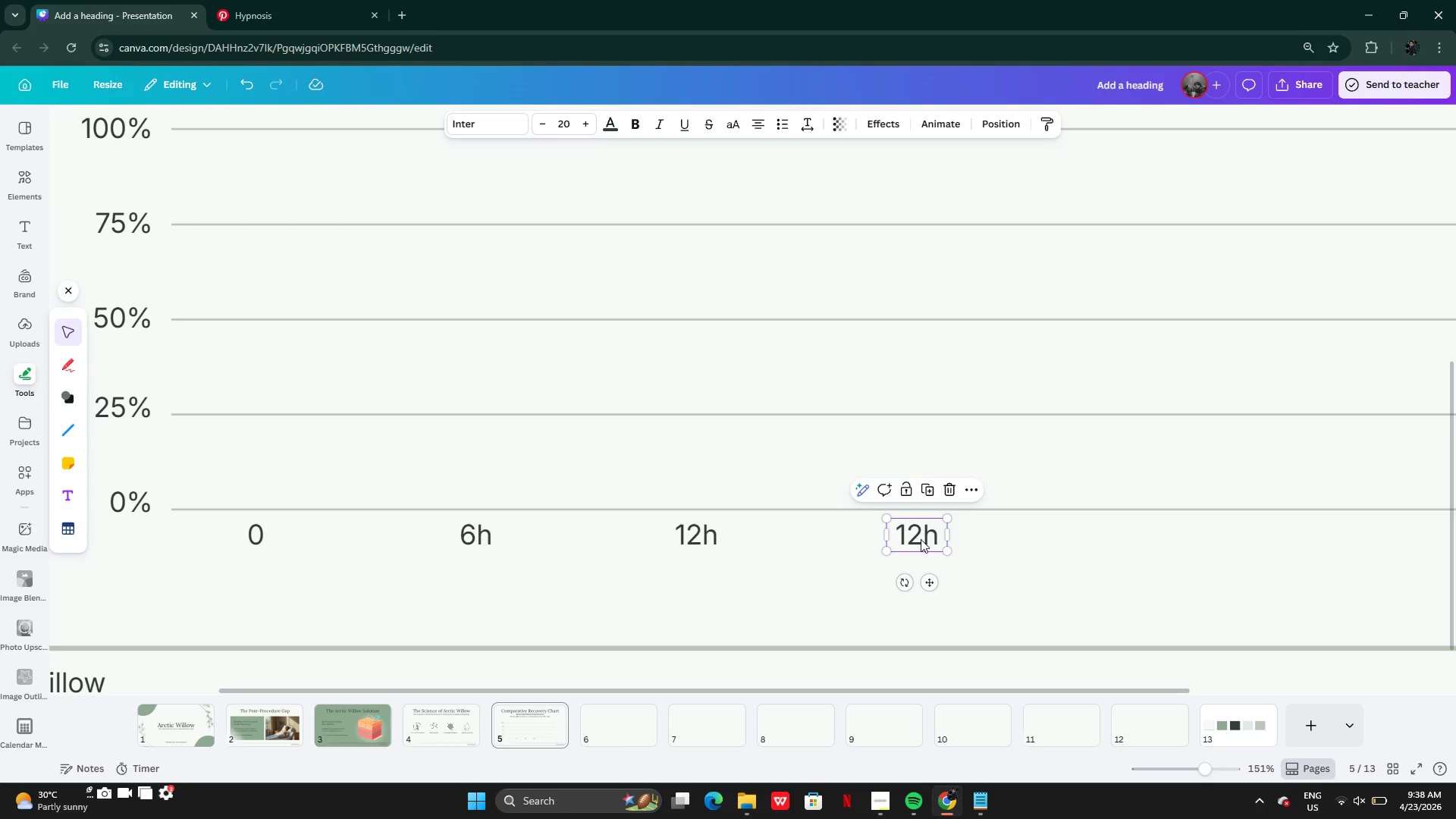 
double_click([921, 539])
 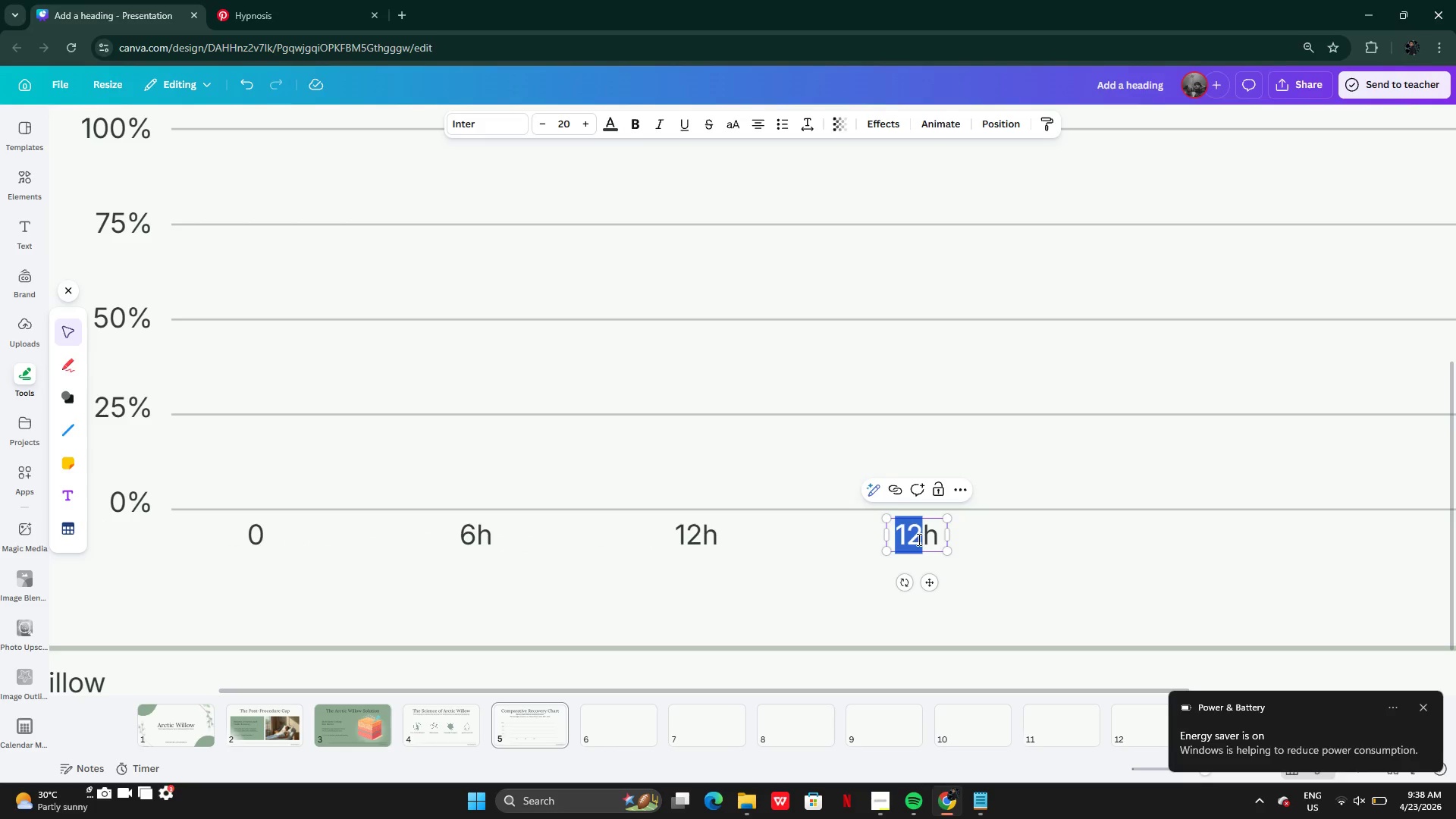 
left_click([918, 539])
 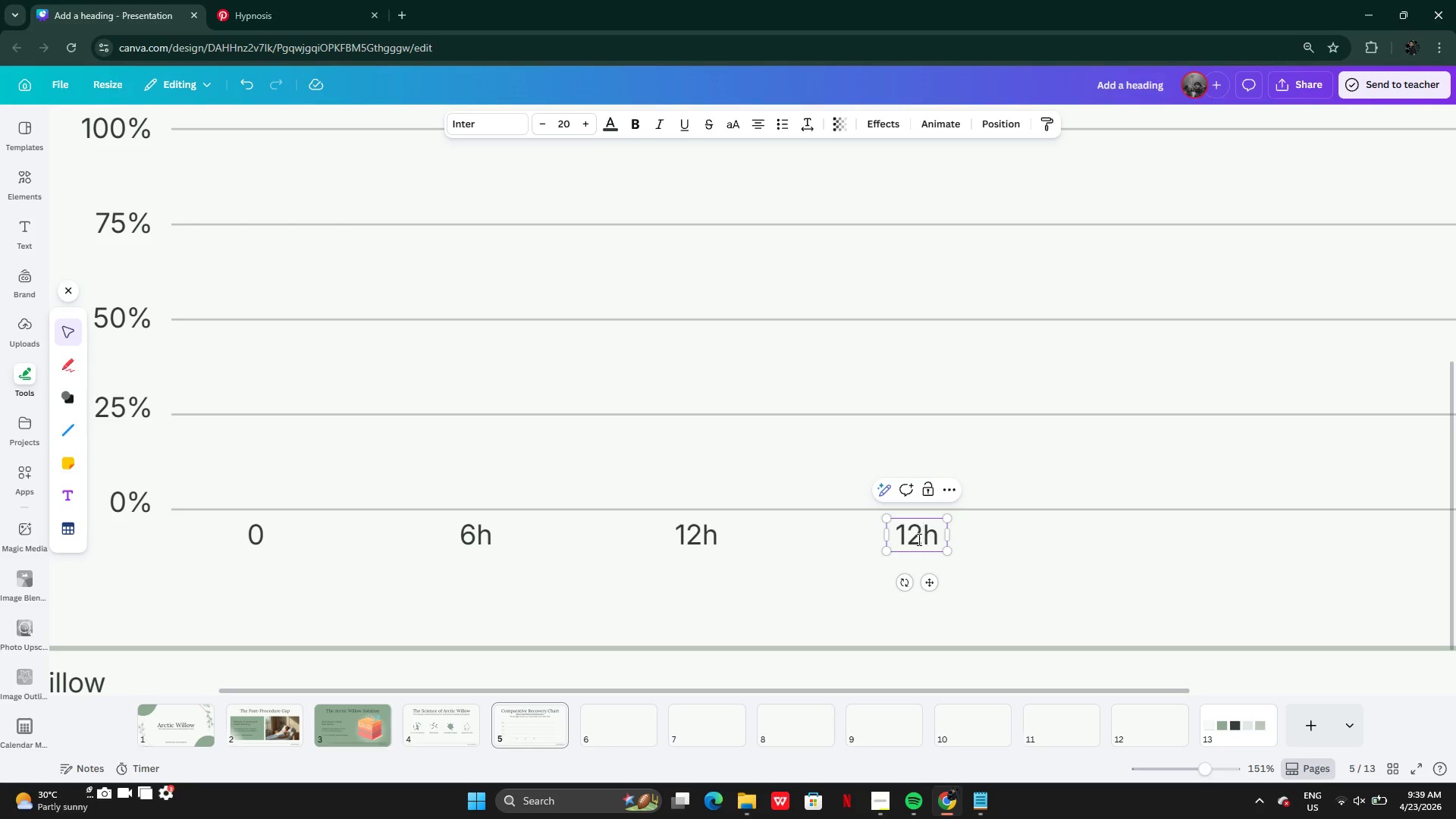 
wait(74.48)
 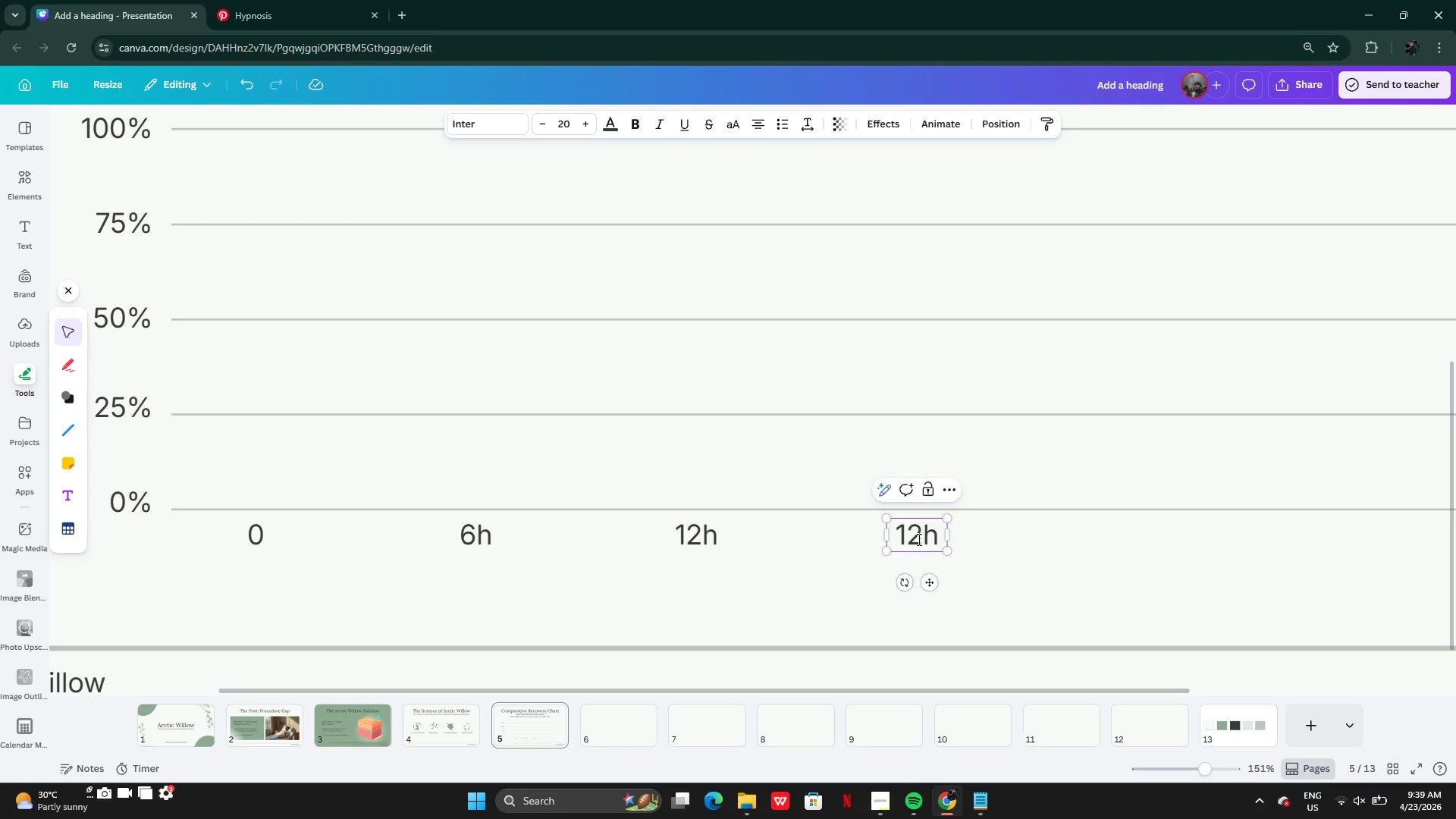 
left_click([921, 512])
 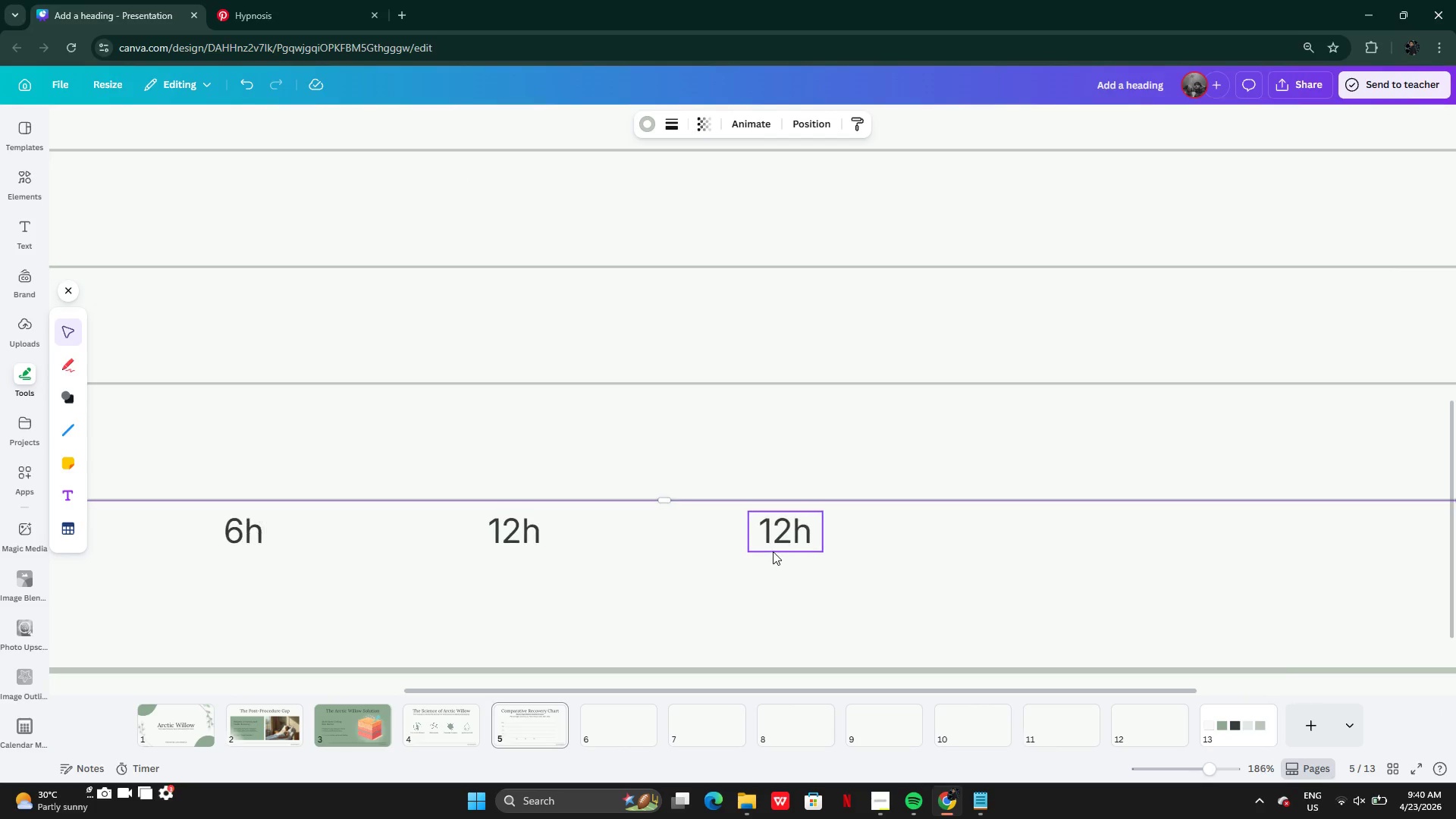 
double_click([777, 541])
 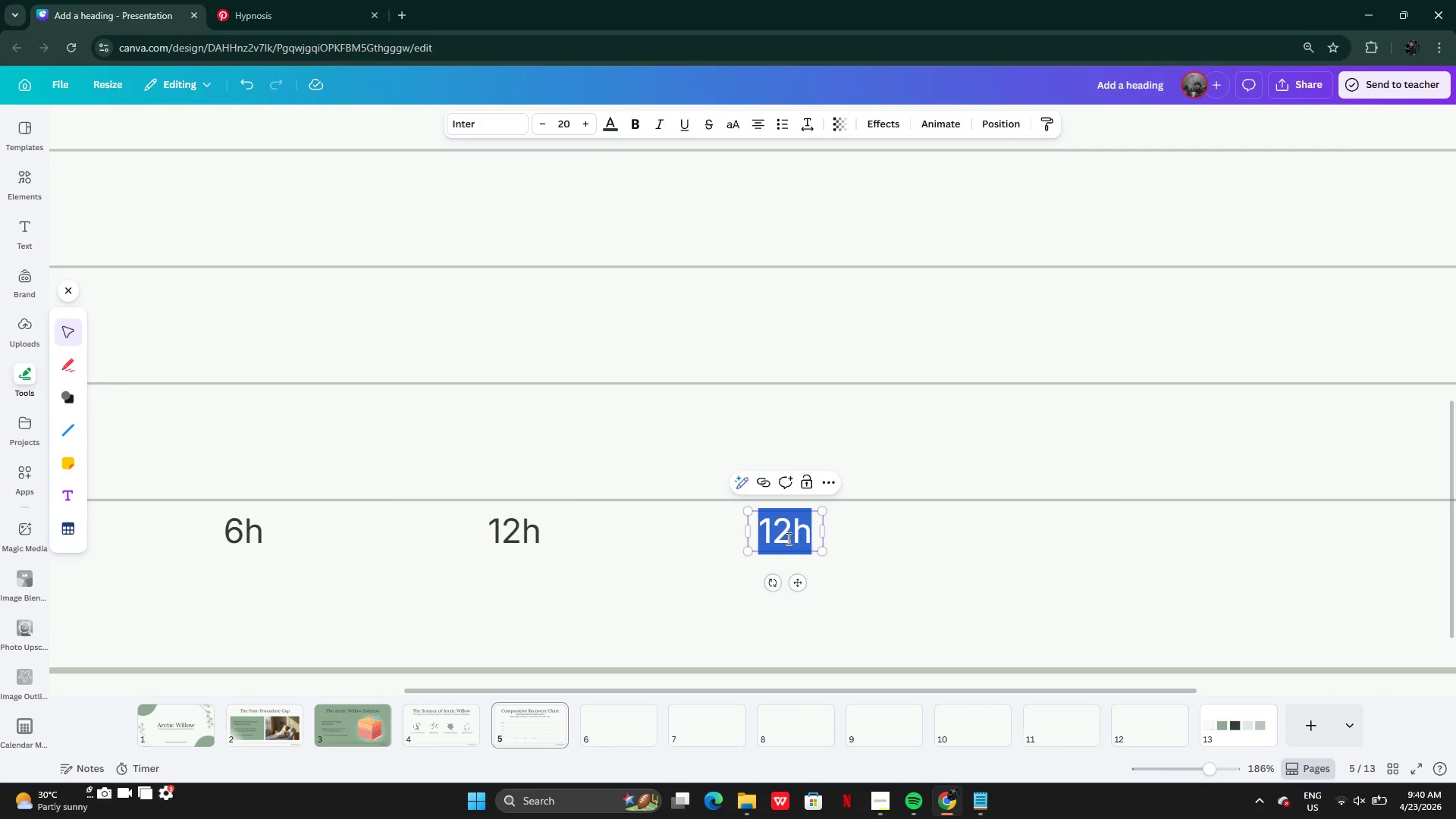 
left_click([788, 538])
 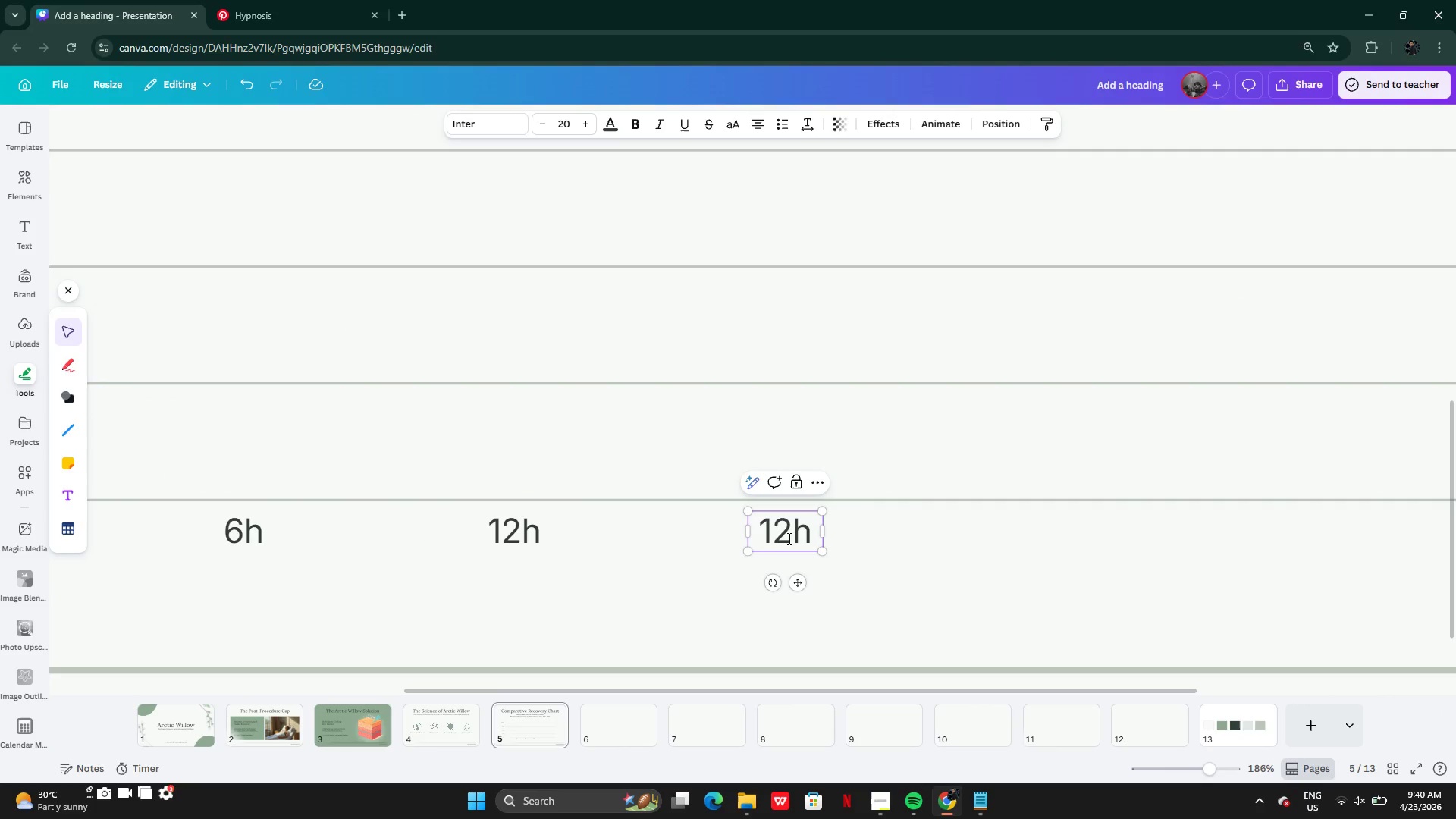 
key(Backspace)
key(Backspace)
type(24)
 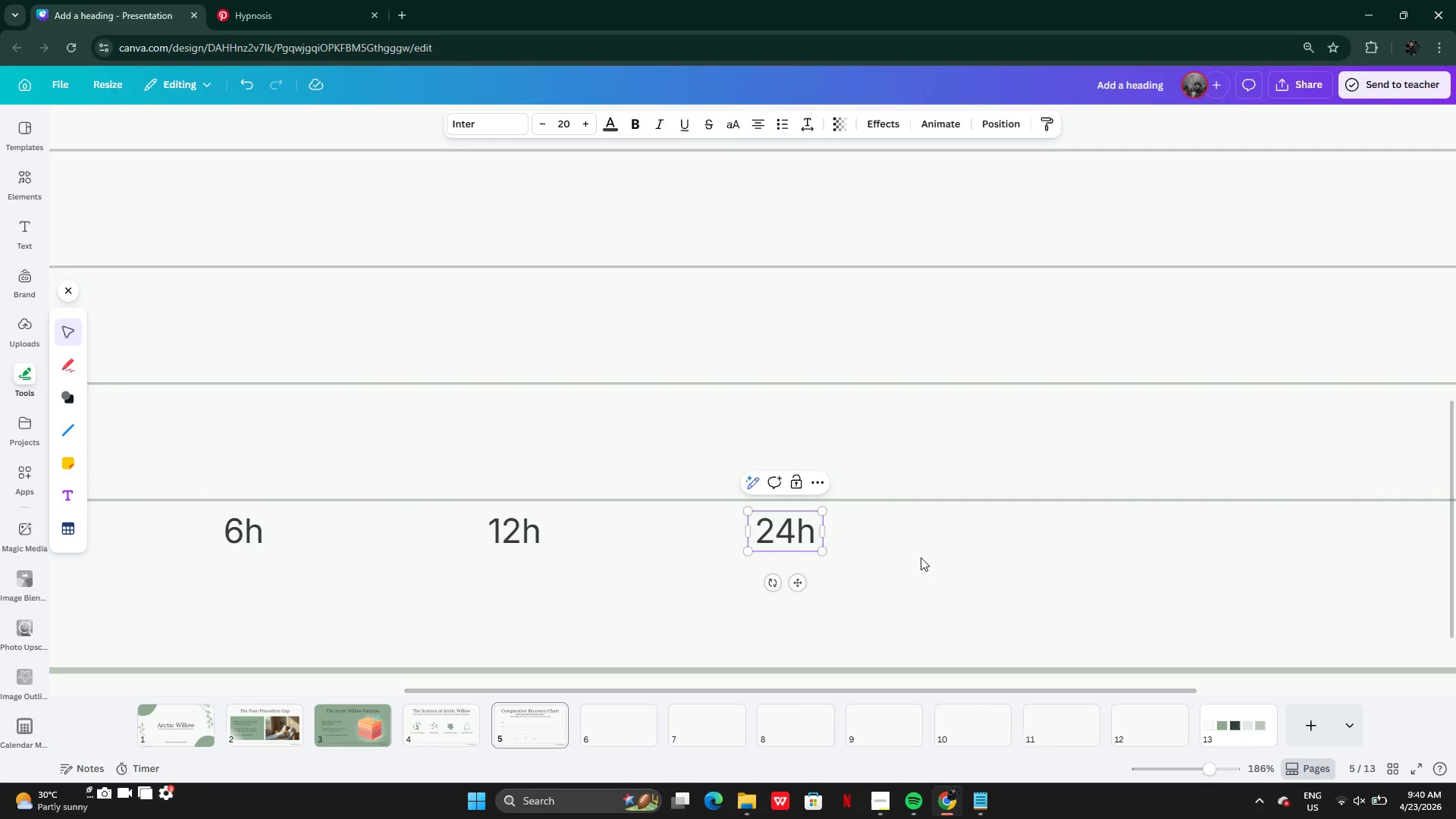 
left_click([923, 559])
 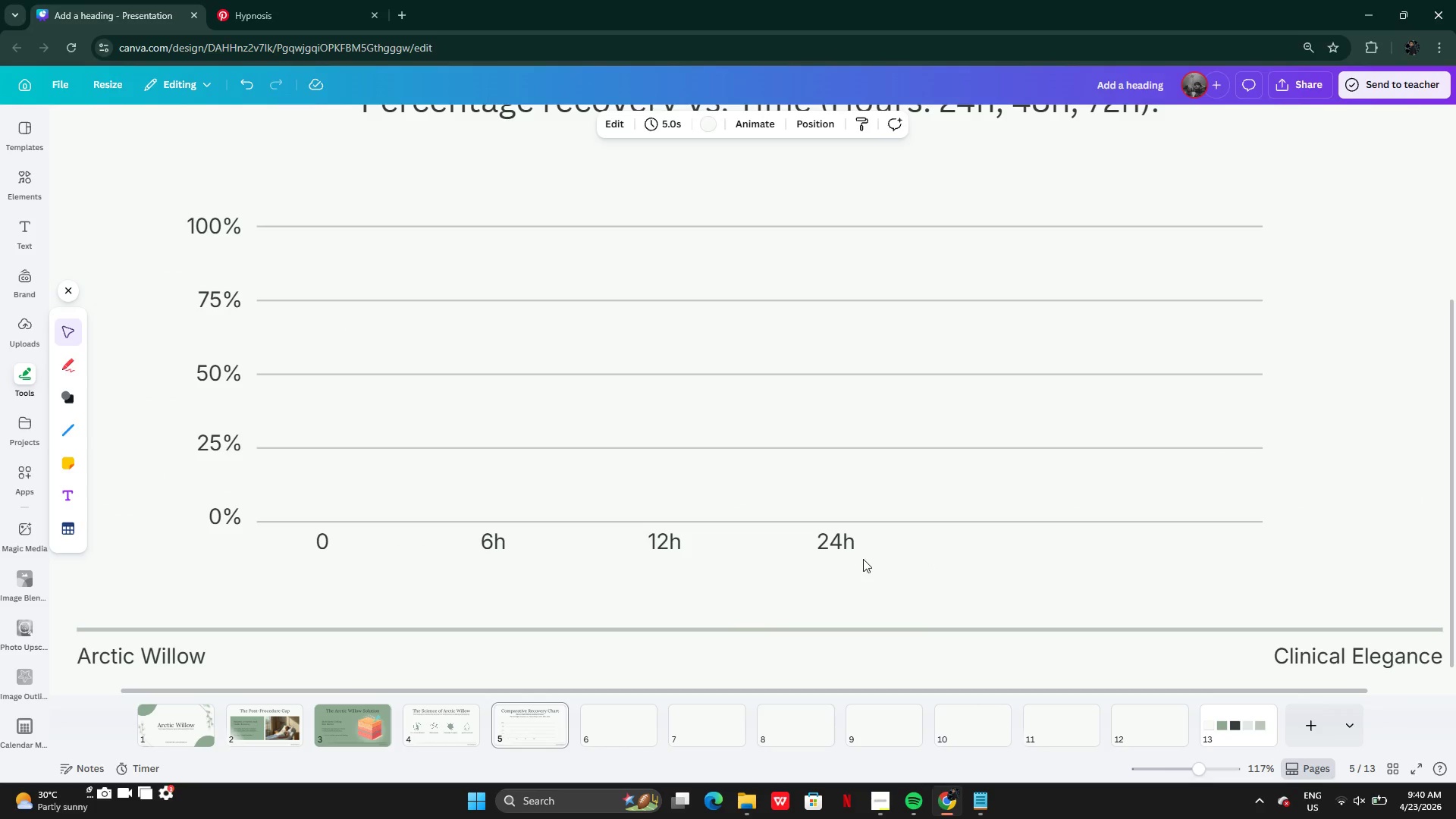 
left_click([843, 546])
 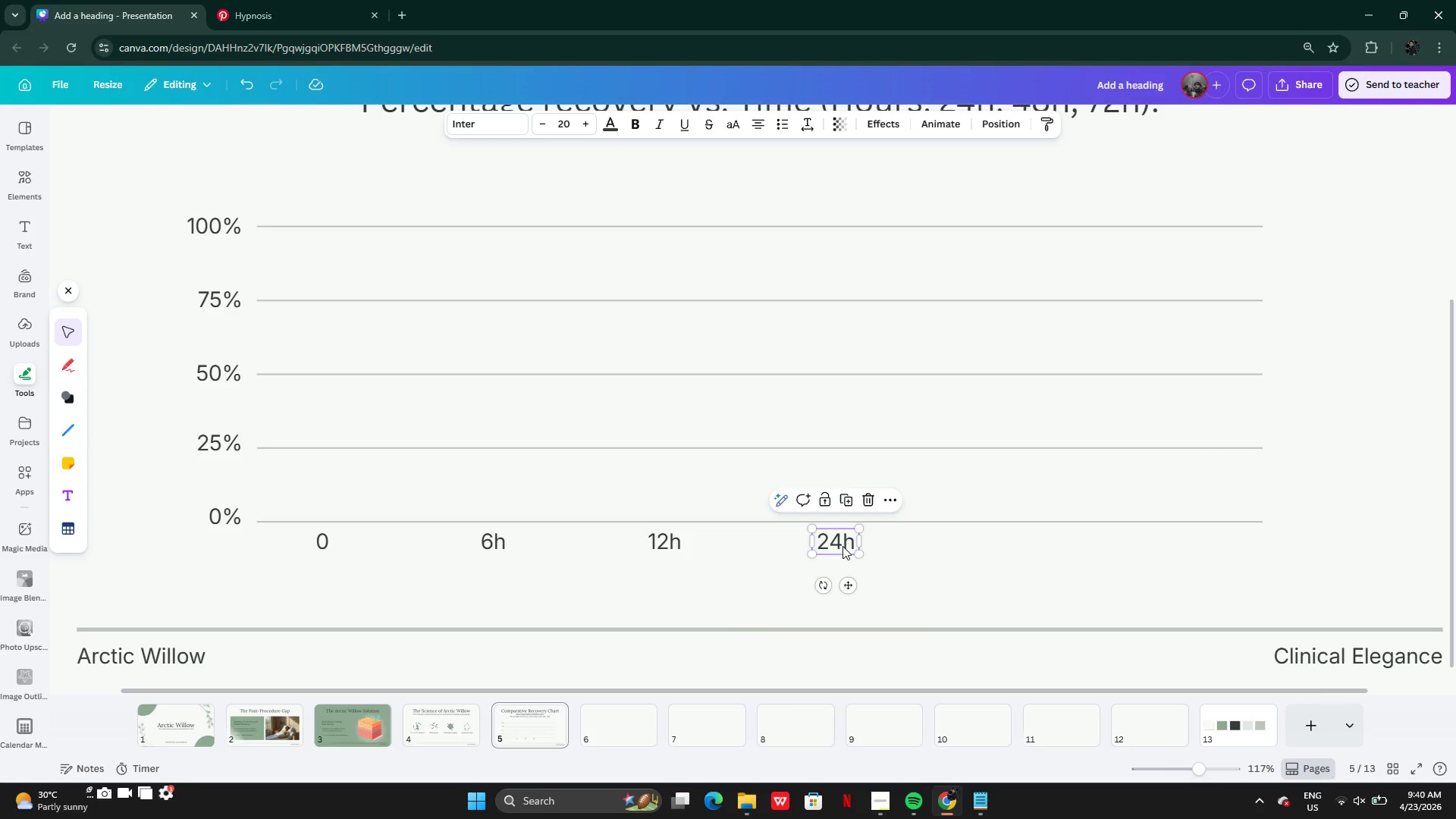 
hold_key(key=AltLeft, duration=0.33)
left_click_drag(start_coordinate=[842, 546], to_coordinate=[1074, 559])
 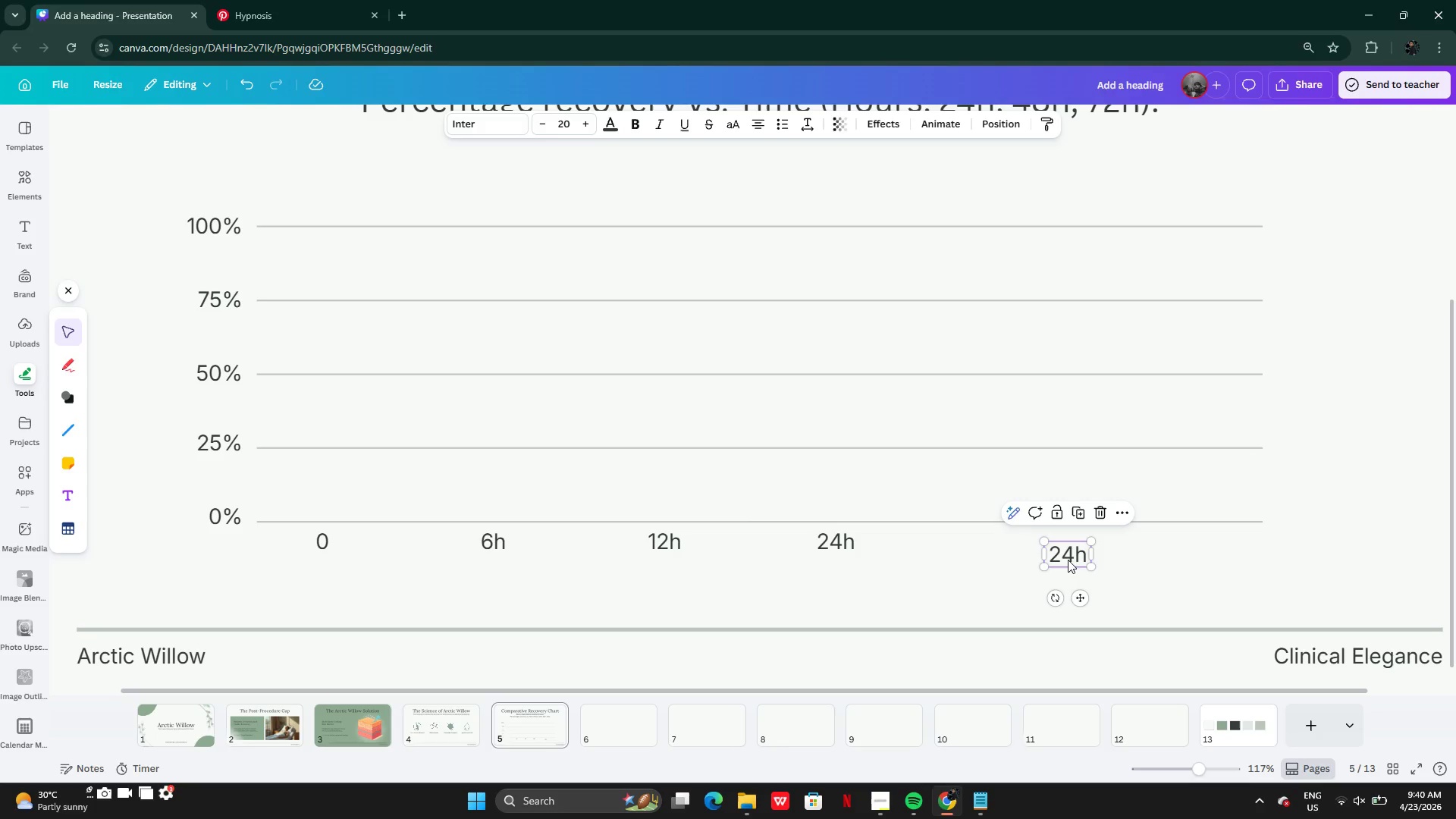 
left_click_drag(start_coordinate=[1068, 560], to_coordinate=[1006, 548])
 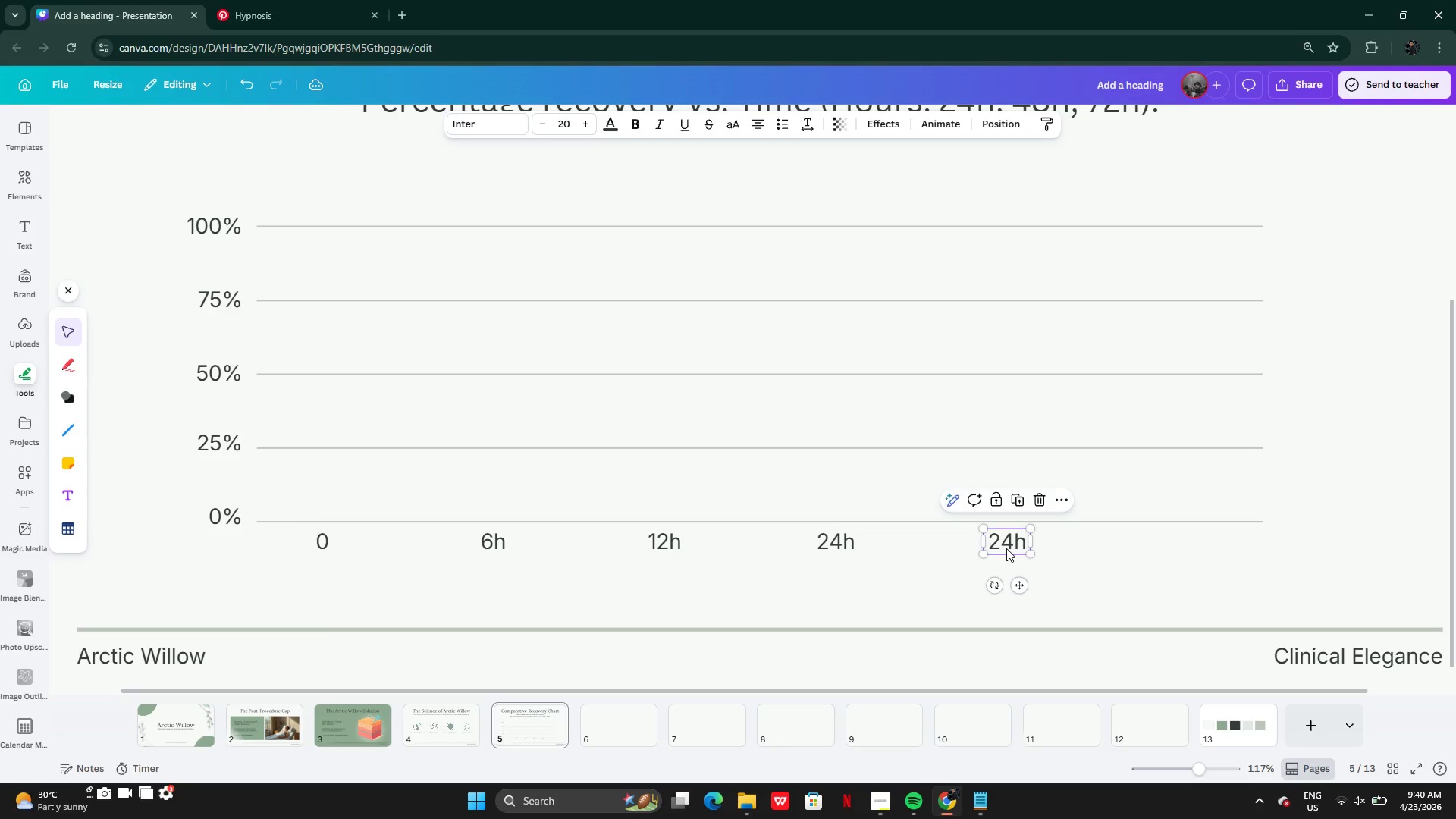 
left_click([1006, 548])
 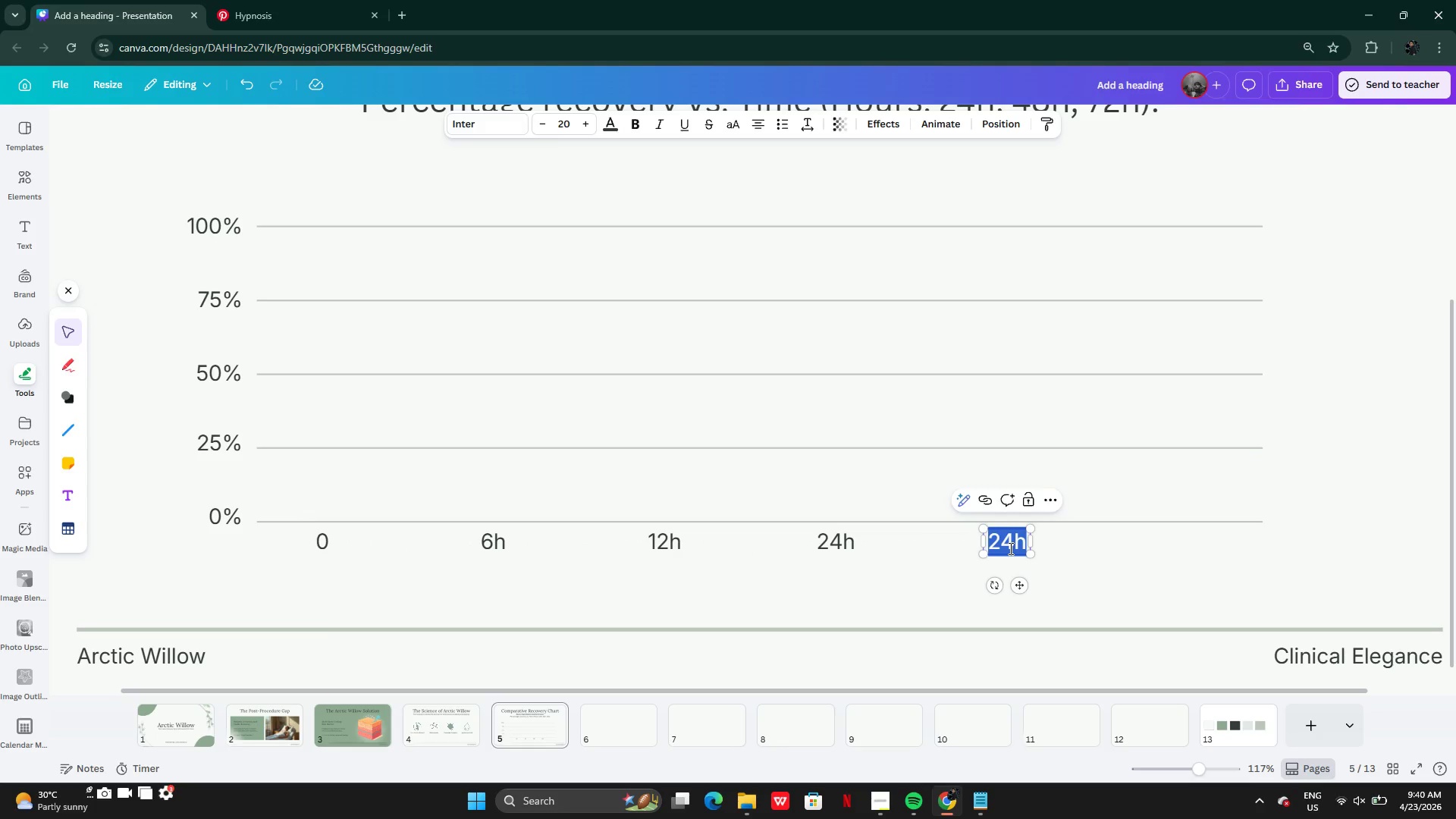 
left_click([1009, 548])
 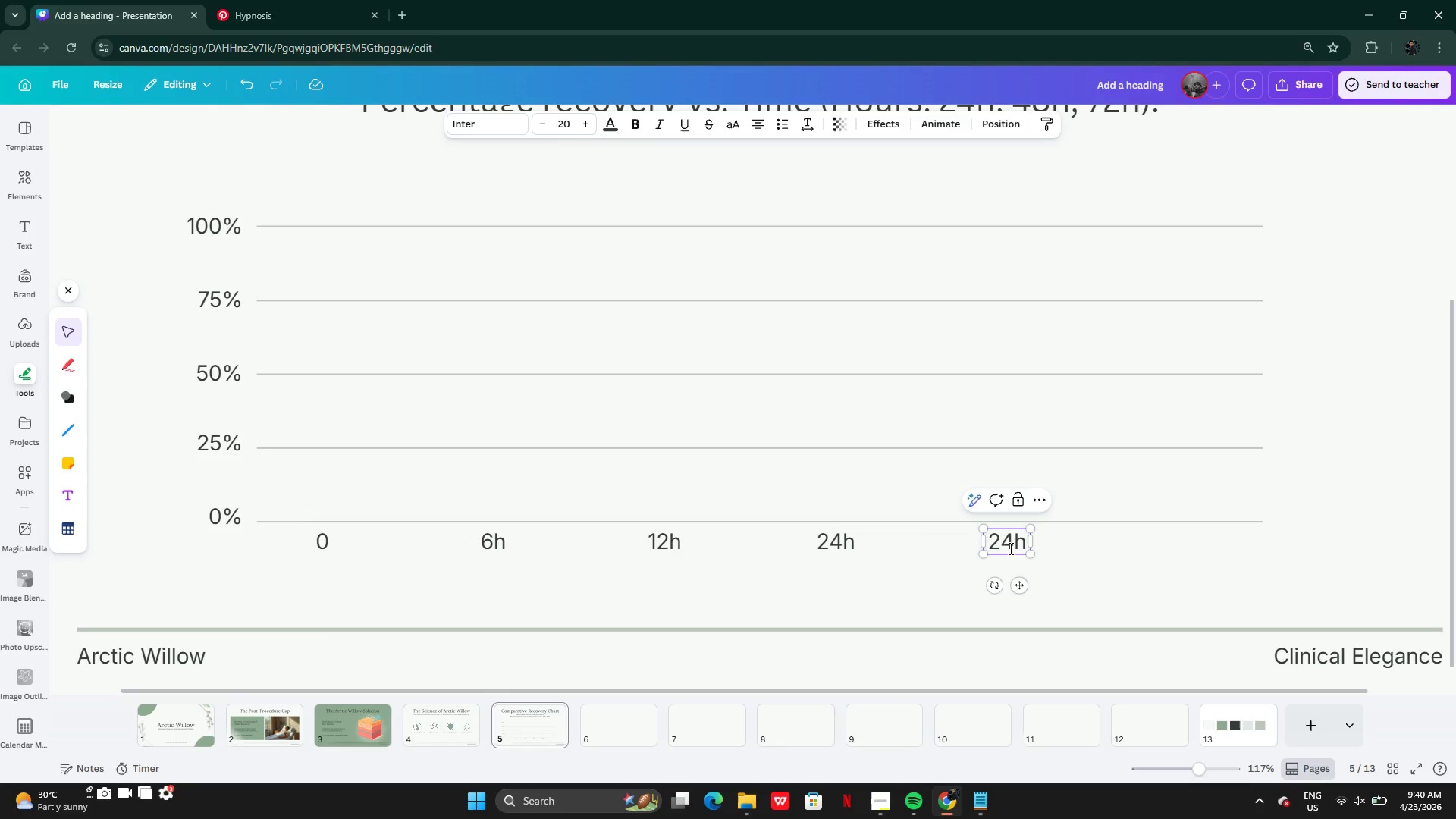 
key(Backspace)
key(Backspace)
type(48)
 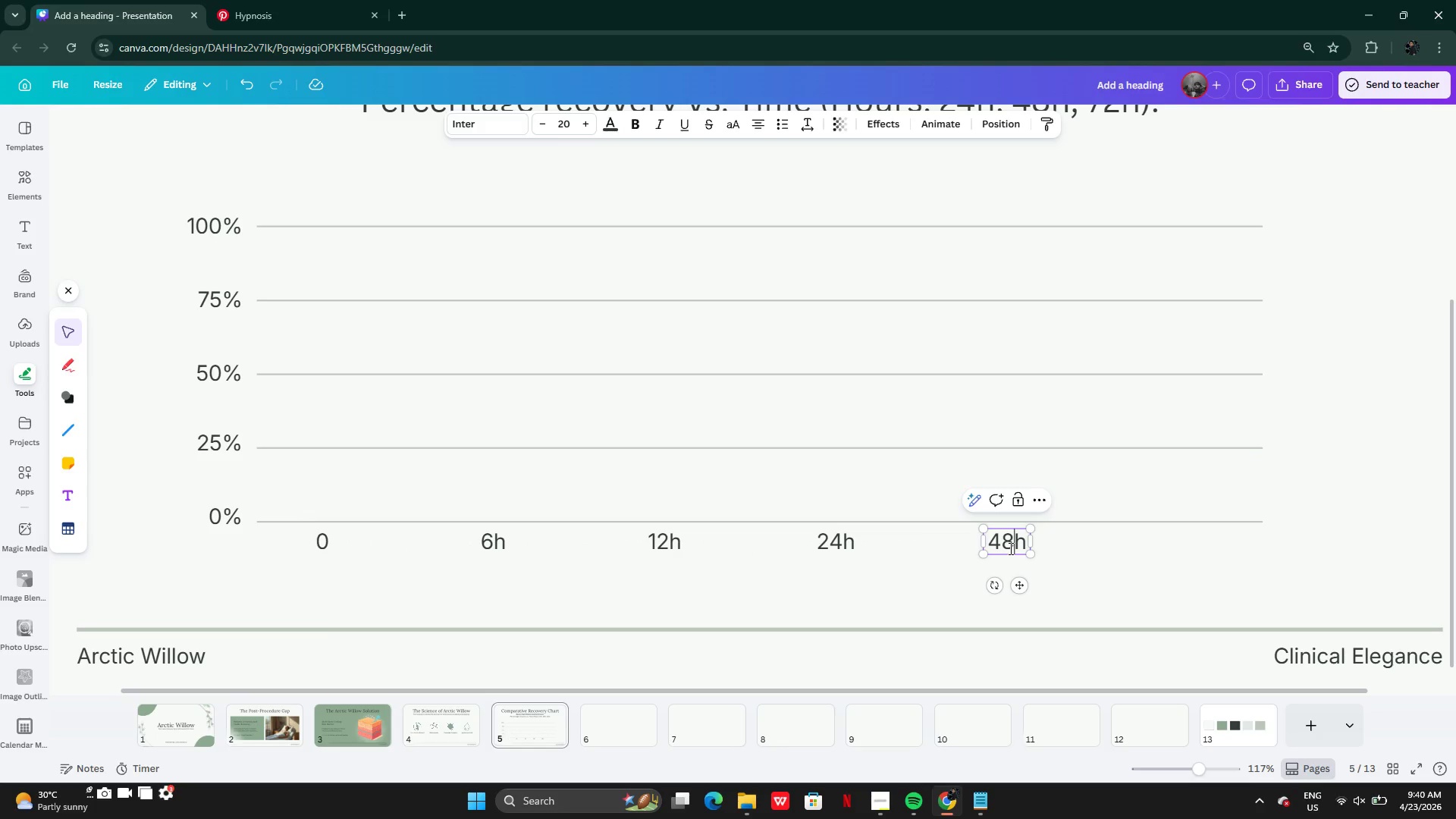 
left_click([1094, 561])
 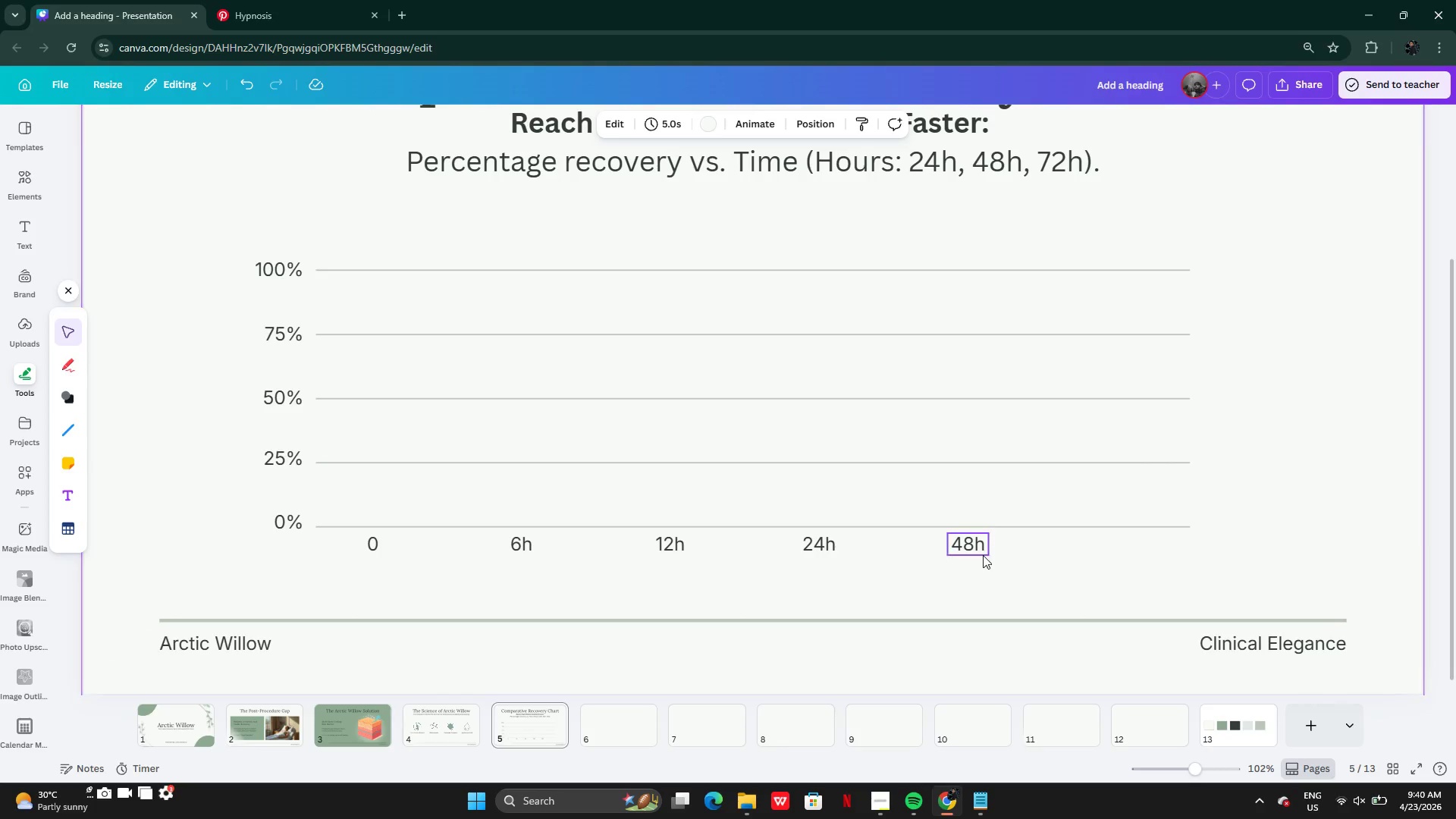 
left_click([977, 552])
 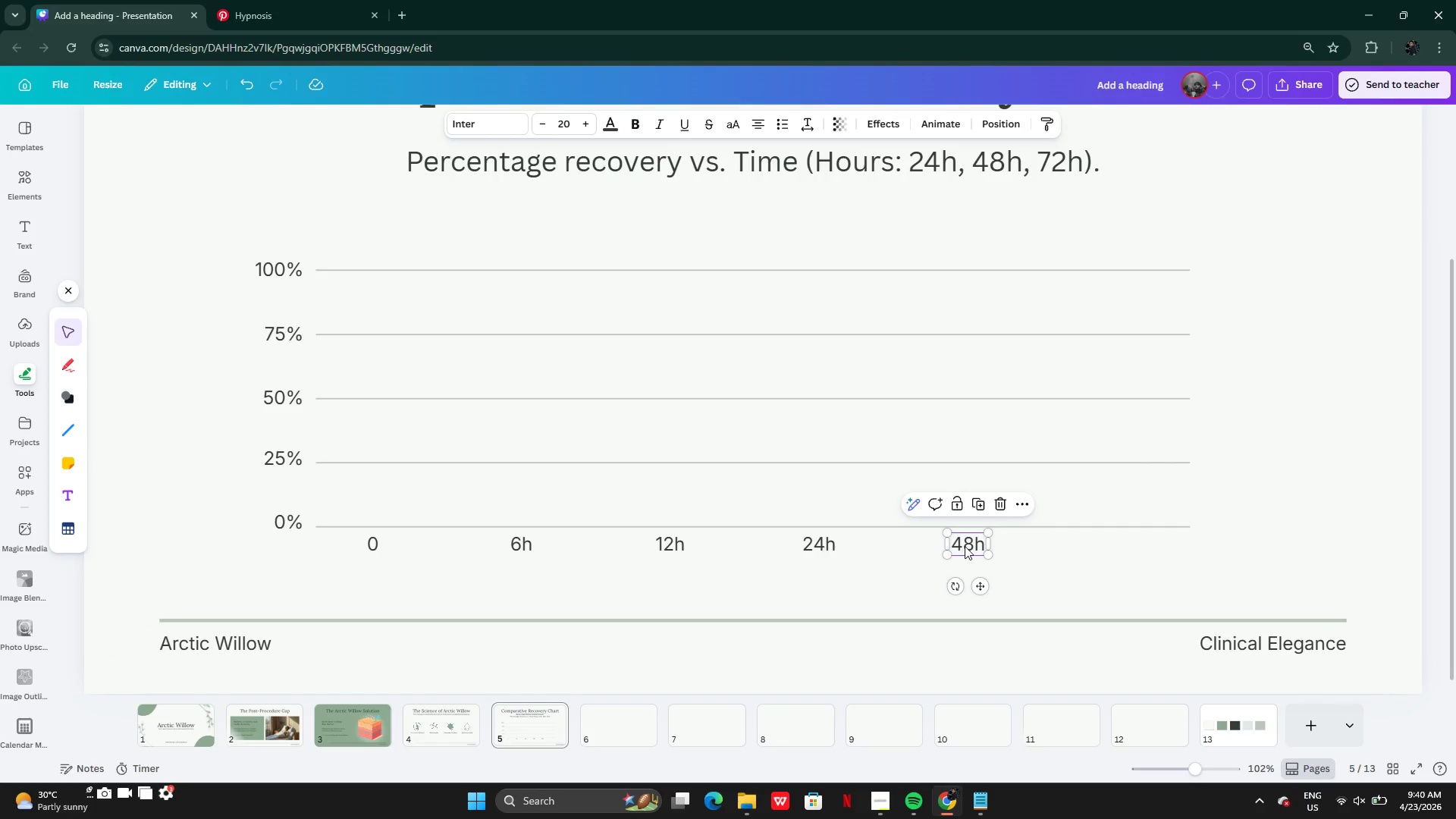 
hold_key(key=AltLeft, duration=0.47)
left_click_drag(start_coordinate=[962, 541], to_coordinate=[1060, 538])
 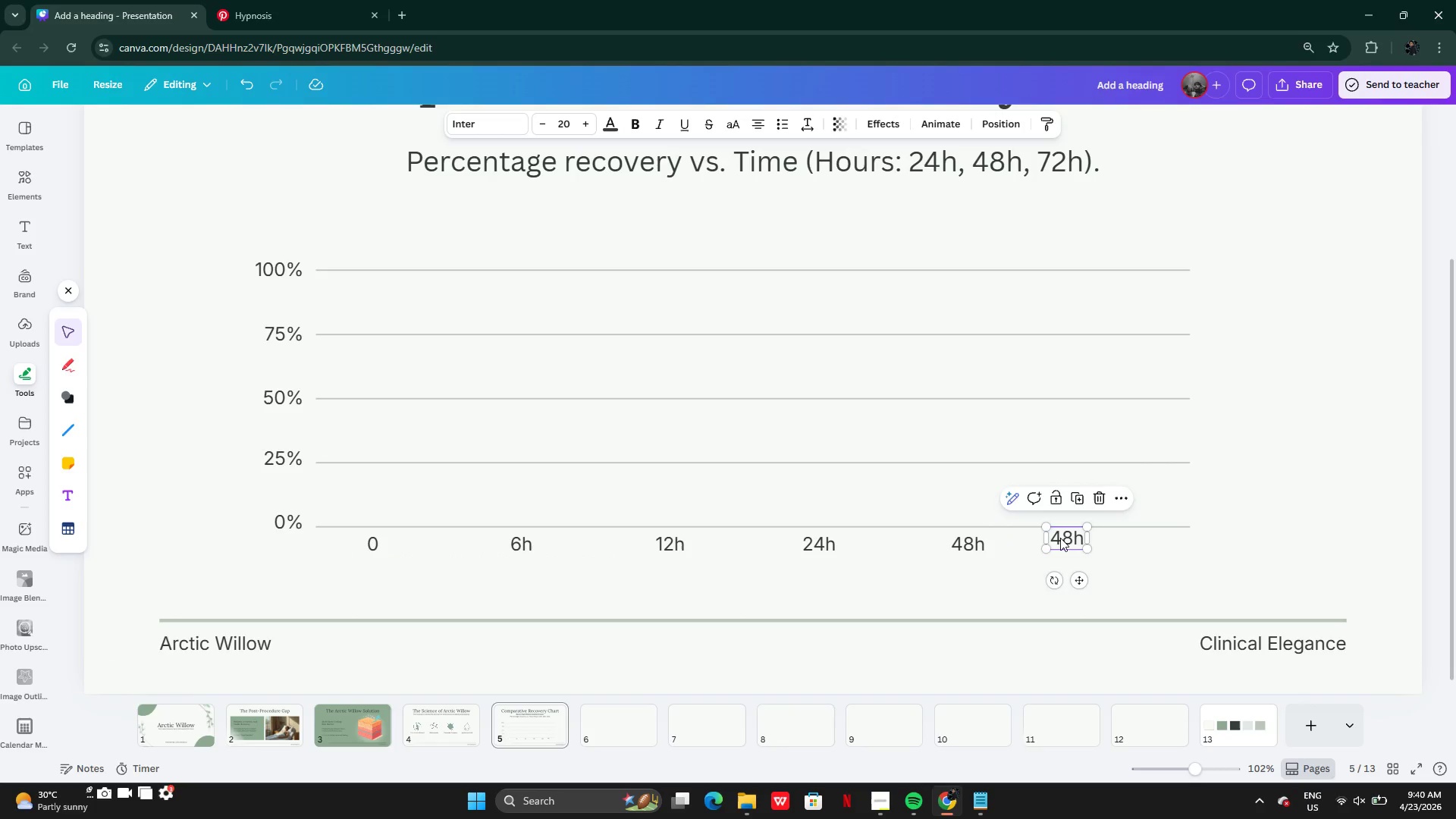 
left_click_drag(start_coordinate=[1060, 538], to_coordinate=[1109, 542])
 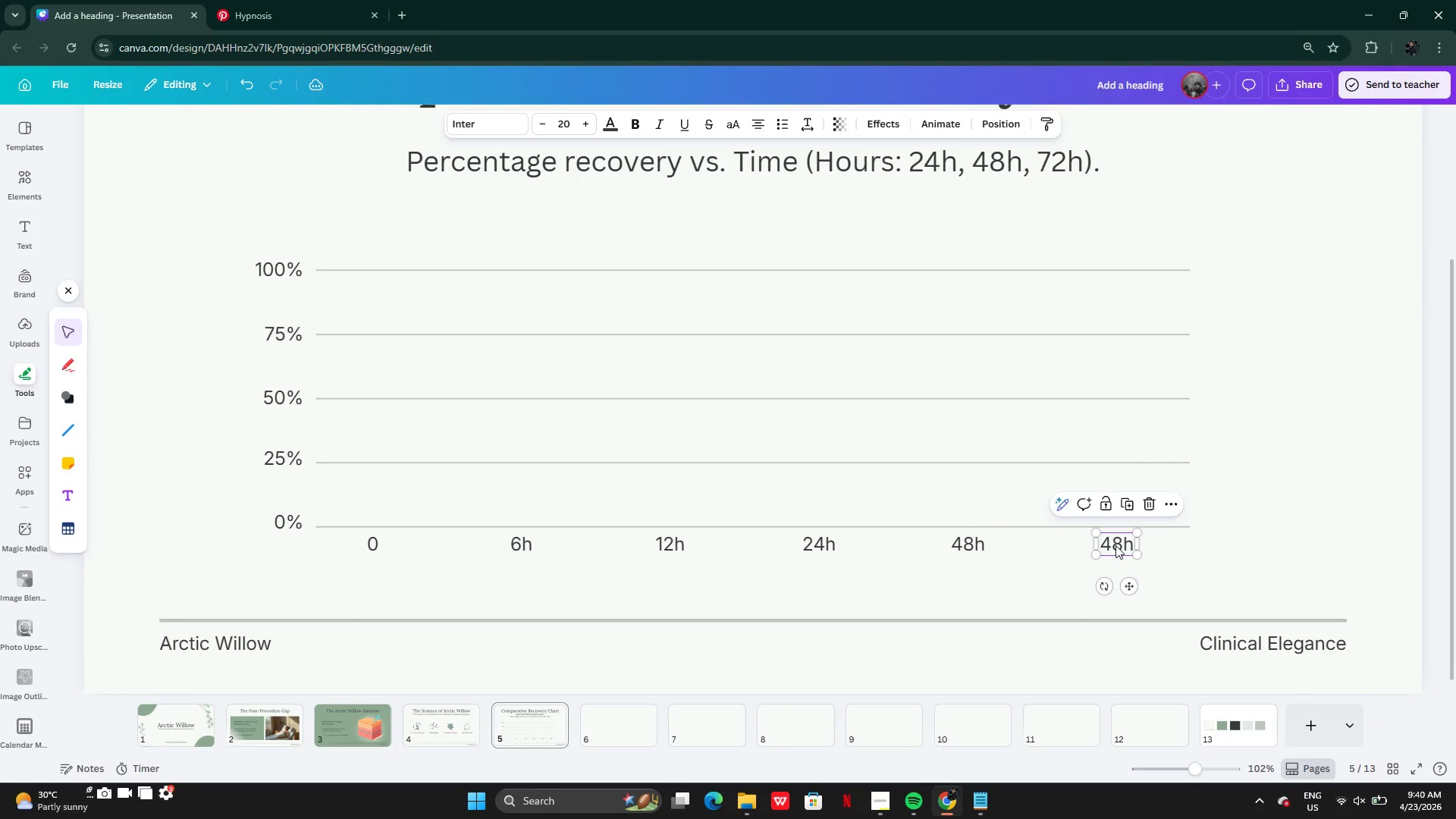 
left_click([1116, 545])
 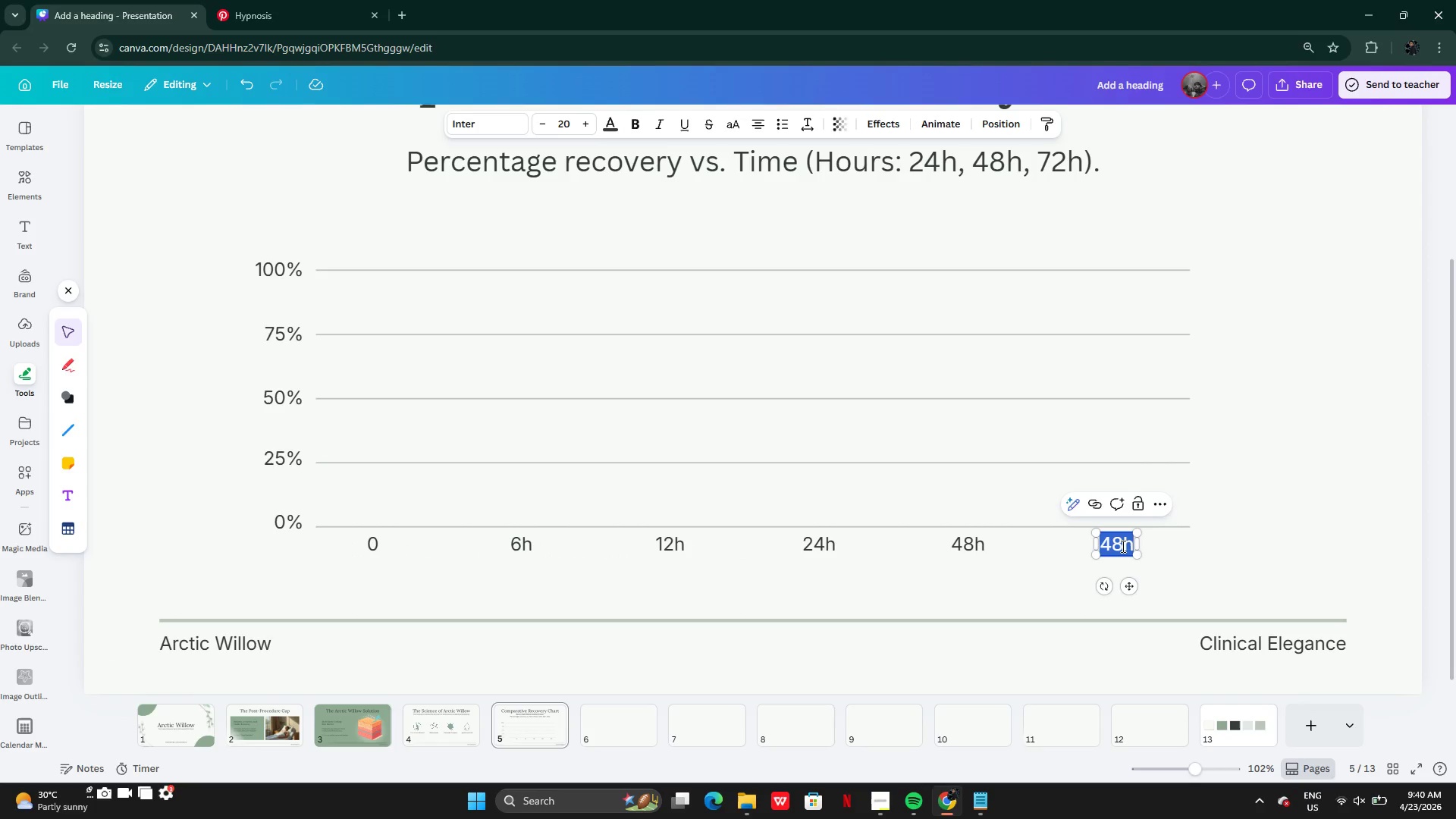 
left_click([1122, 546])
 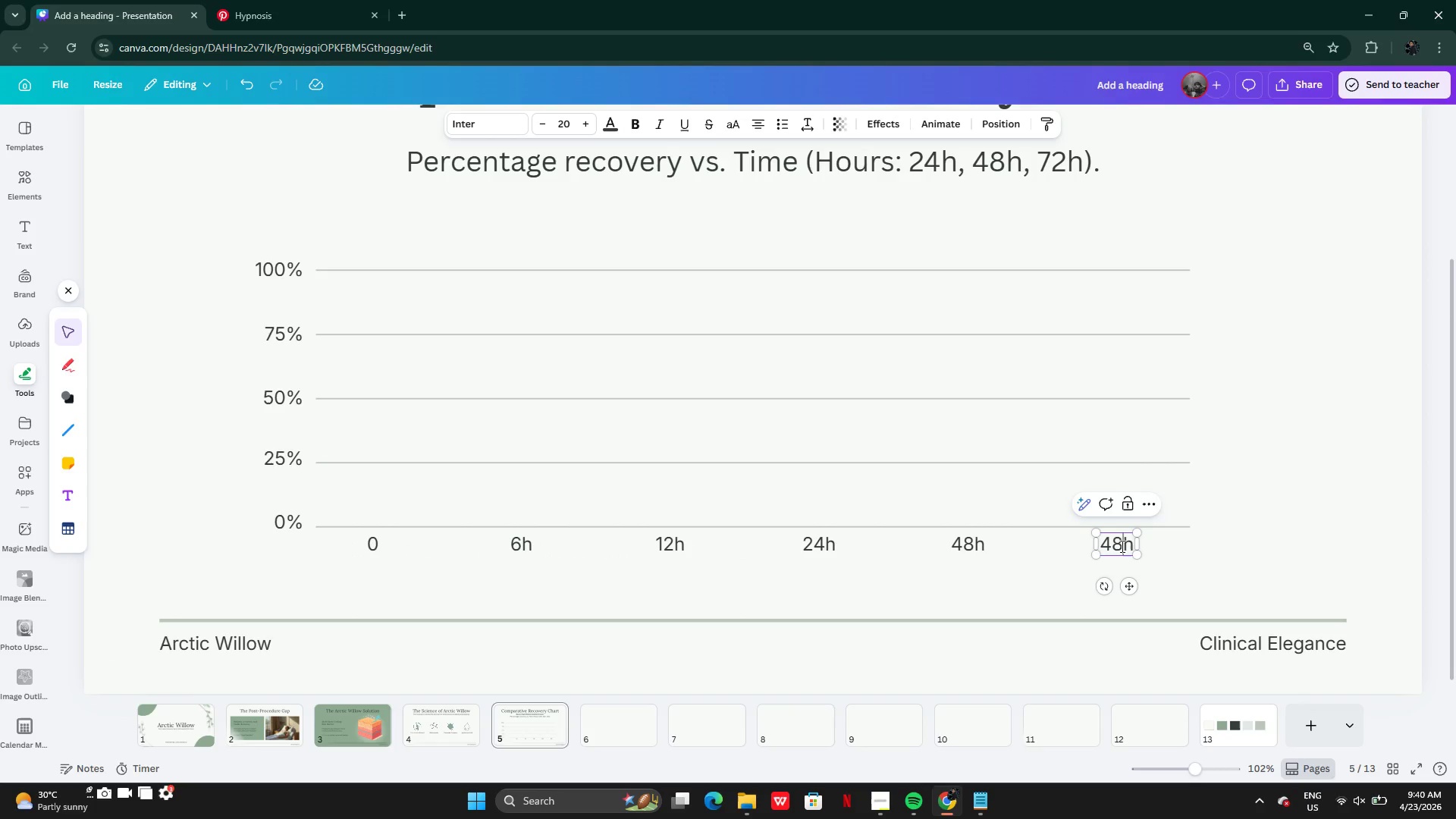 
key(Backspace)
key(Backspace)
key(Backspace)
type(72)
 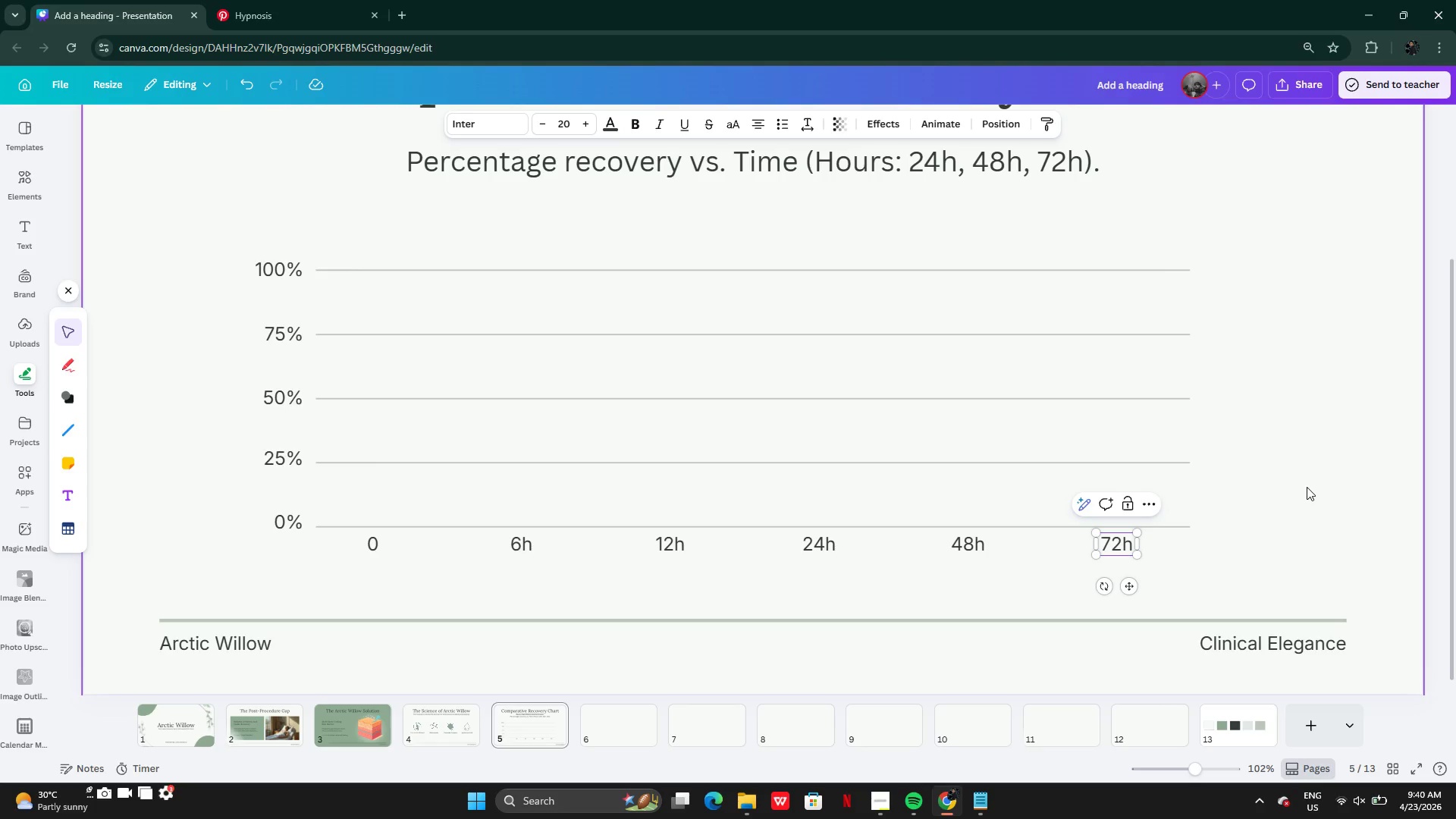 
left_click([1303, 487])
 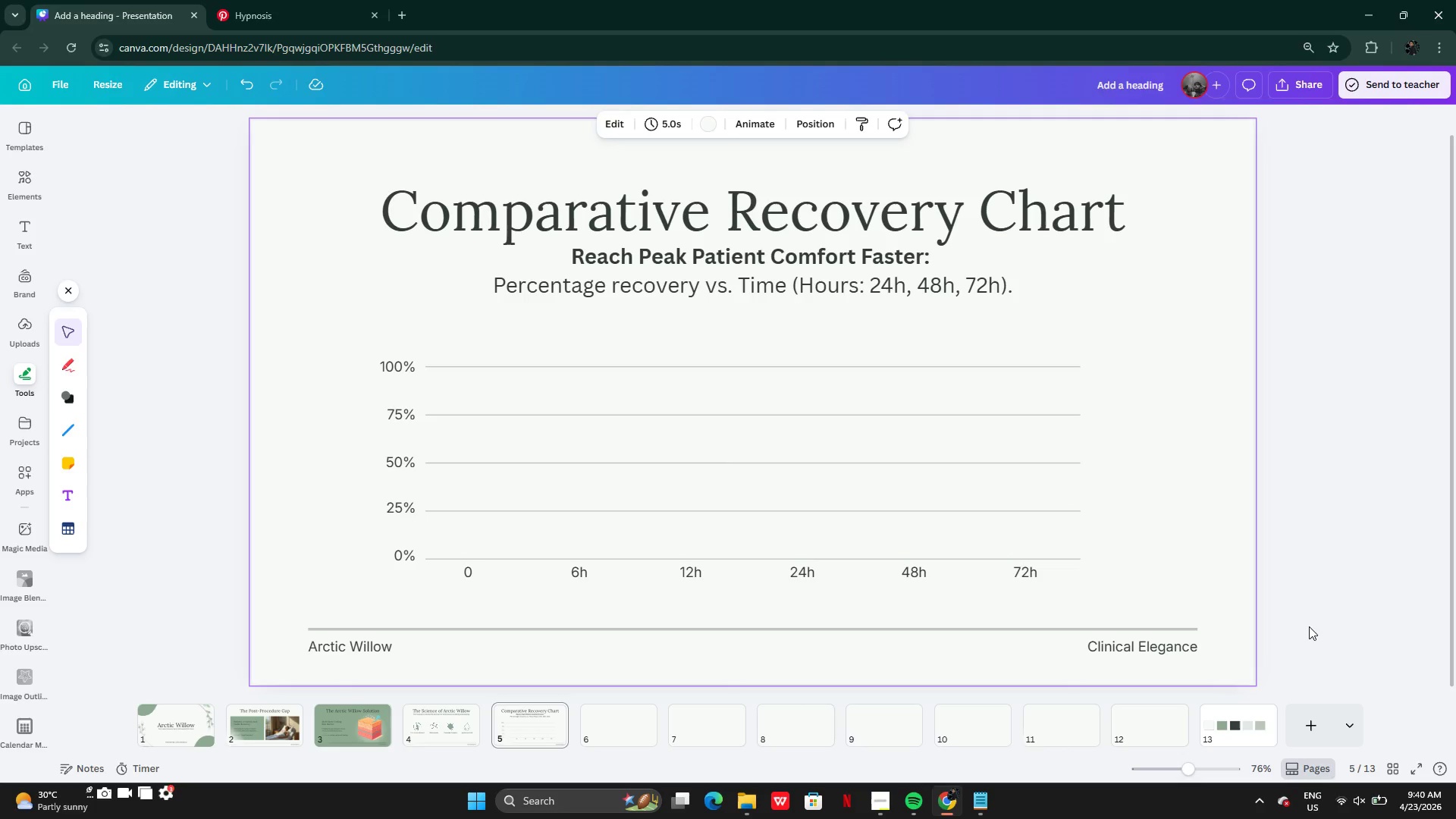 
wait(20.02)
 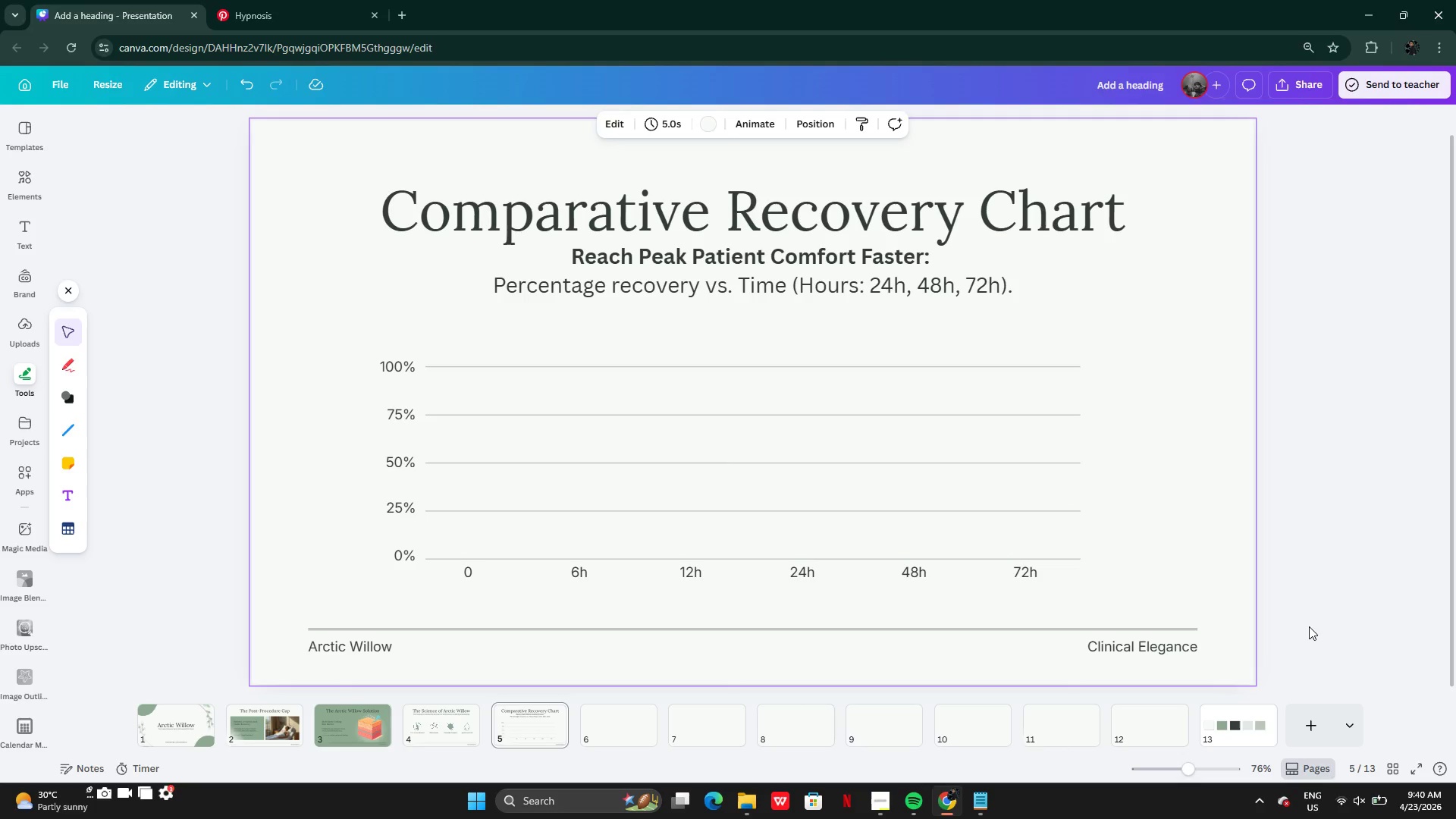 
left_click([73, 434])
 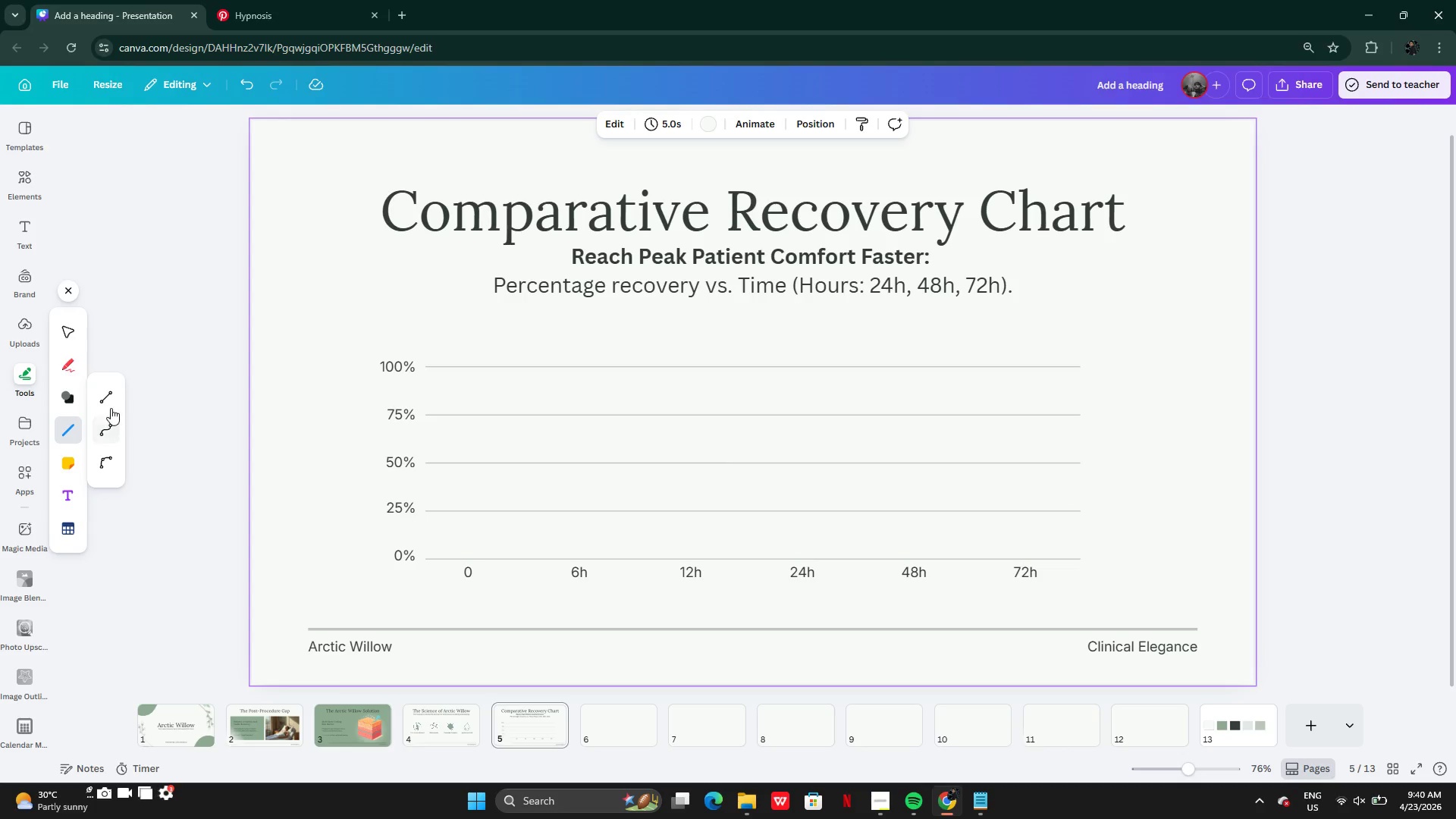 
left_click([111, 403])
 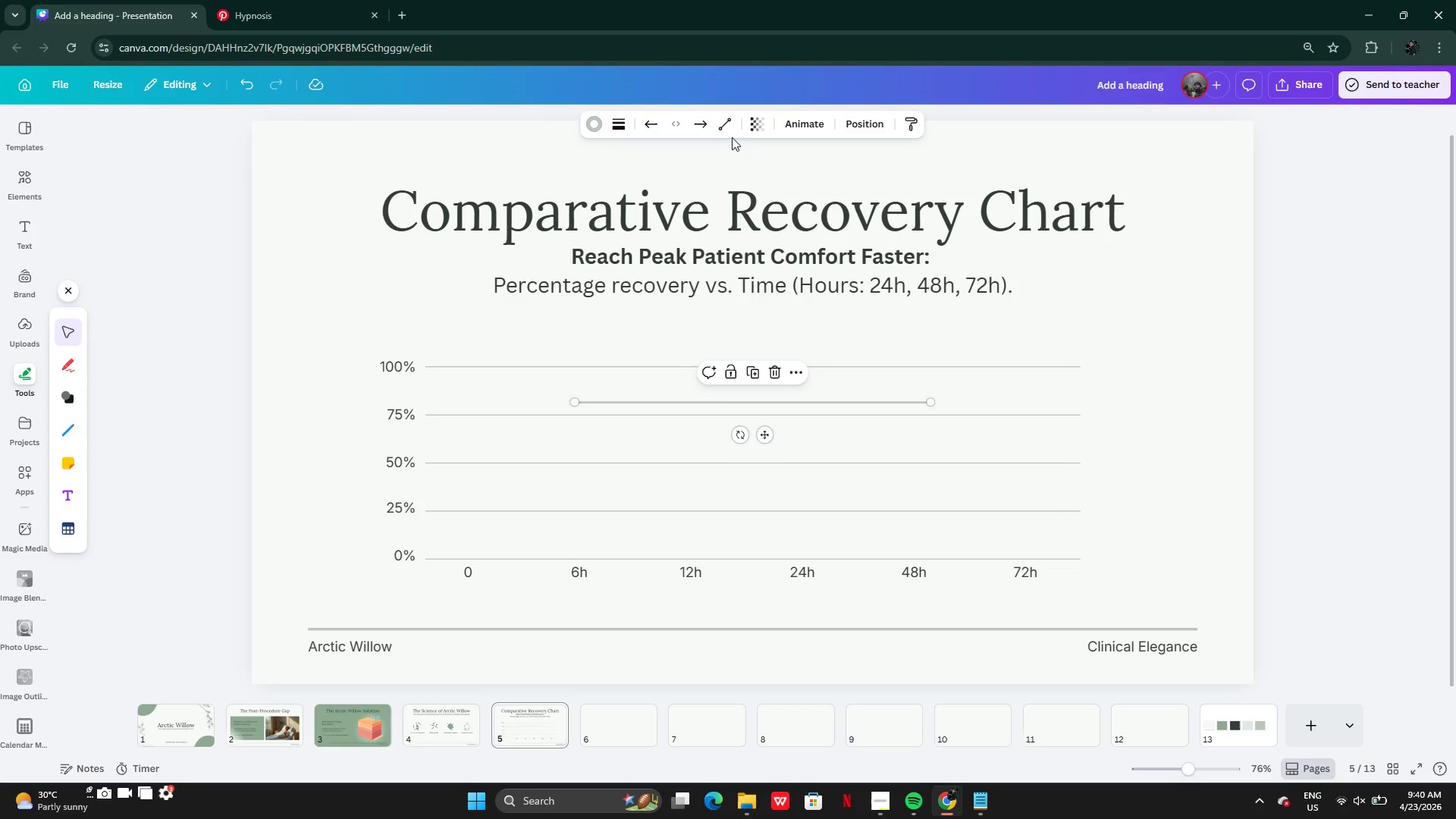 
left_click([704, 126])
 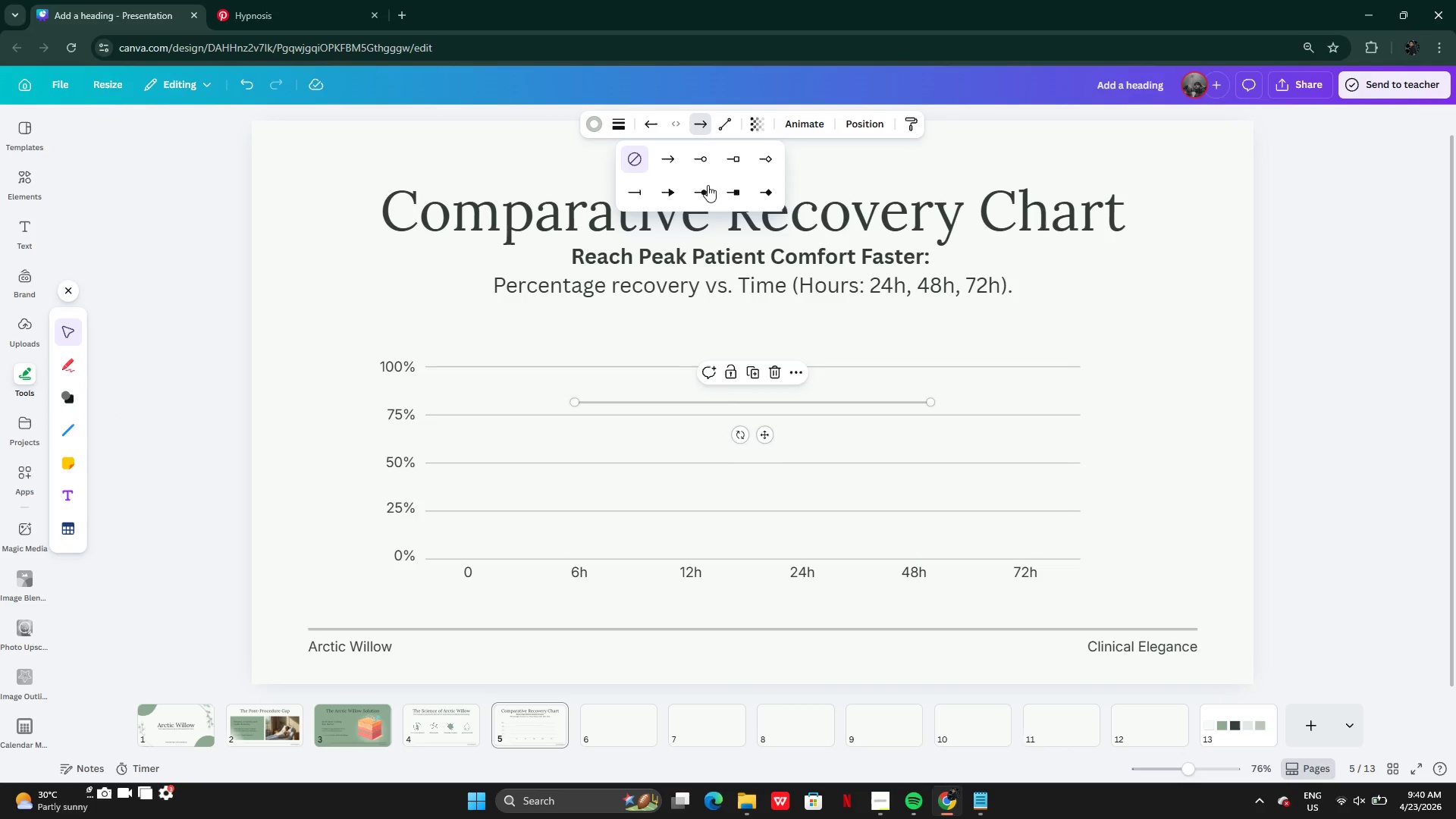 
left_click([708, 189])
 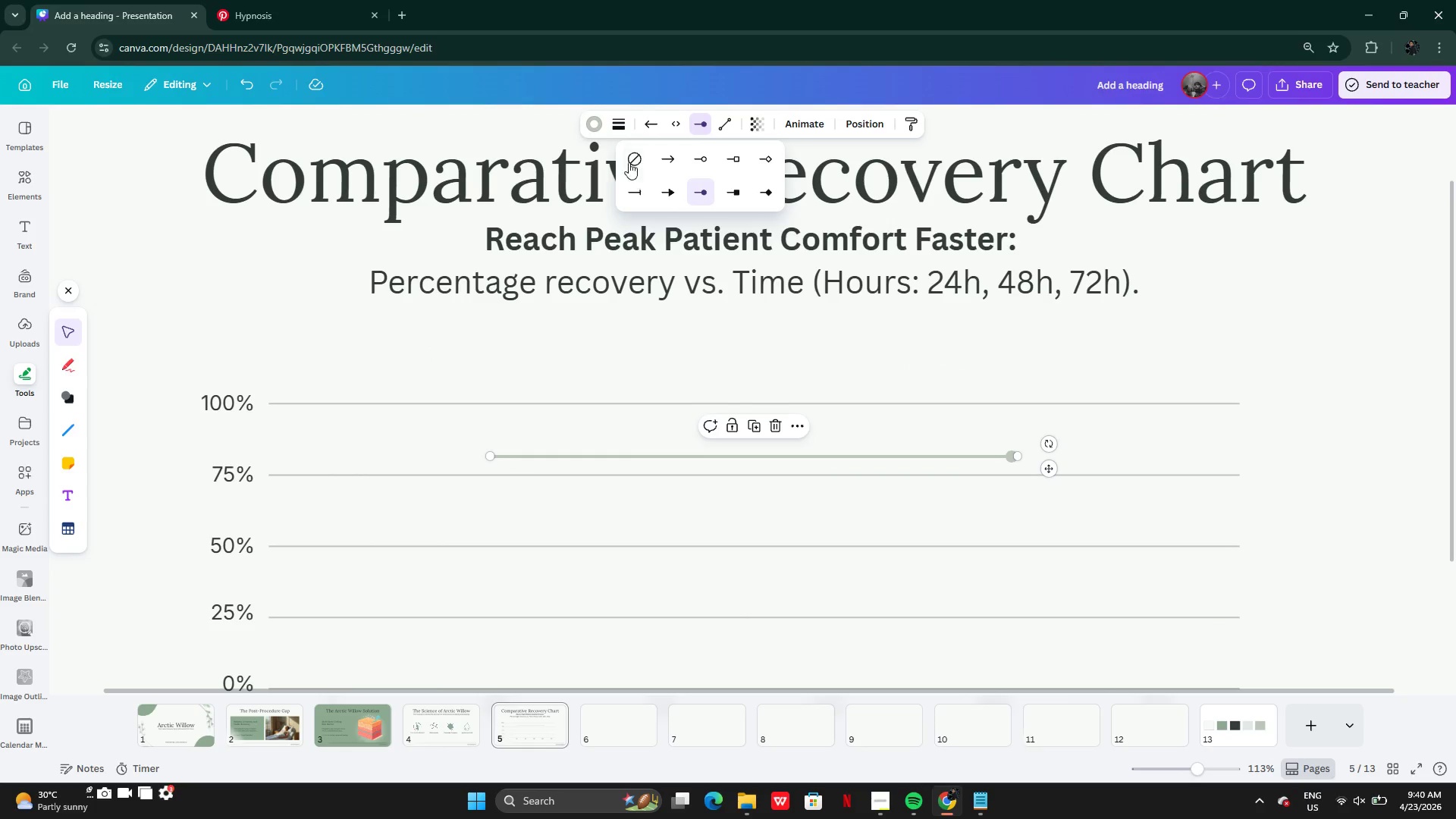 
left_click([601, 124])
 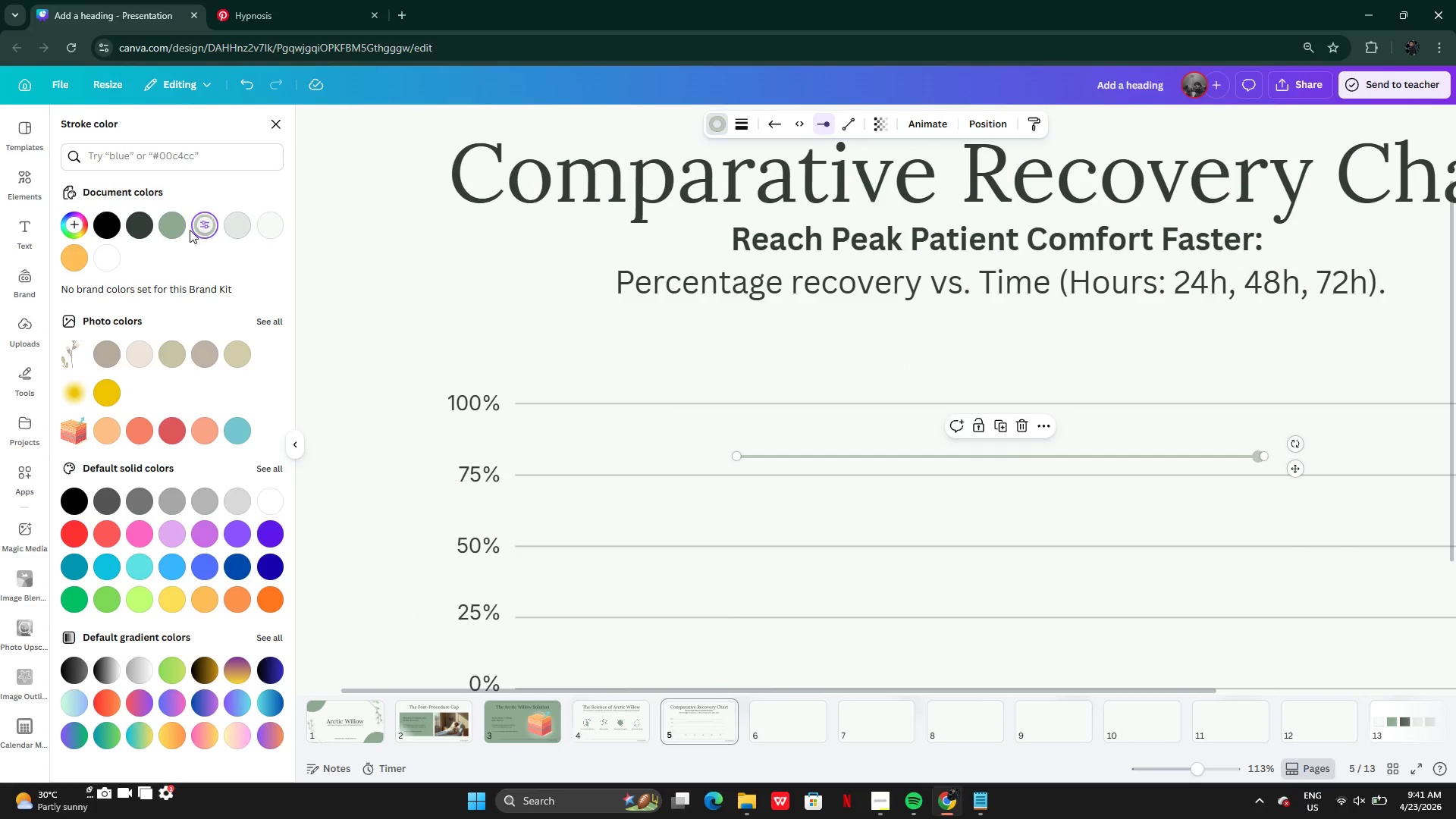 
left_click([170, 228])
 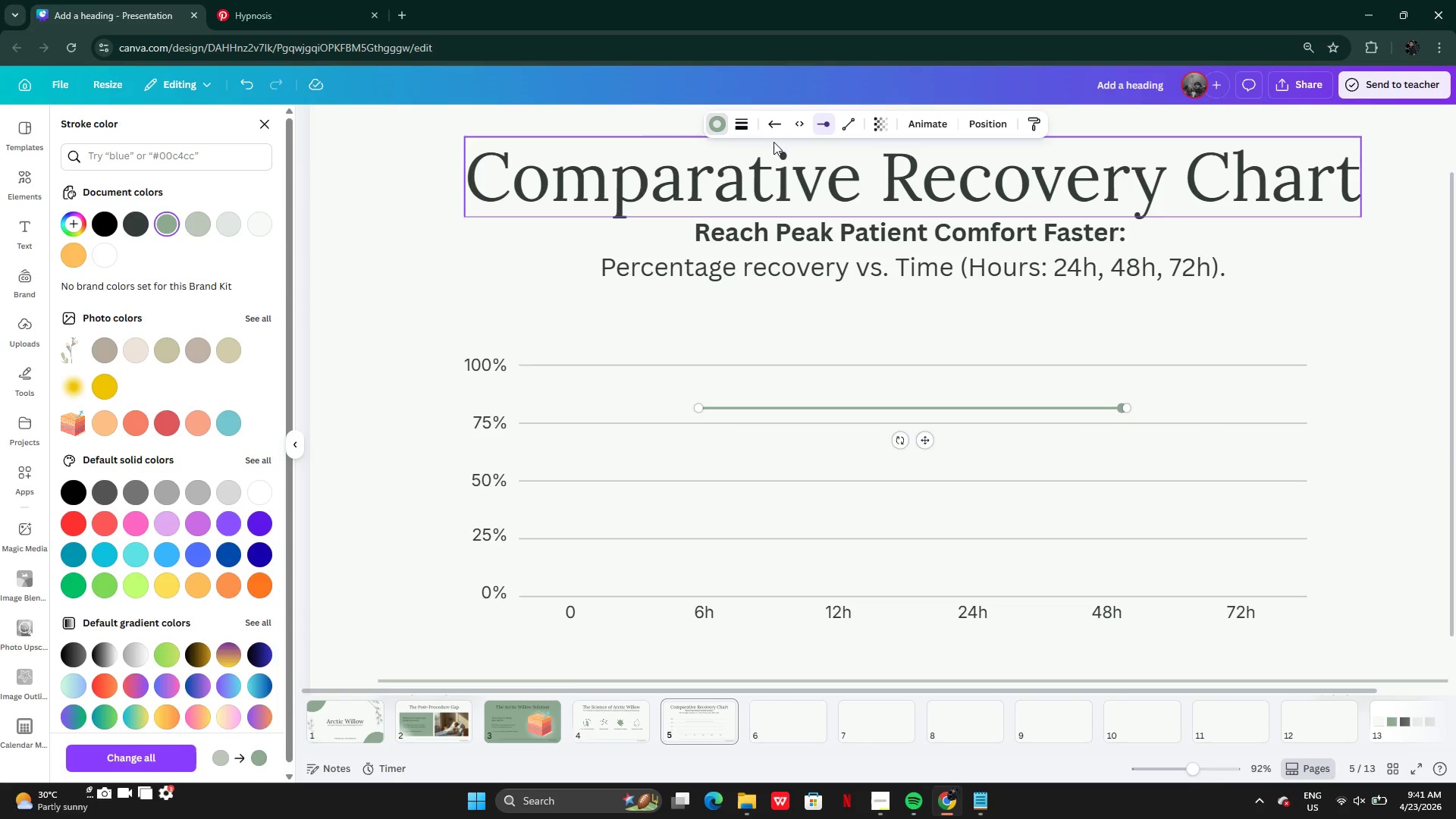 
left_click([747, 125])
 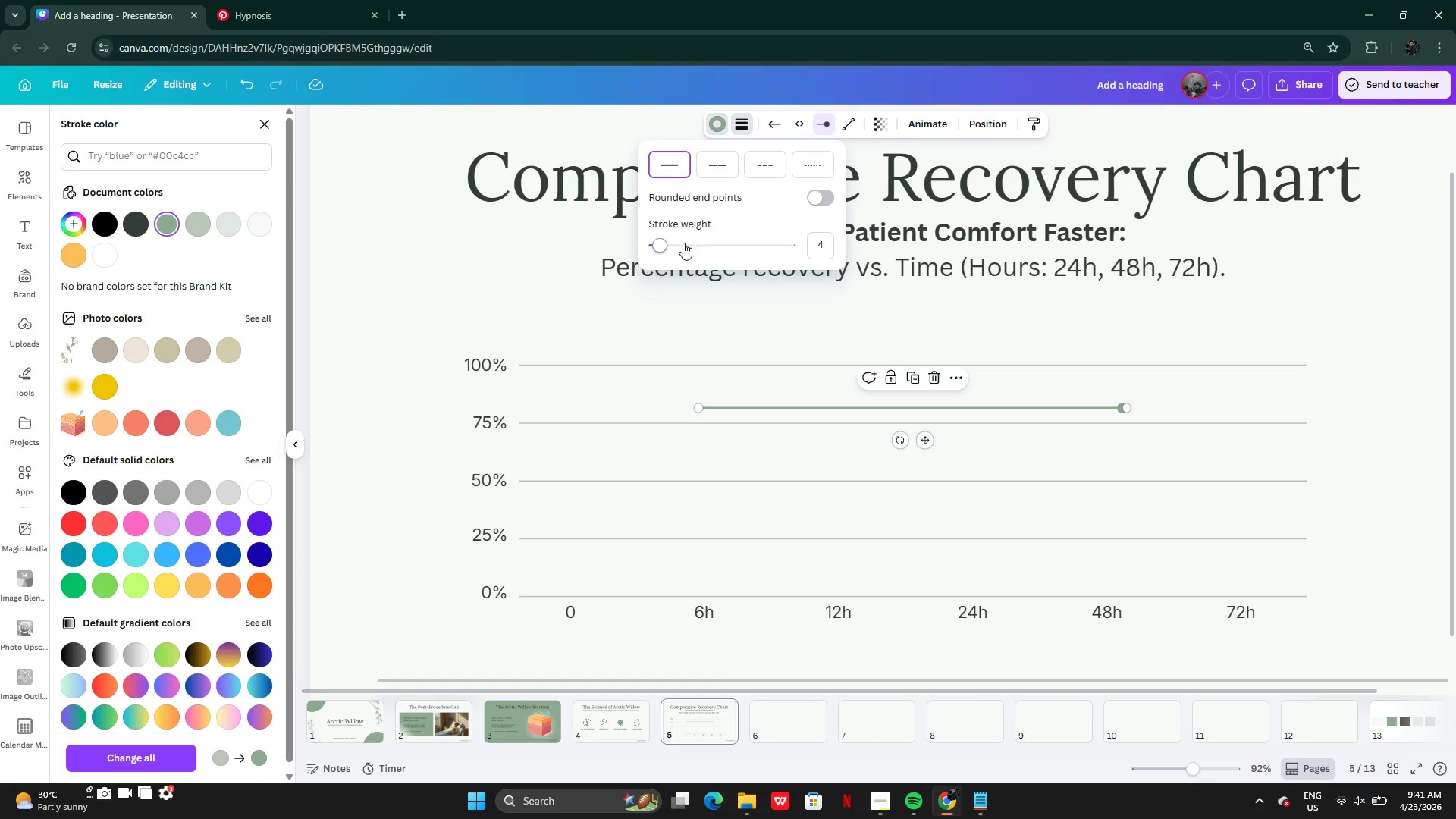 
left_click_drag(start_coordinate=[669, 246], to_coordinate=[660, 251])
 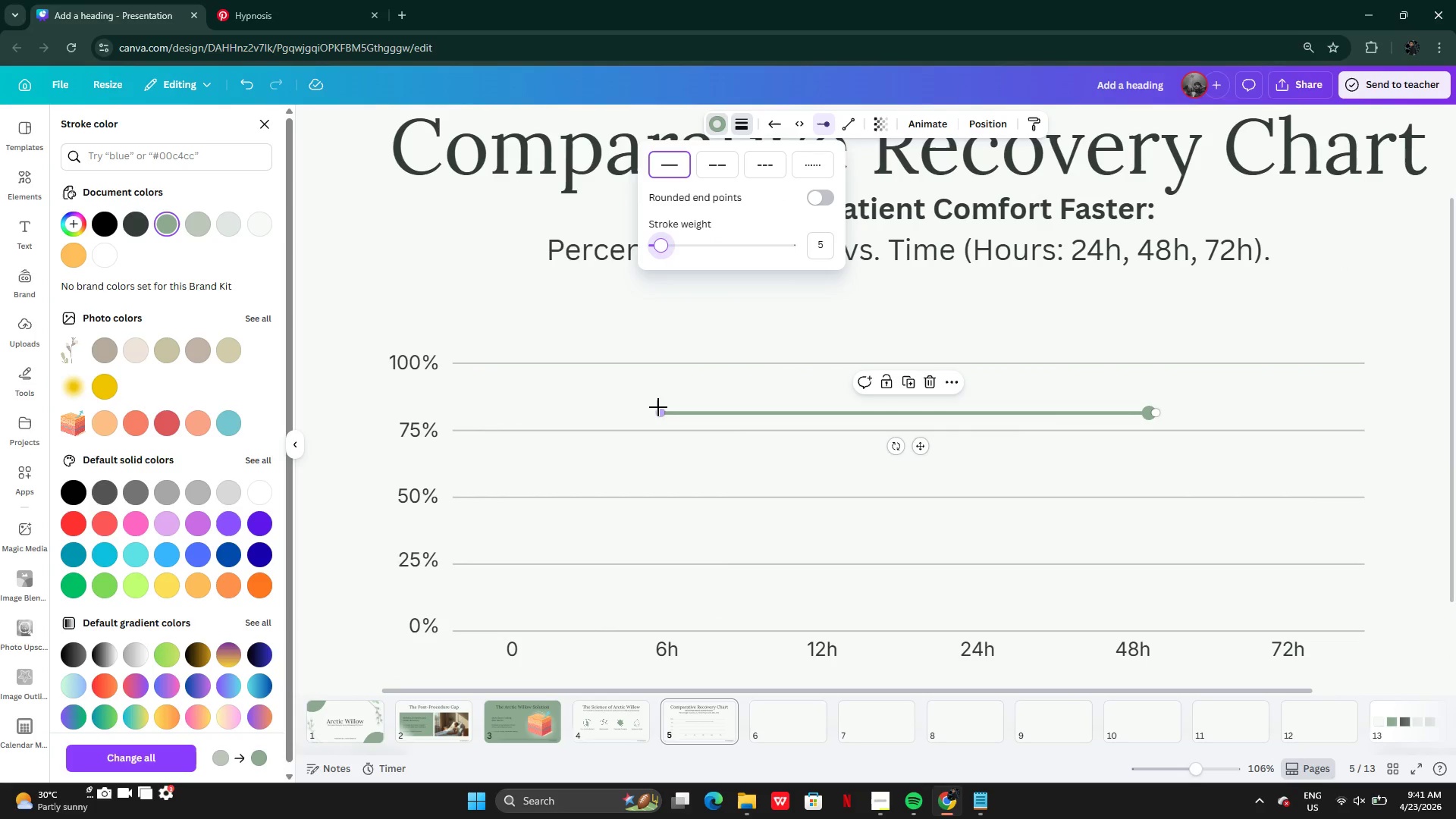 
left_click_drag(start_coordinate=[663, 410], to_coordinate=[513, 615])
 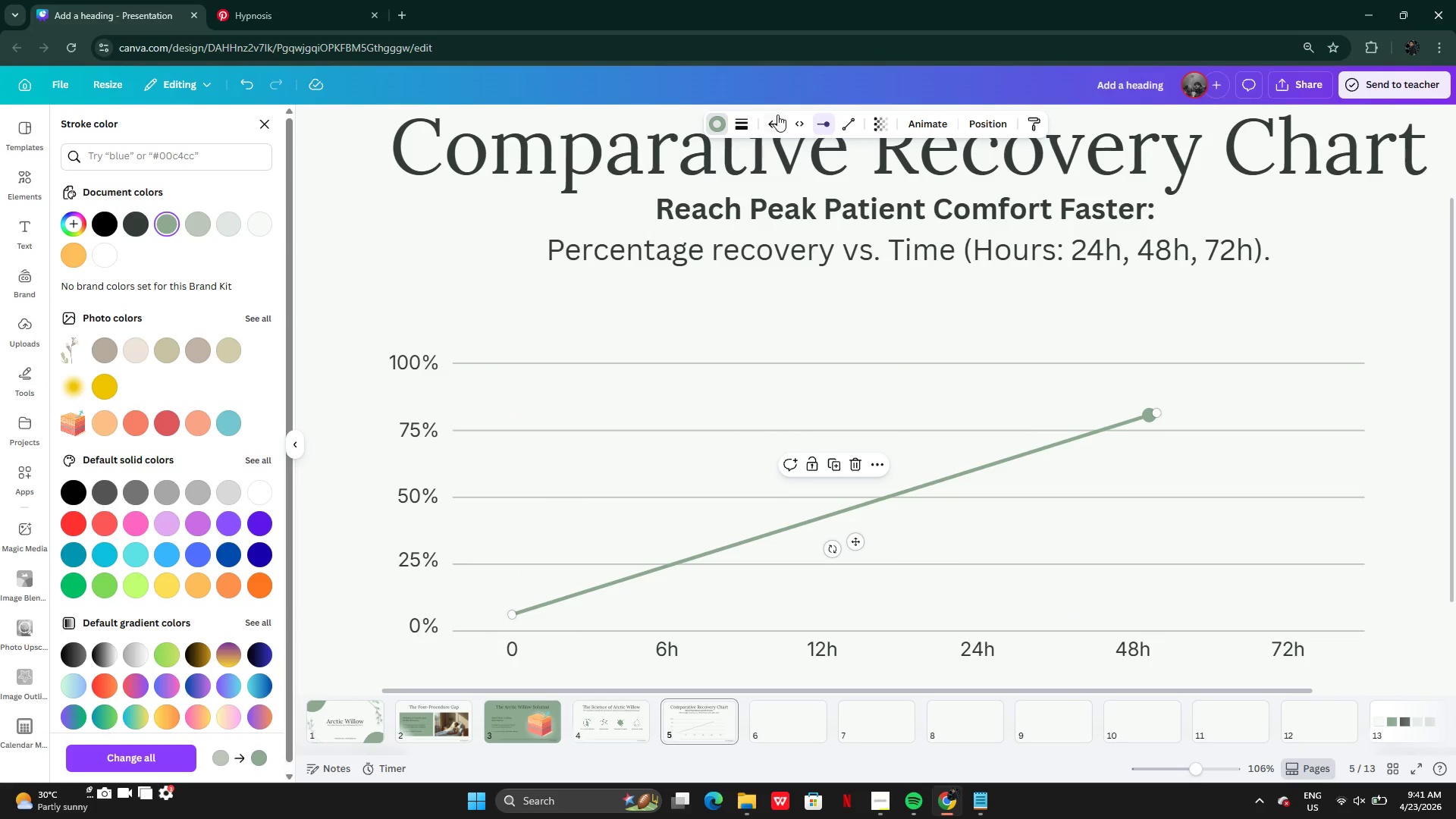 
left_click([776, 121])
 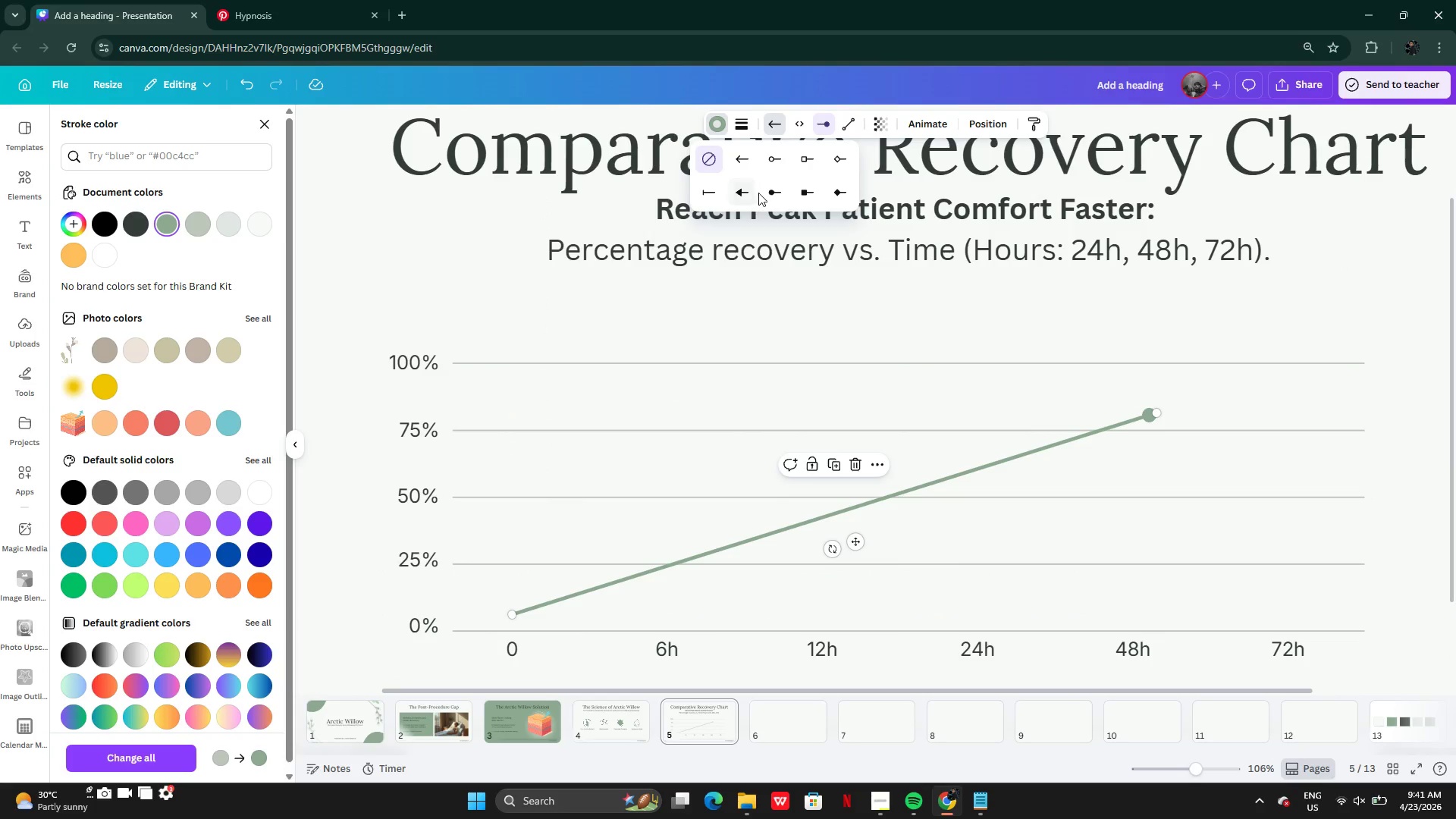 
left_click([769, 190])
 